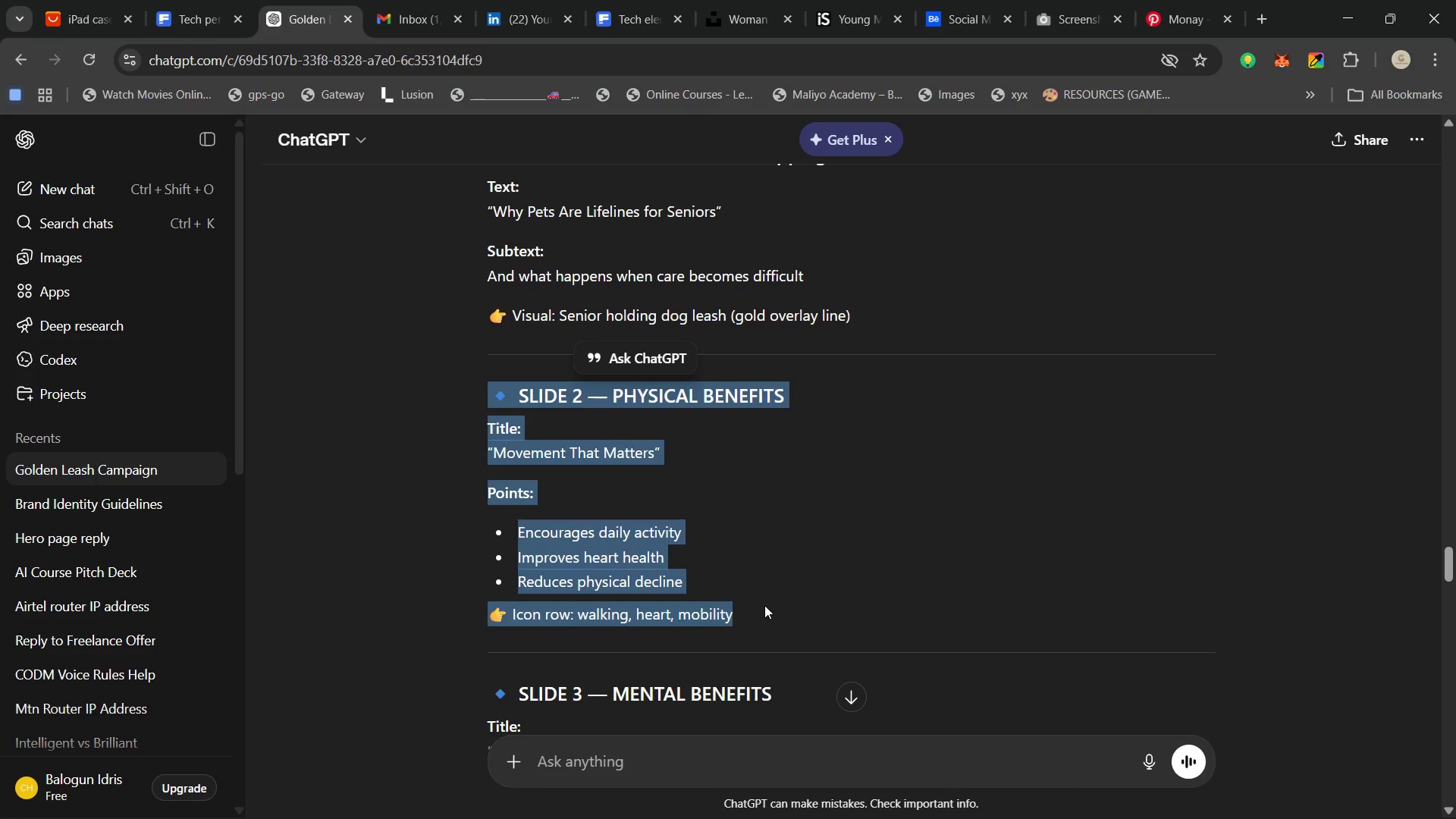 
key(Control+C)
 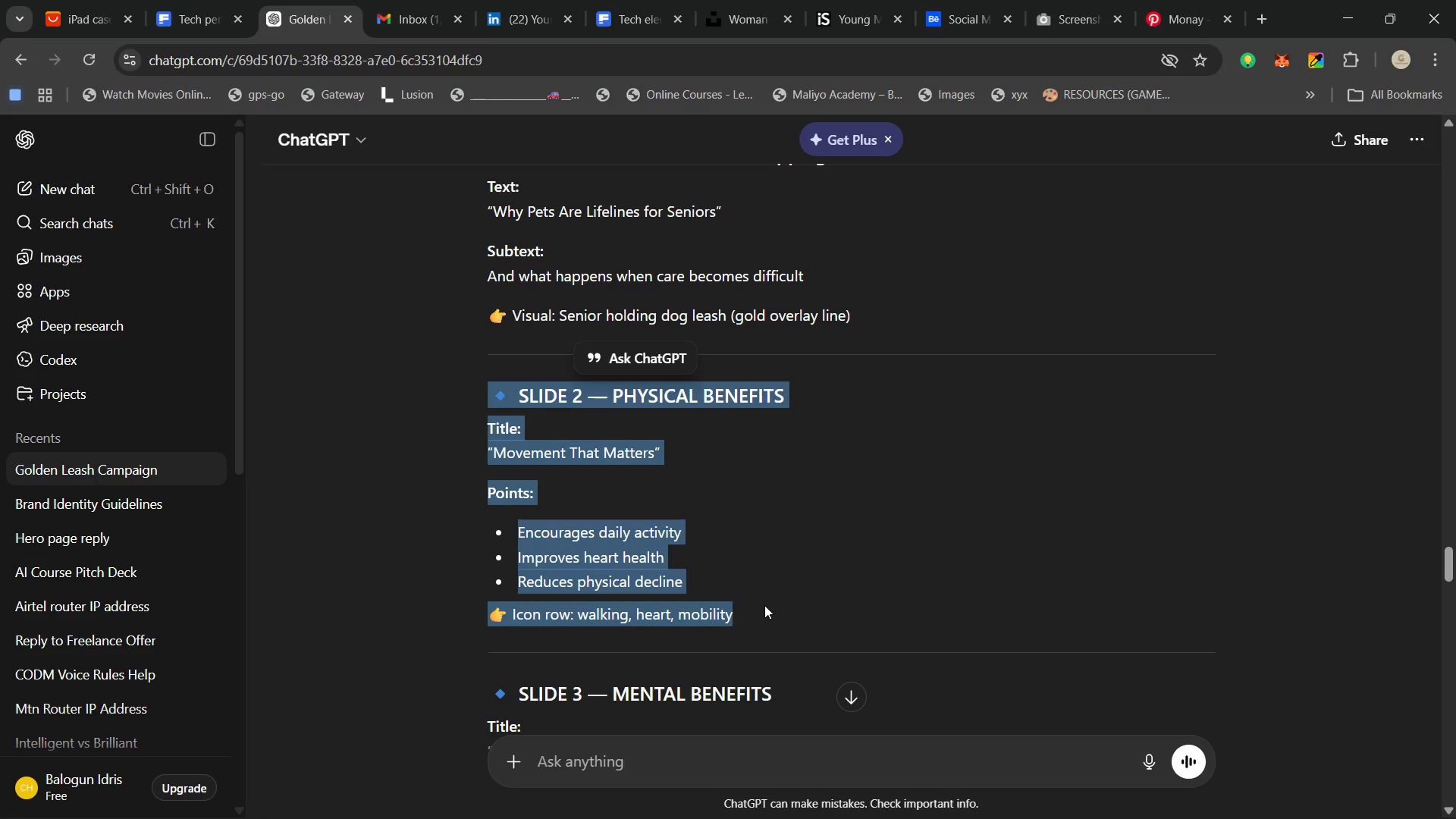 
key(Control+C)
 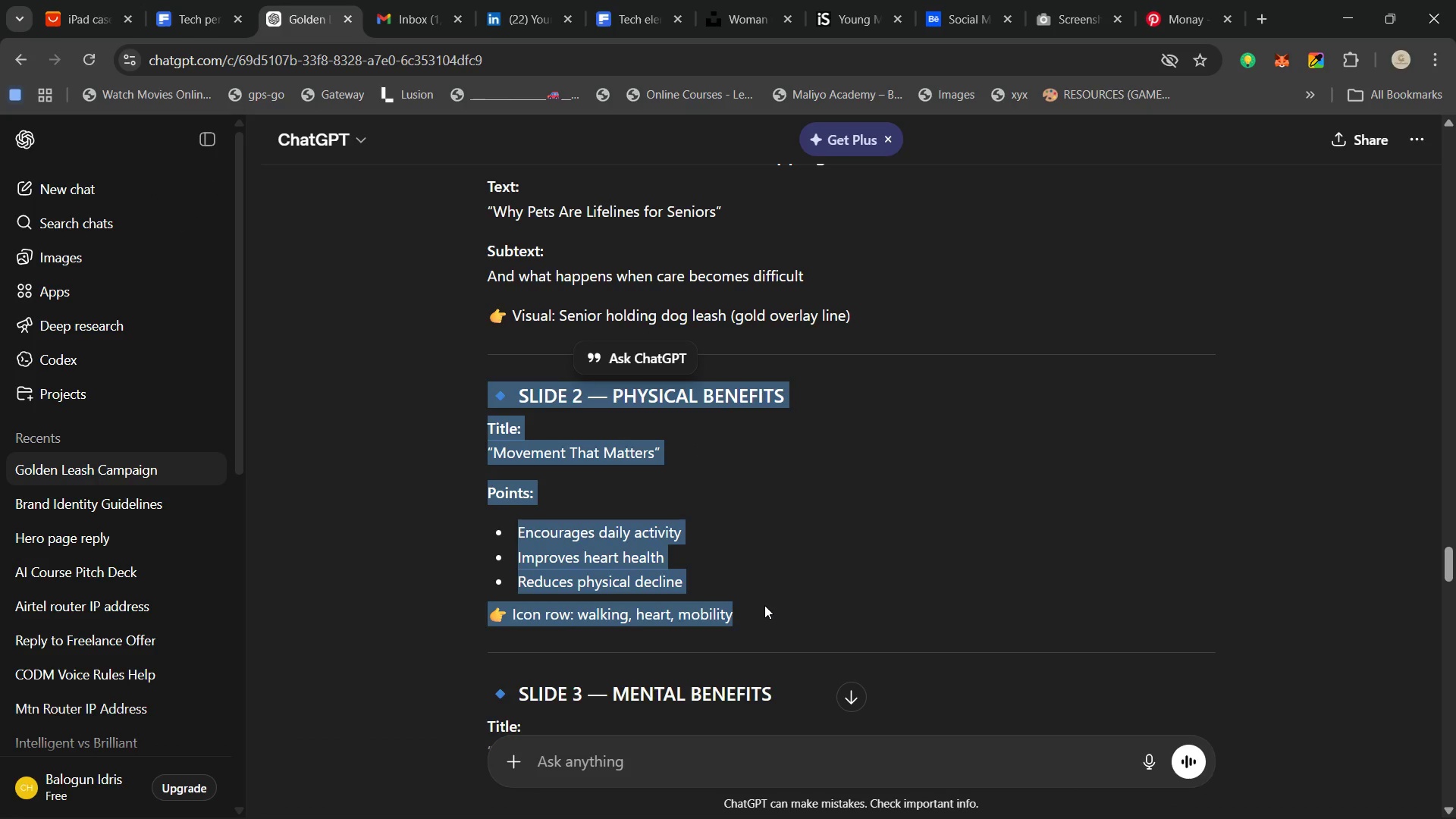 
key(Control+C)
 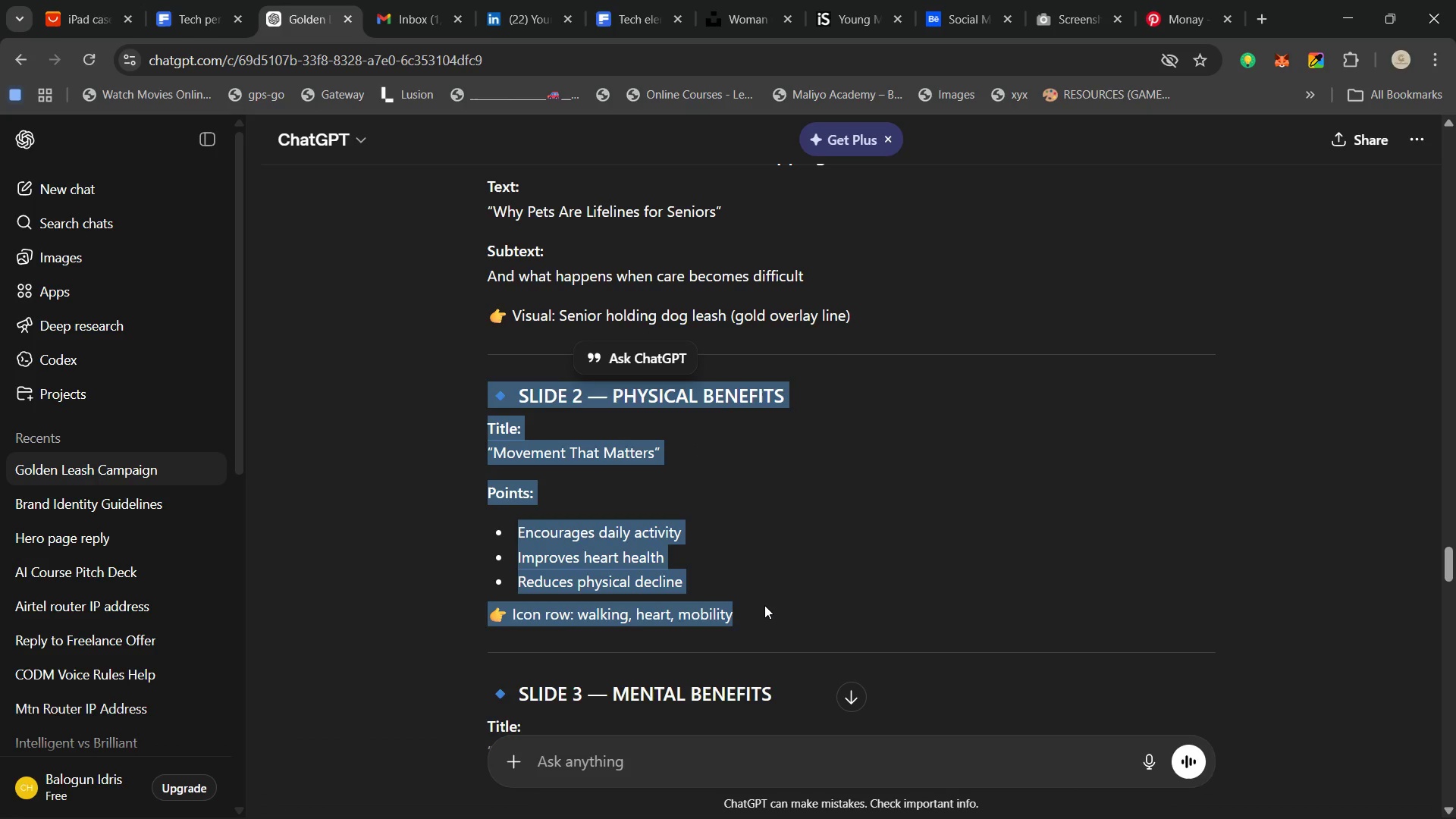 
key(Control+C)
 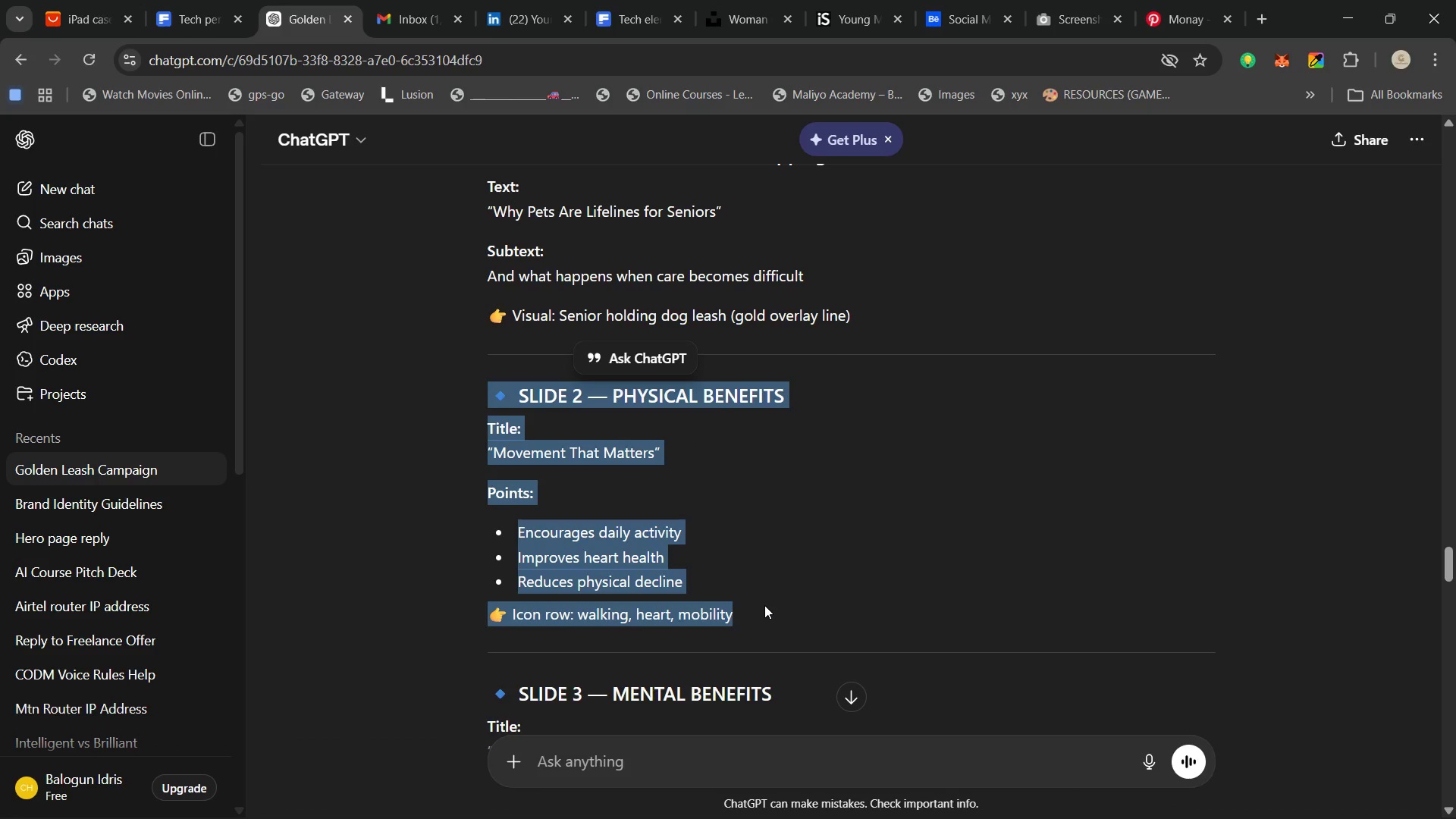 
key(Control+C)
 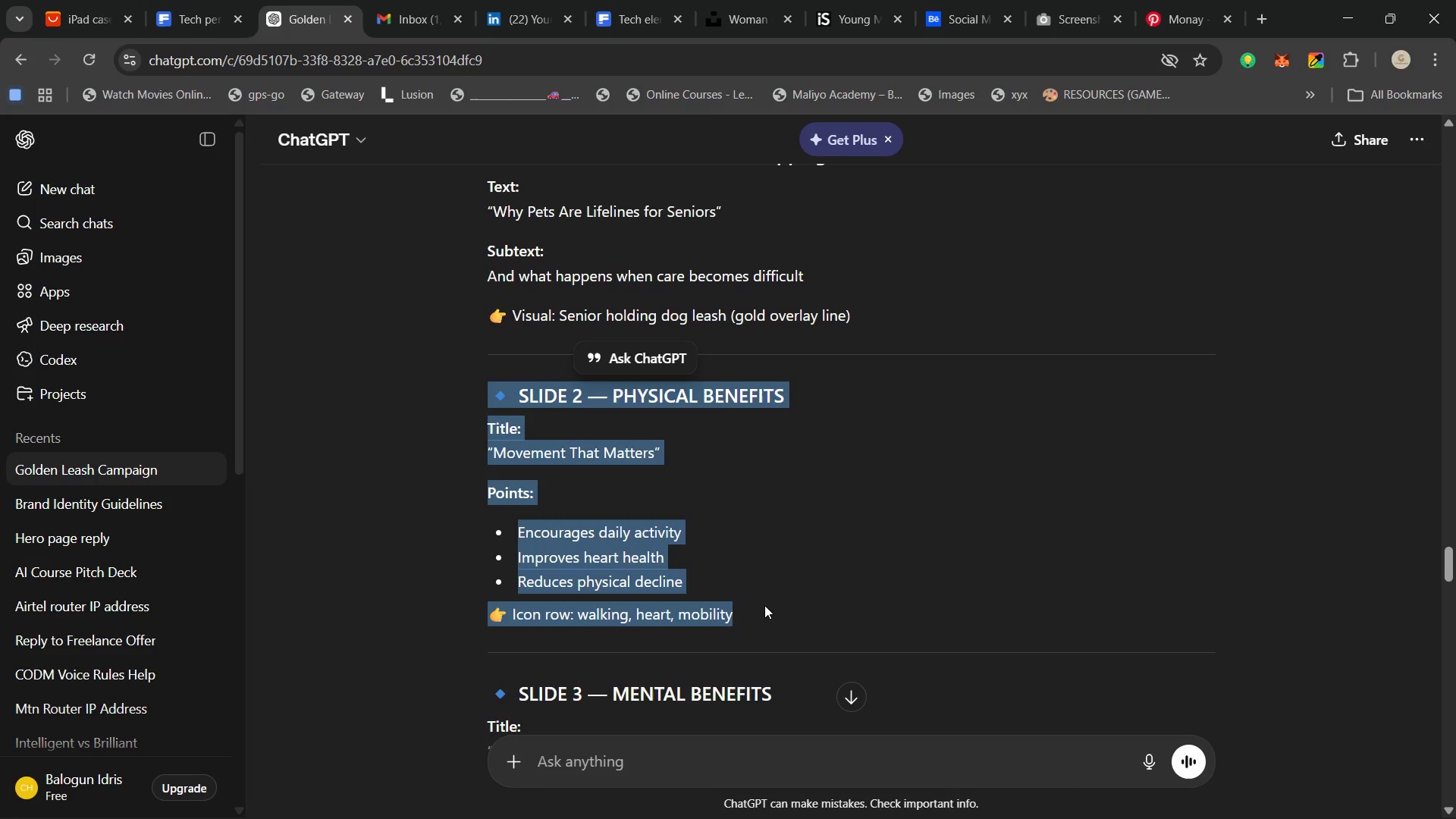 
key(Control+C)
 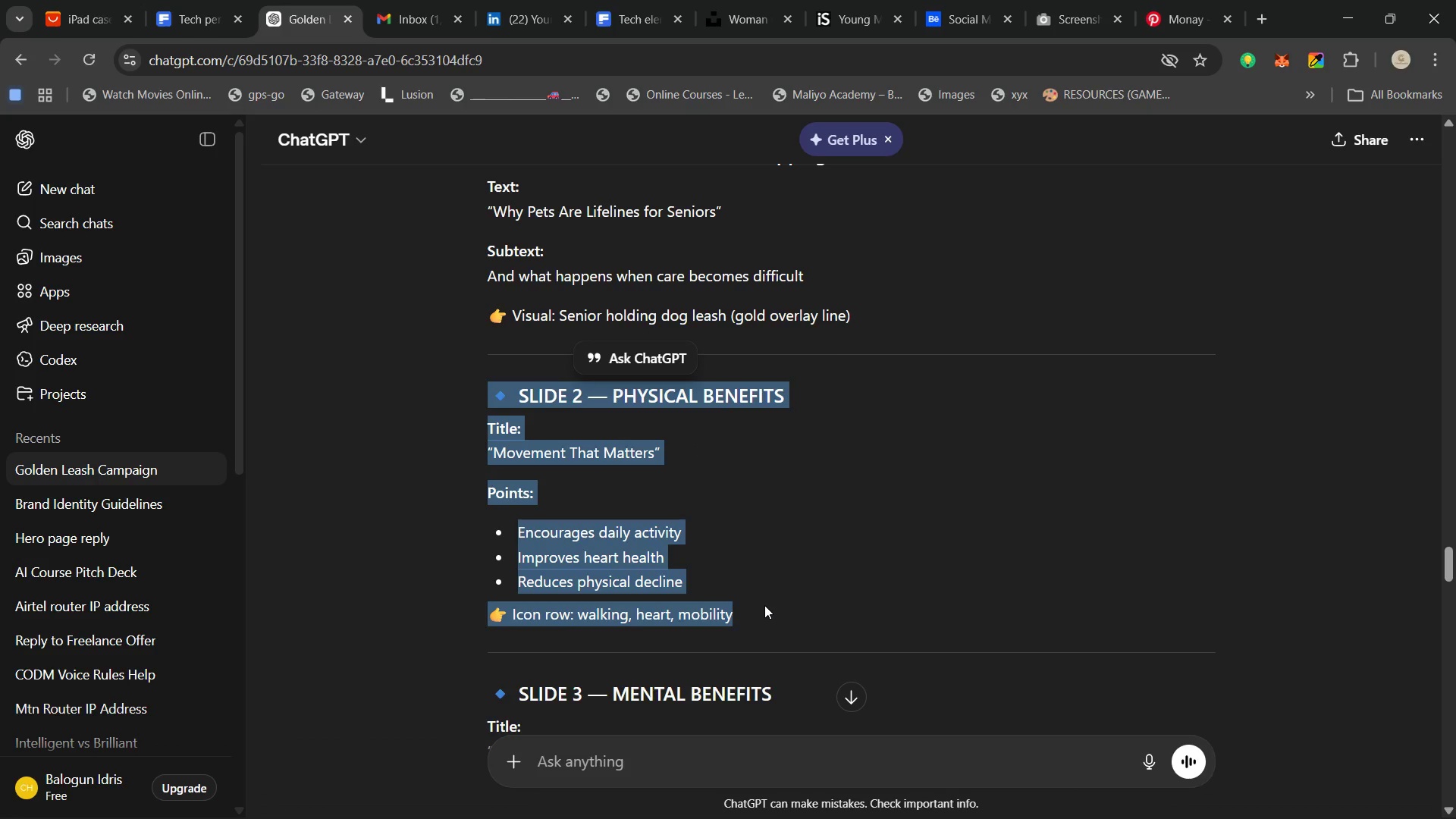 
key(Alt+Tab)
 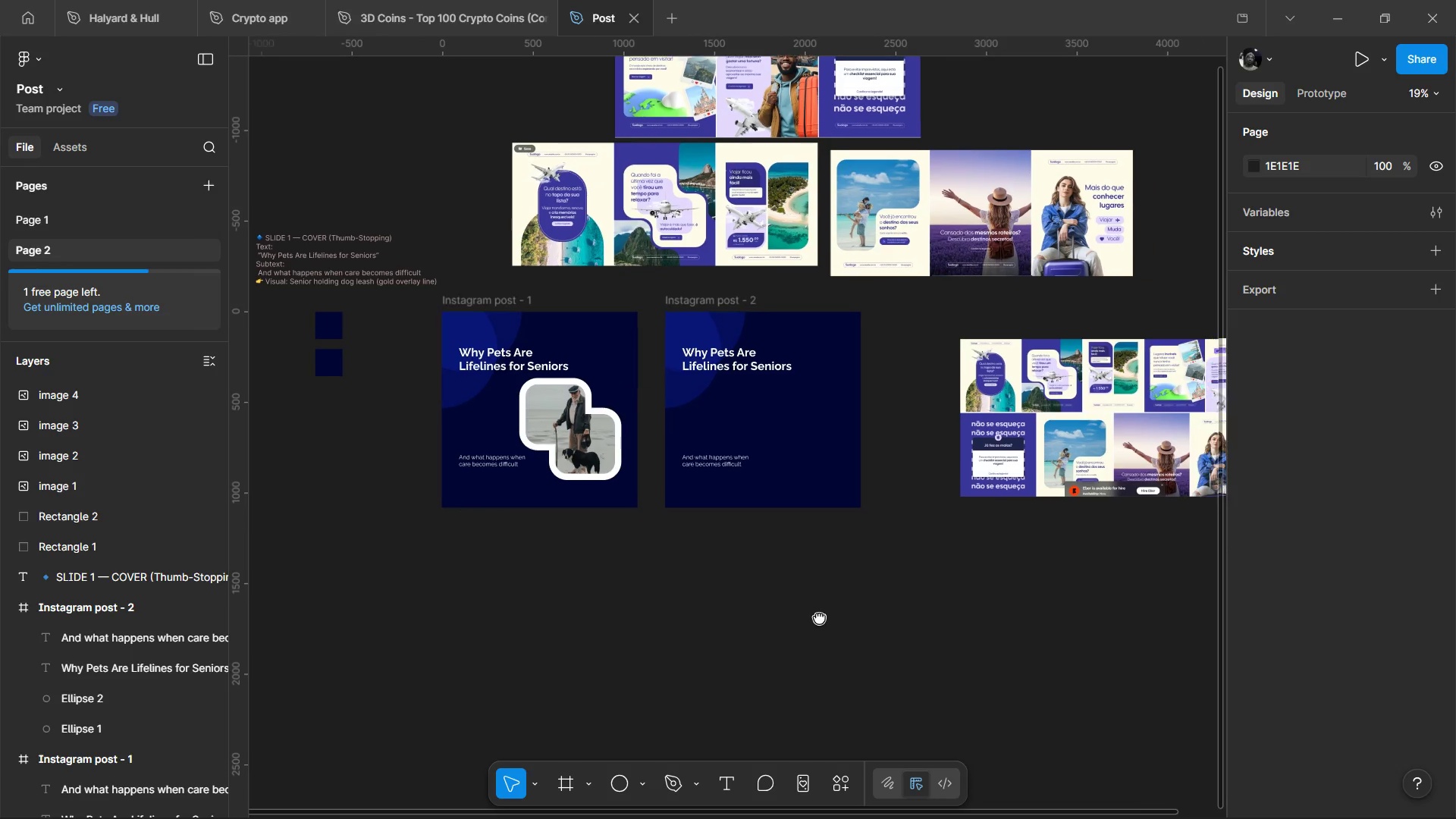 
wait(5.83)
 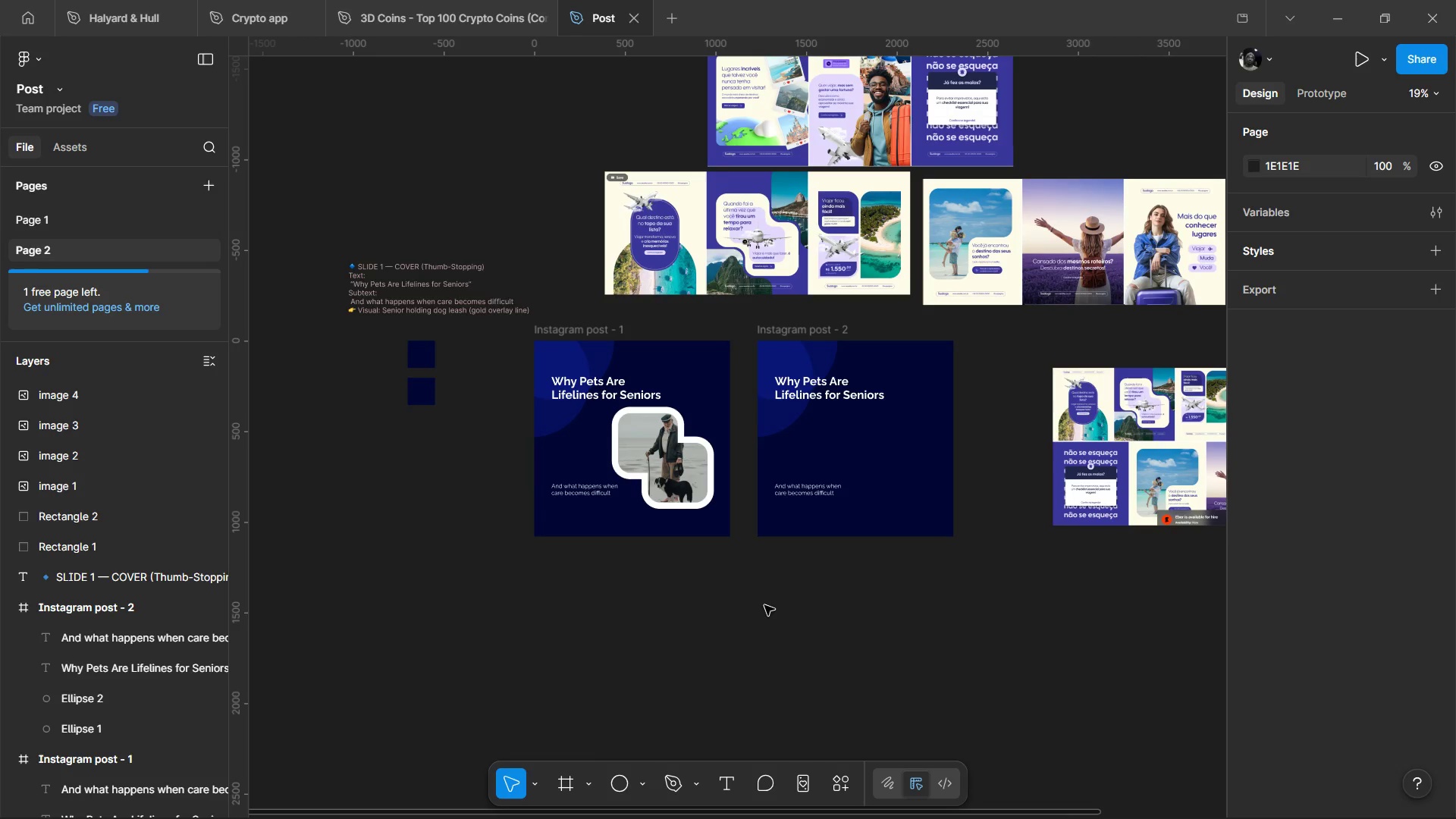 
left_click([331, 278])
 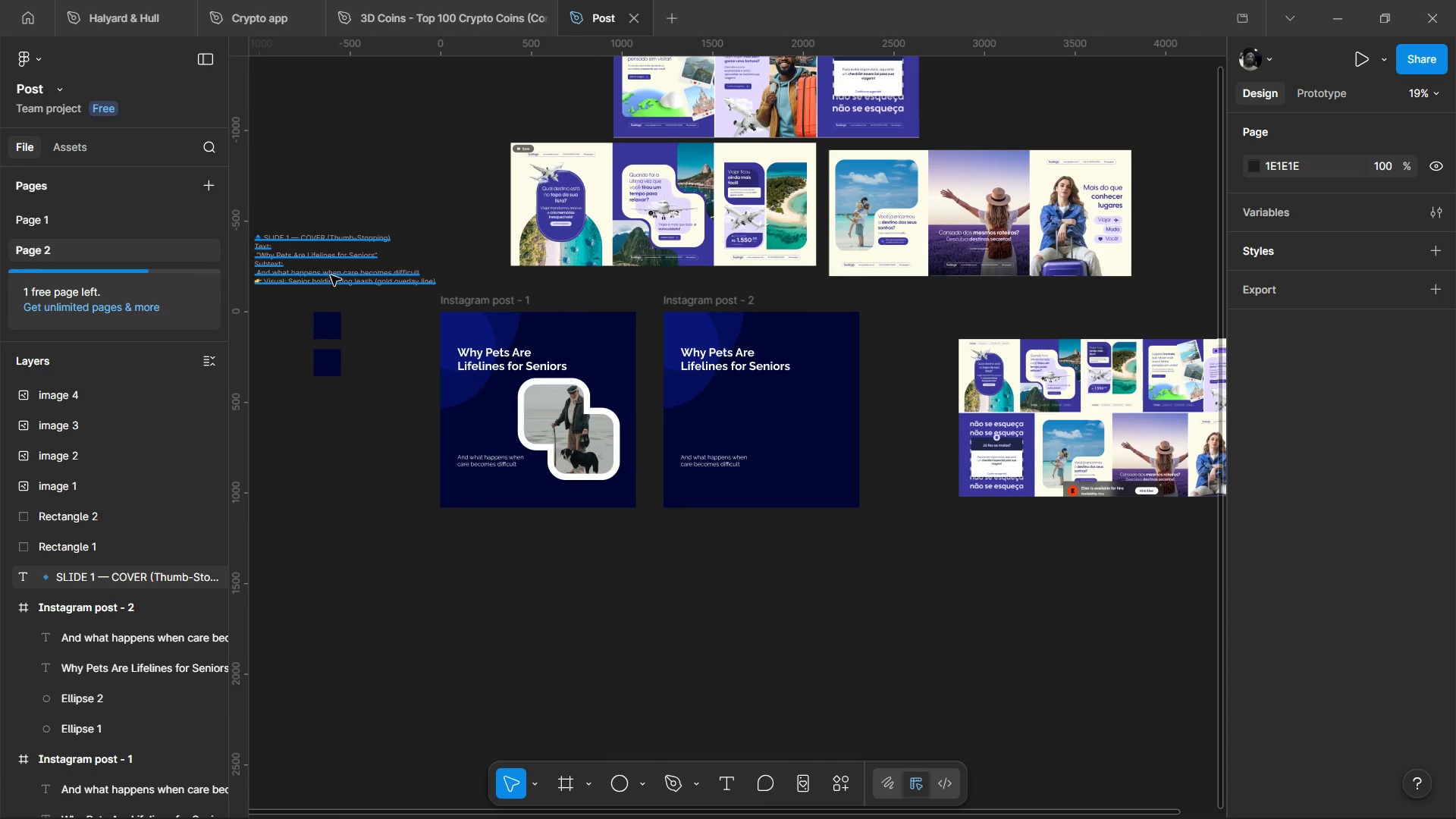 
hold_key(key=AltLeft, duration=1.5)
 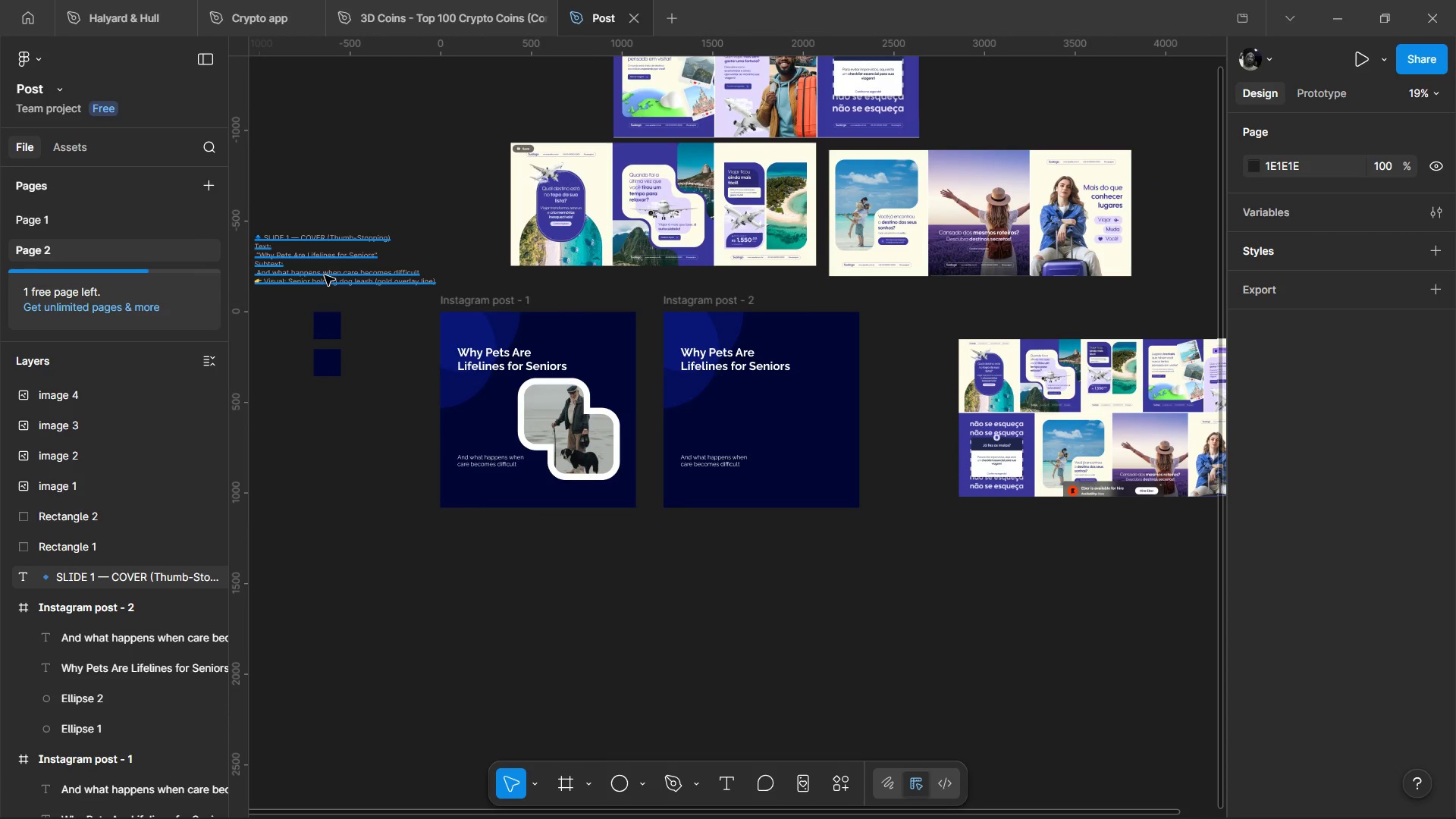 
key(Alt+AltLeft)
 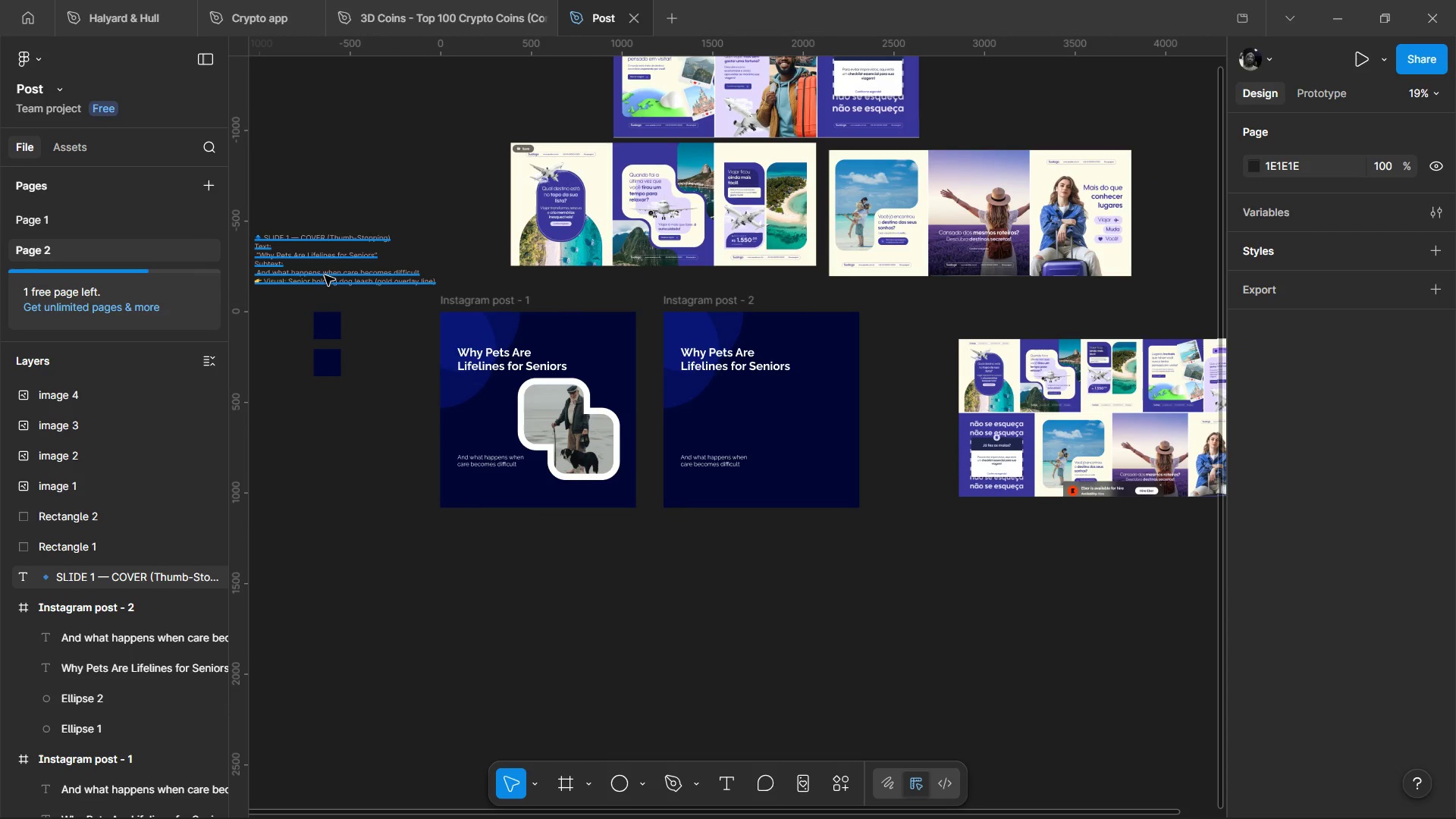 
key(Alt+AltLeft)
 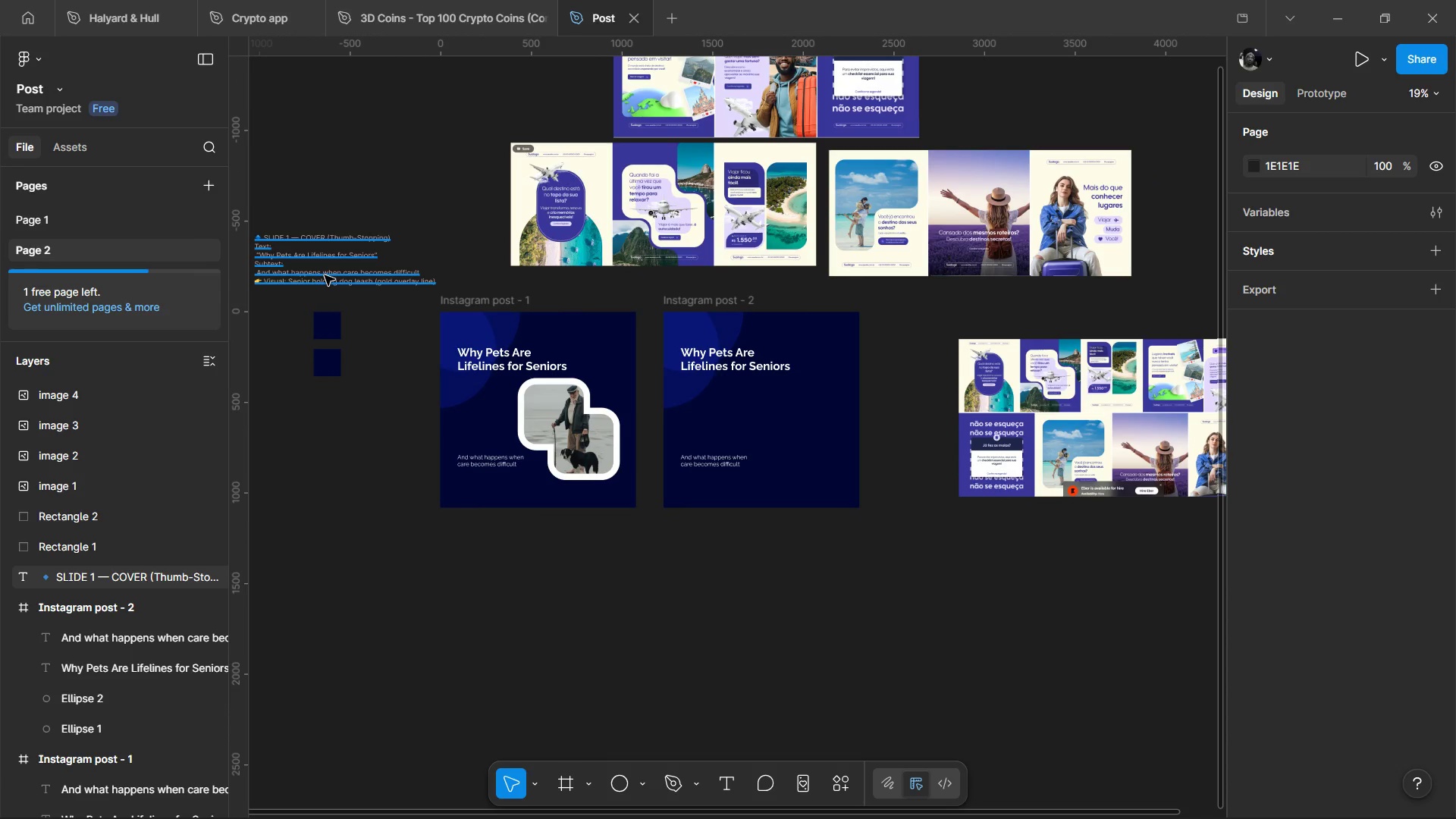 
key(Alt+AltLeft)
 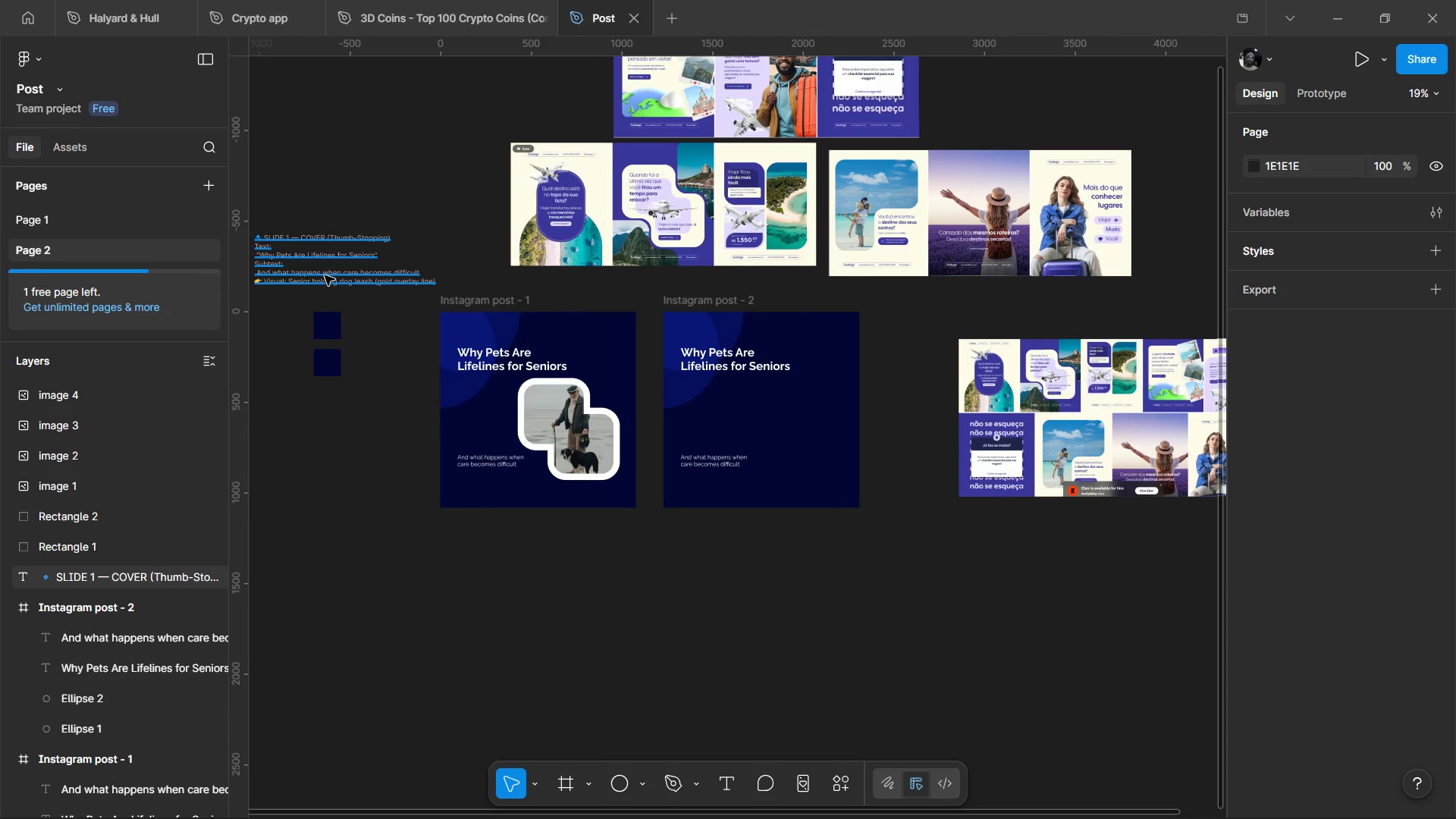 
key(Alt+AltLeft)
 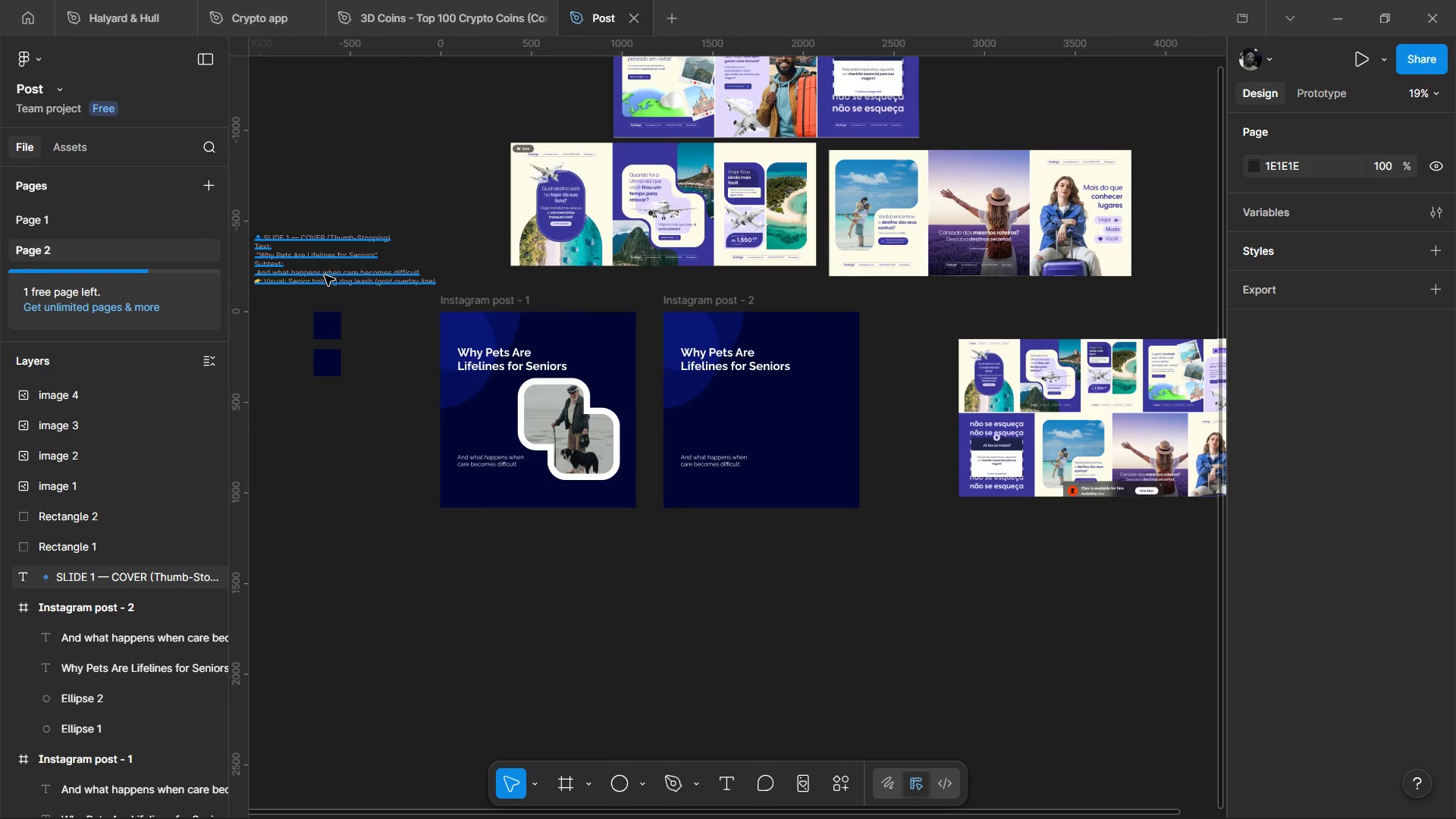 
key(Alt+AltLeft)
 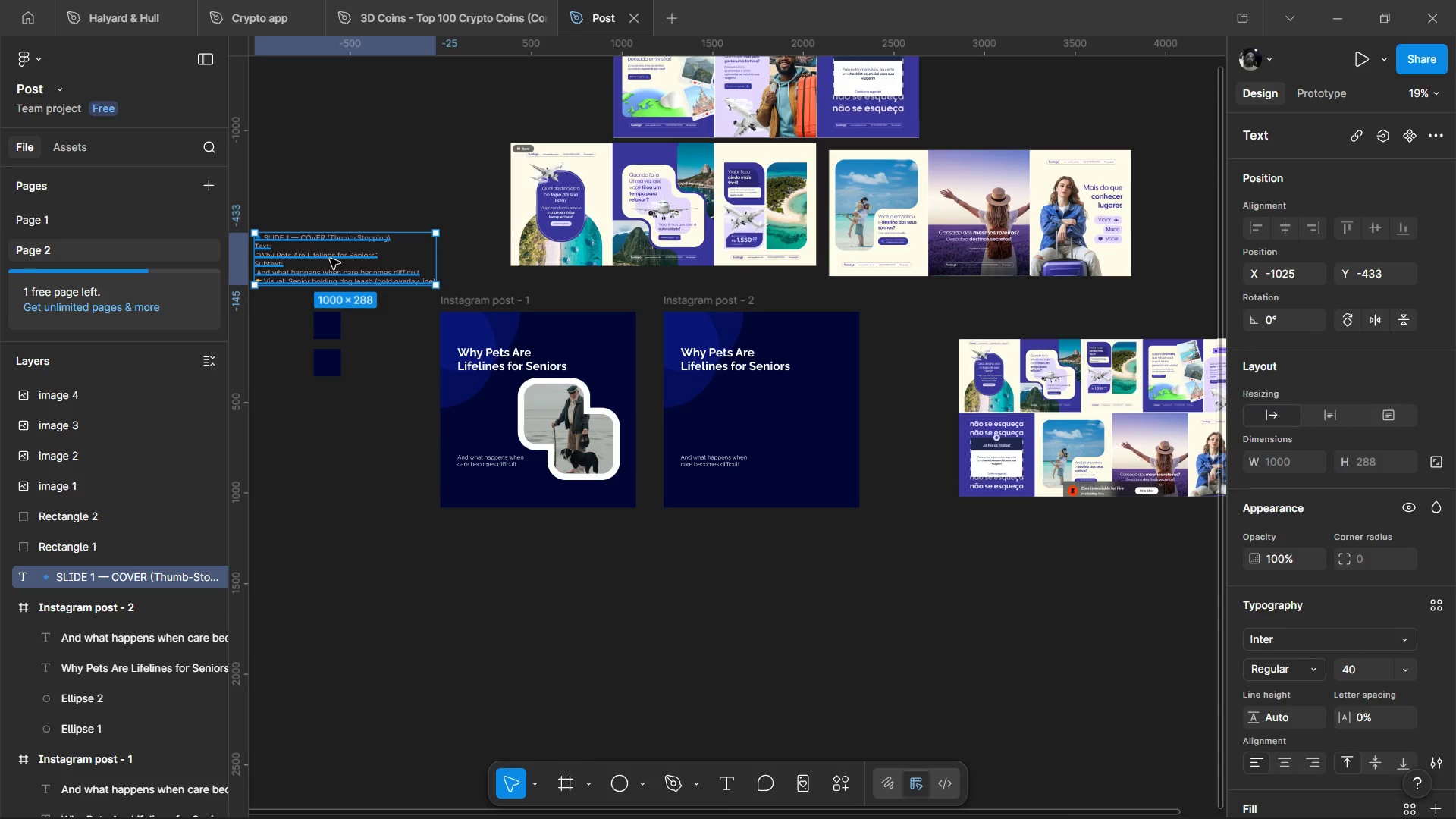 
hold_key(key=AltLeft, duration=1.56)
left_click_drag(start_coordinate=[332, 255], to_coordinate=[347, 590])
 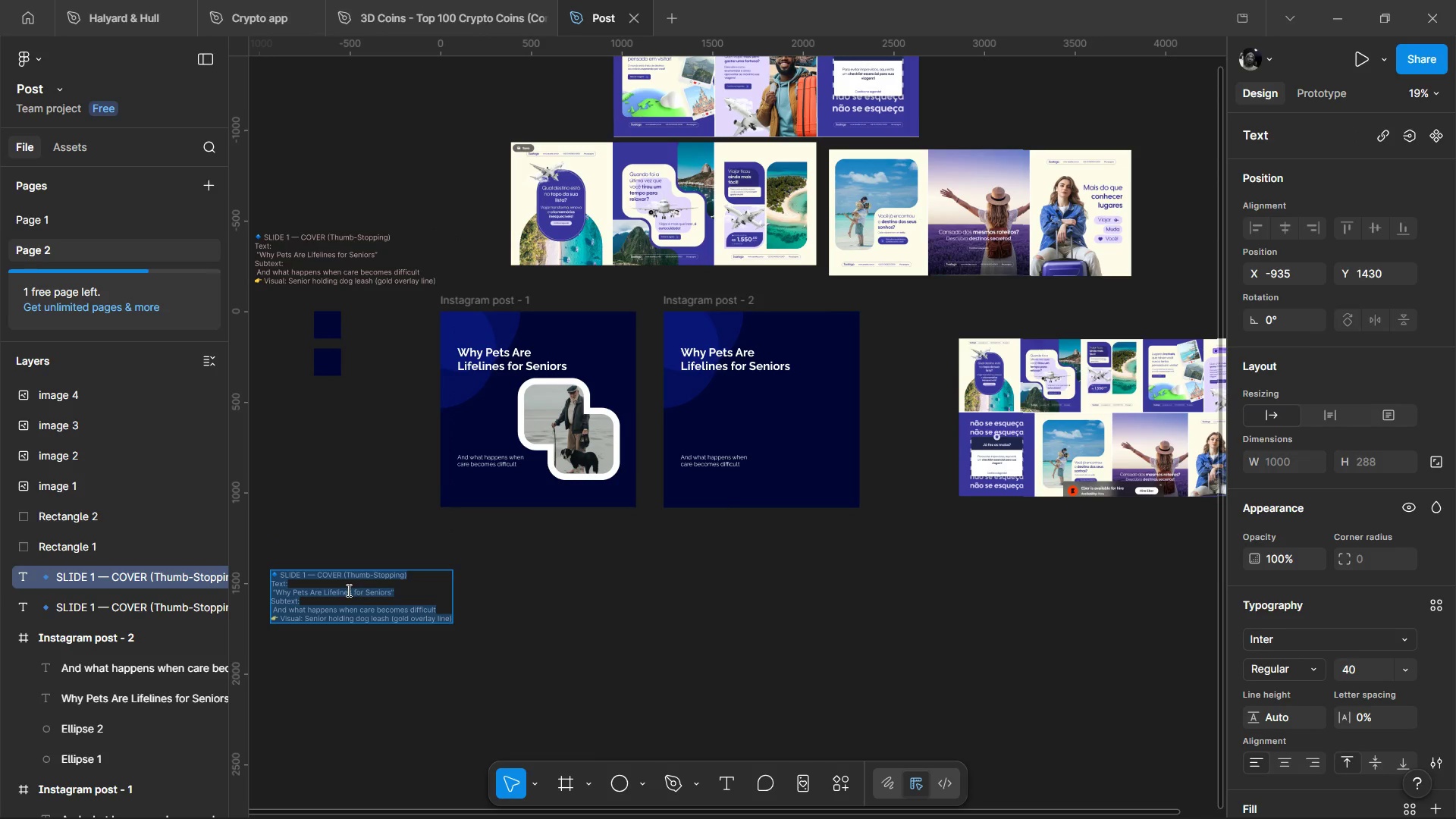 
hold_key(key=AltLeft, duration=0.41)
 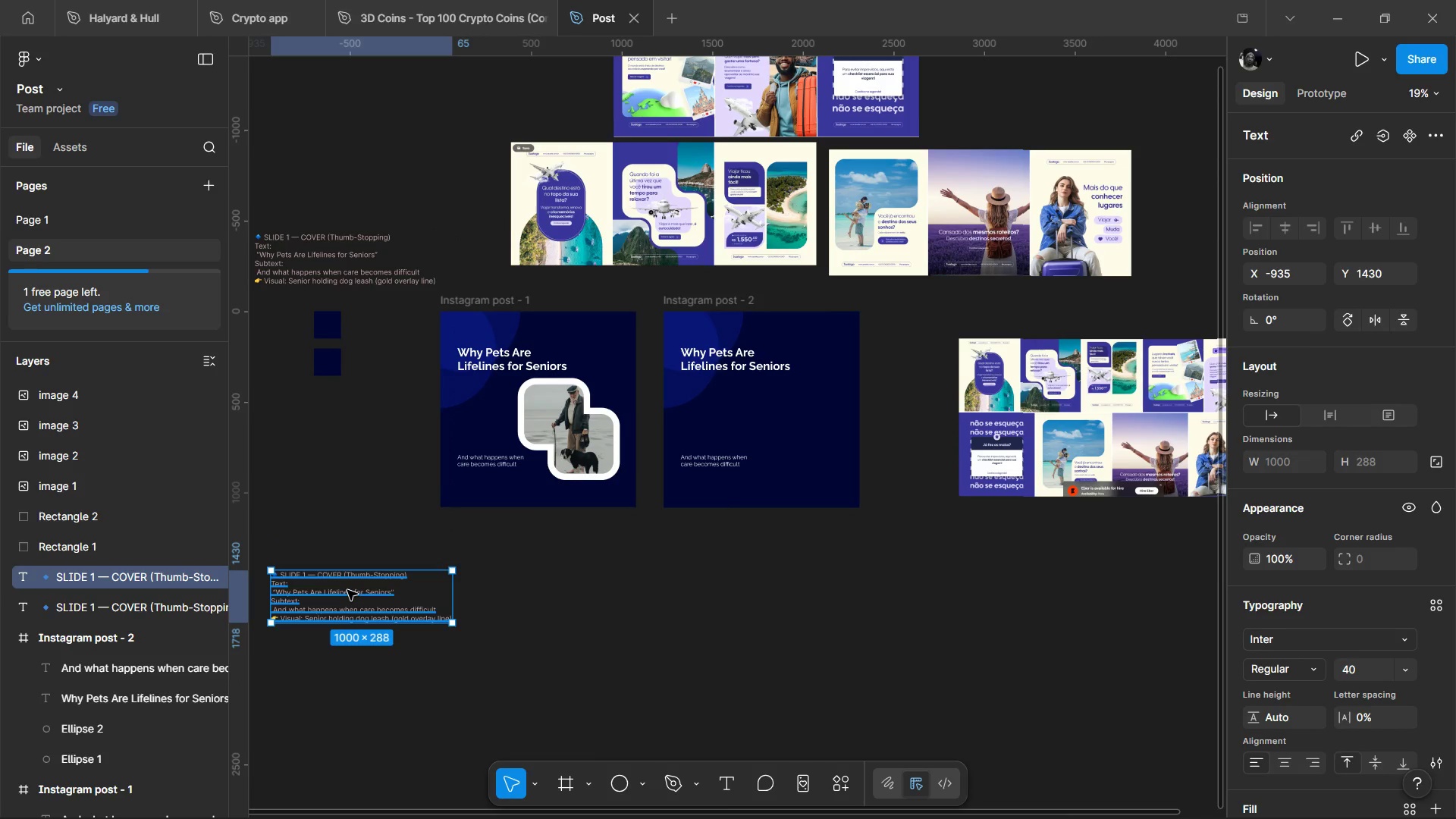 
double_click([347, 590])
 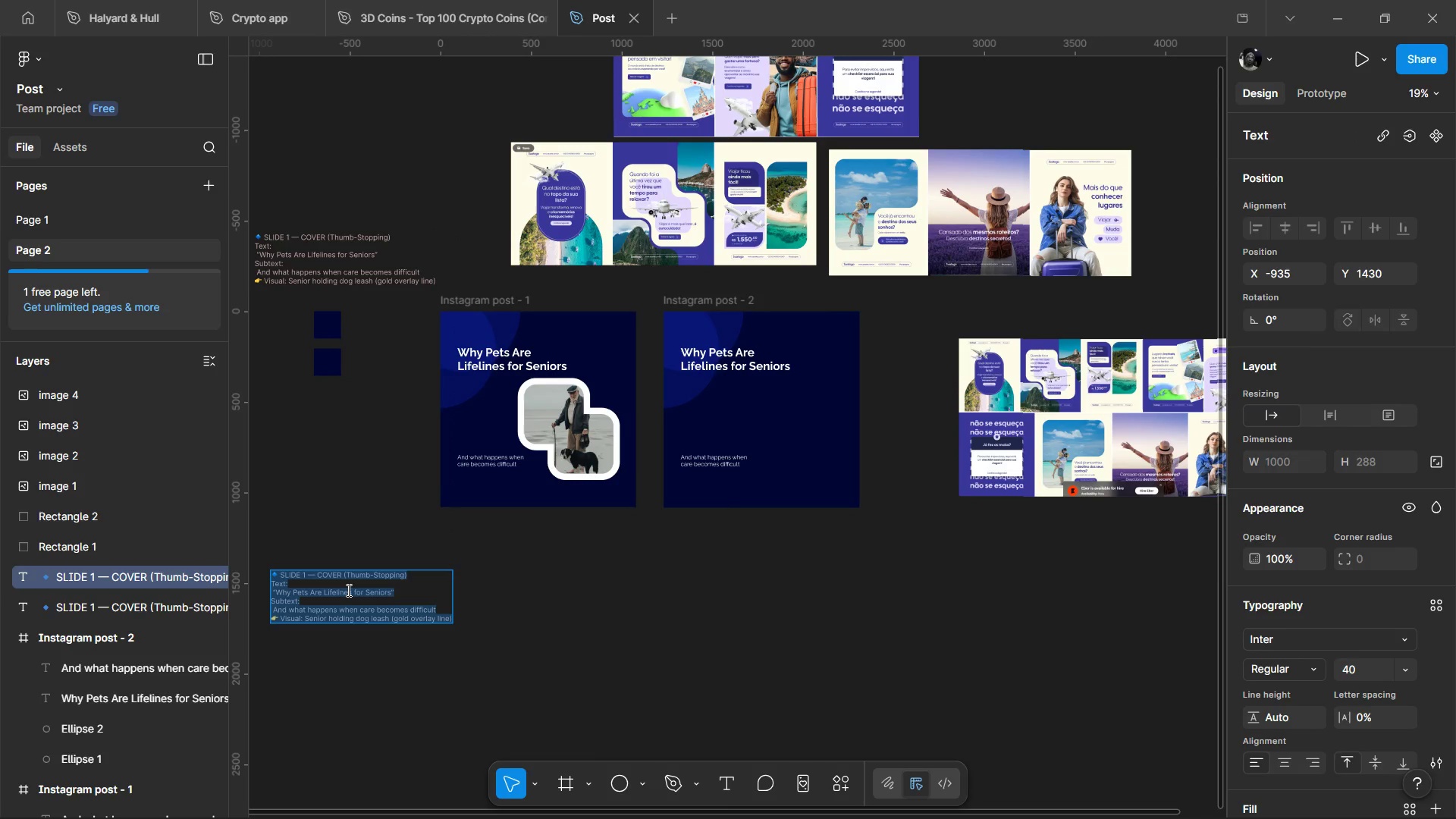 
key(Control+Shift+V)
 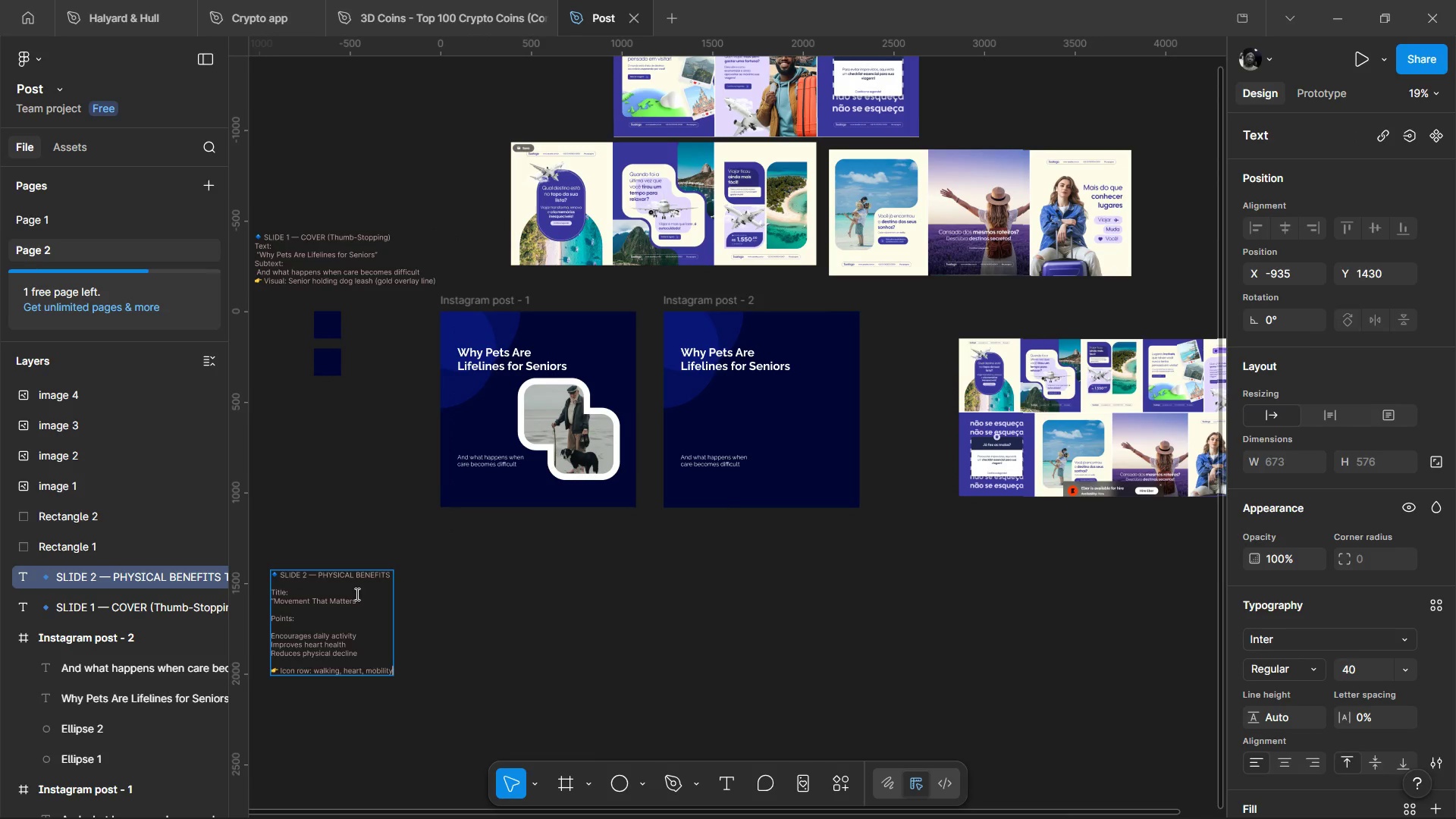 
left_click([490, 645])
 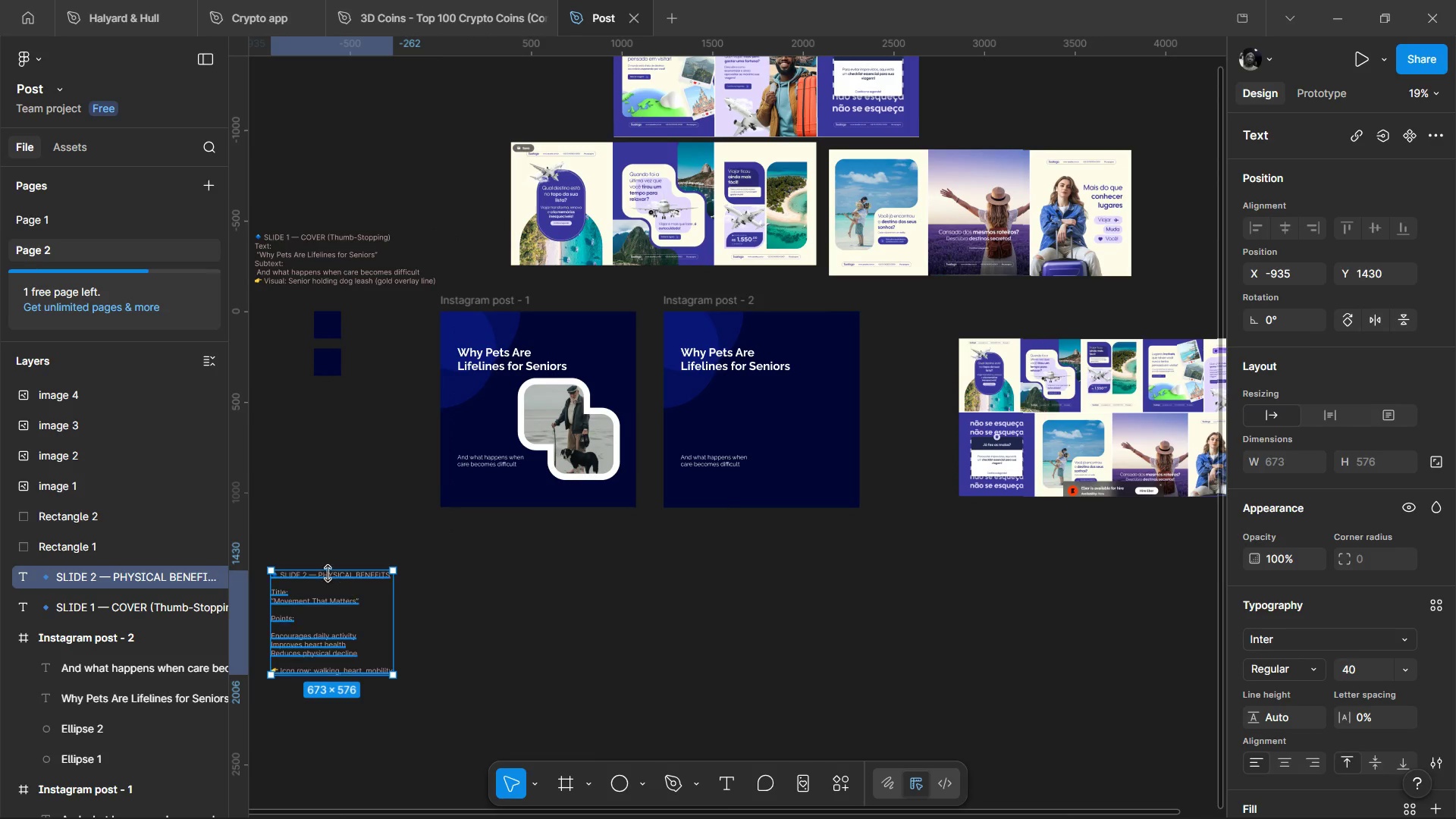 
hold_key(key=ControlLeft, duration=0.47)
 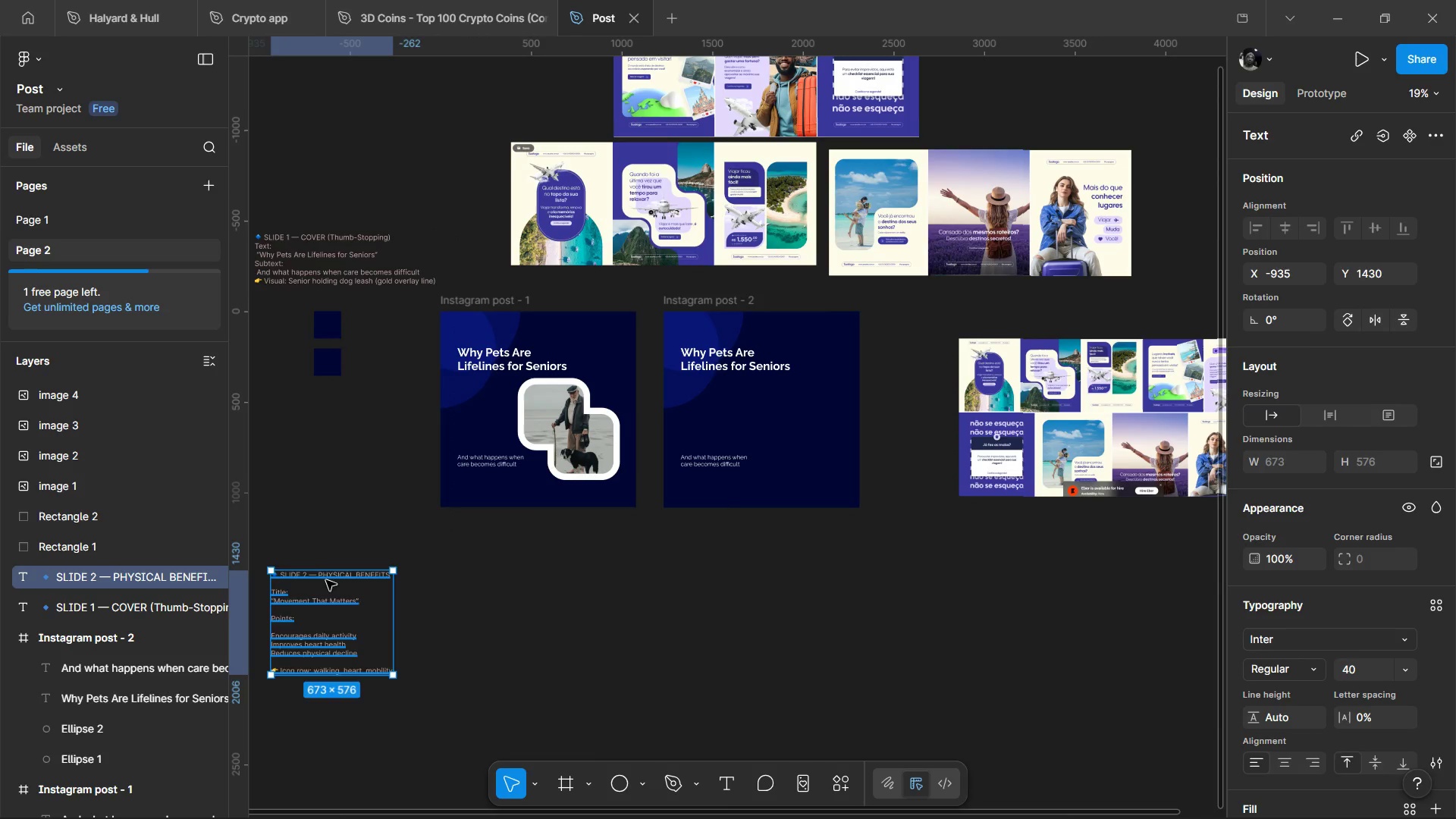 
left_click_drag(start_coordinate=[322, 579], to_coordinate=[372, 536])
 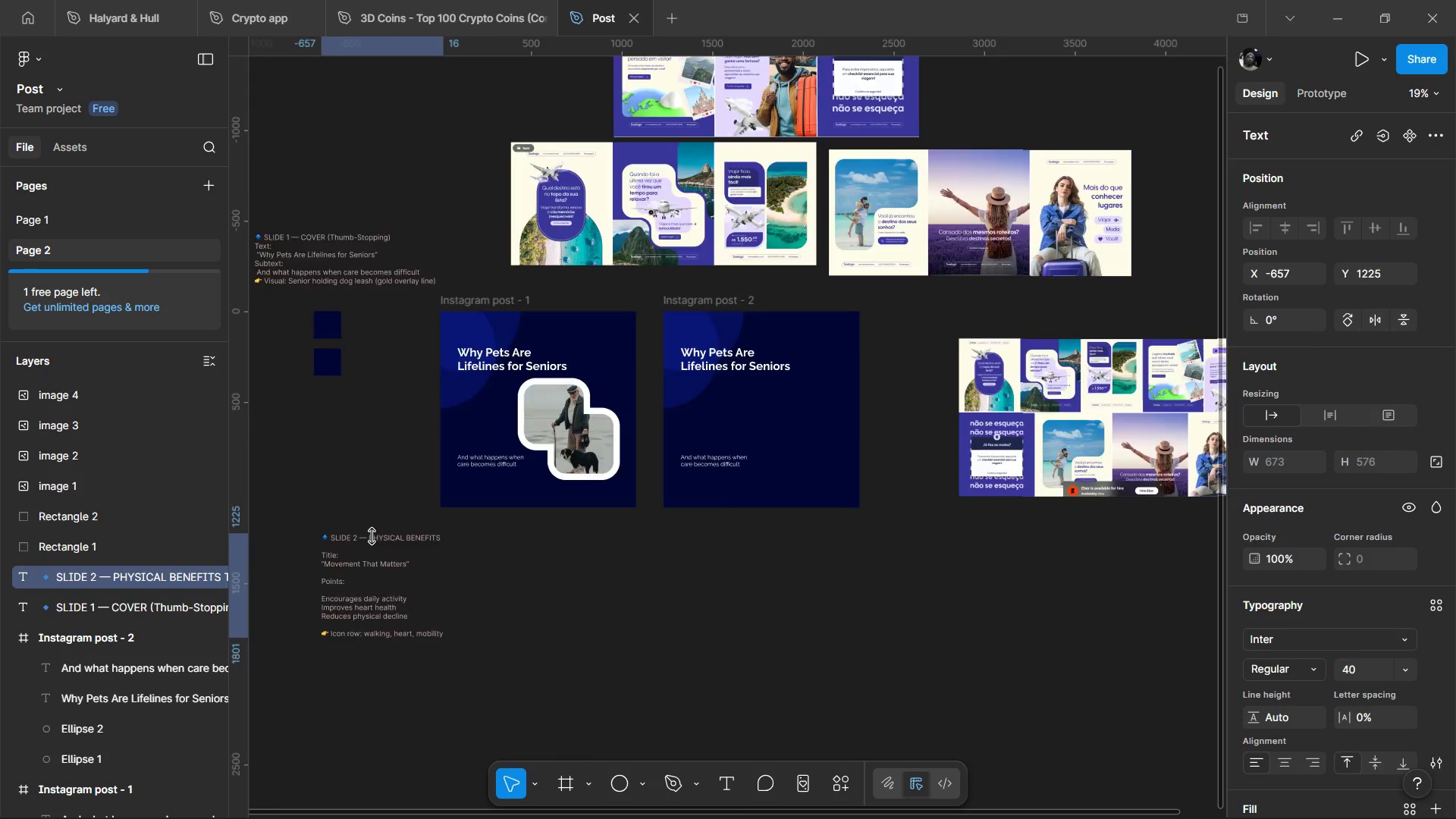 
hold_key(key=ControlLeft, duration=0.45)
scroll: coordinate [372, 536], scroll_direction: up, amount: 4.0
 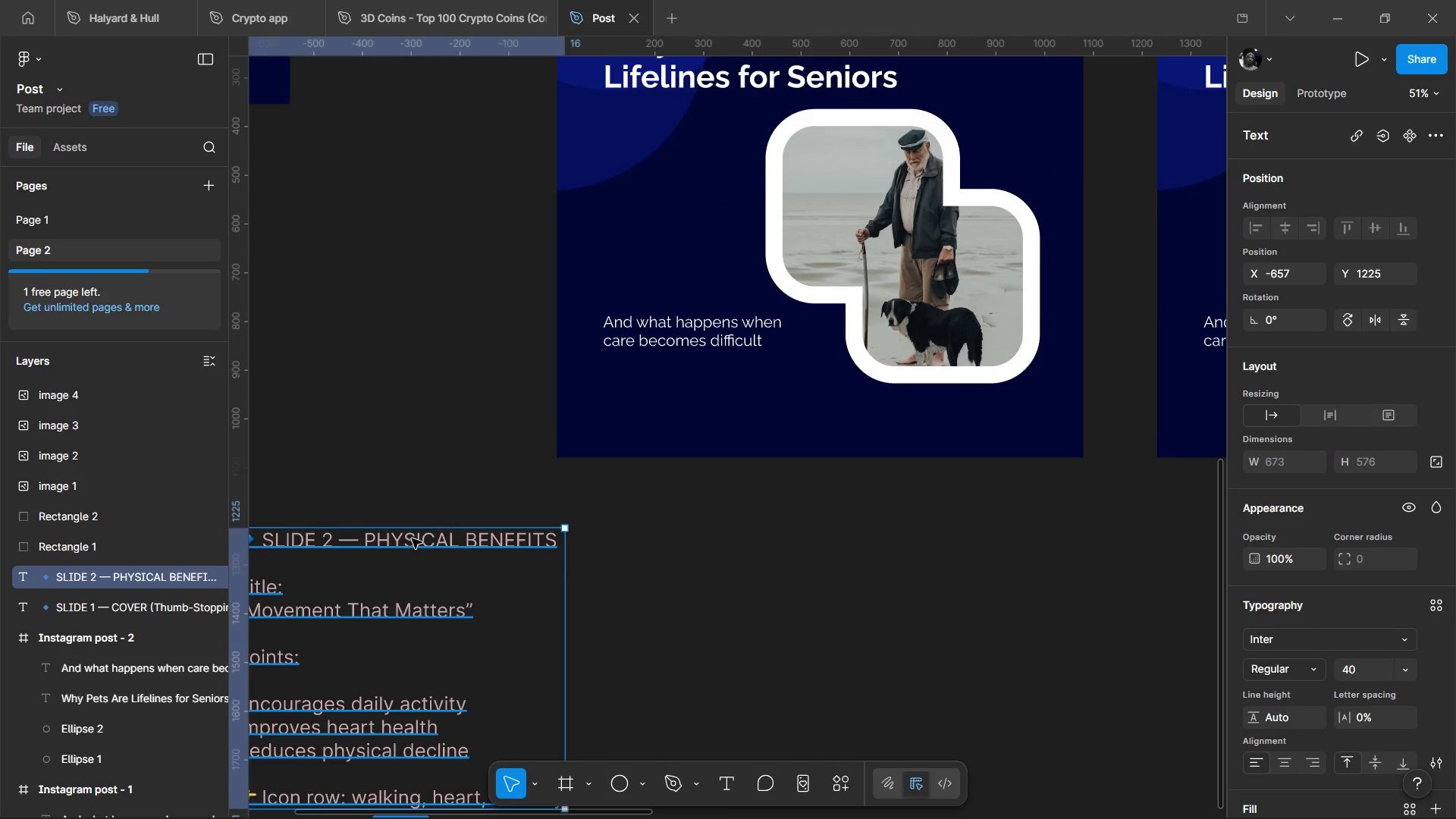 
double_click([412, 538])
 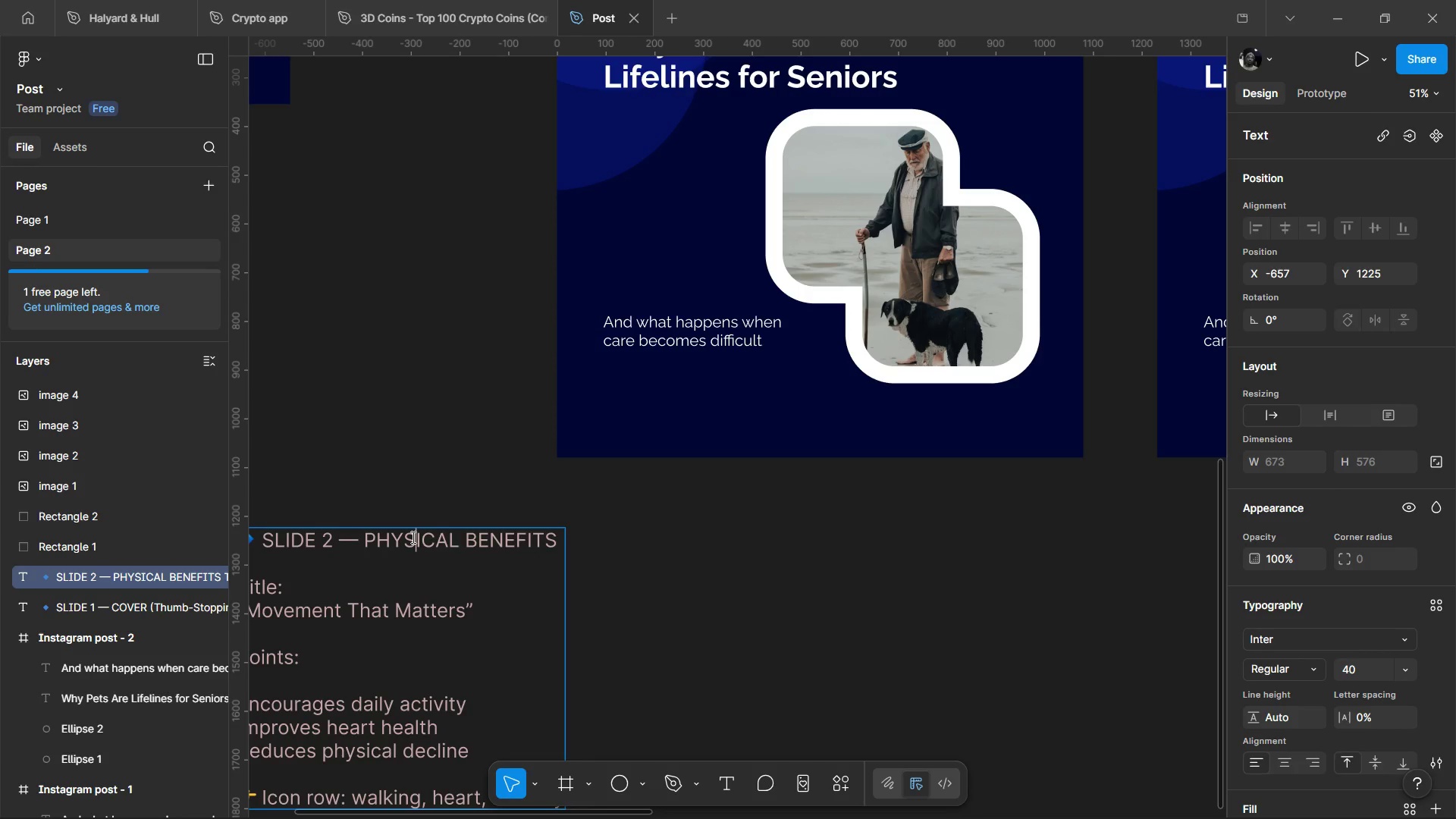 
double_click([412, 537])
 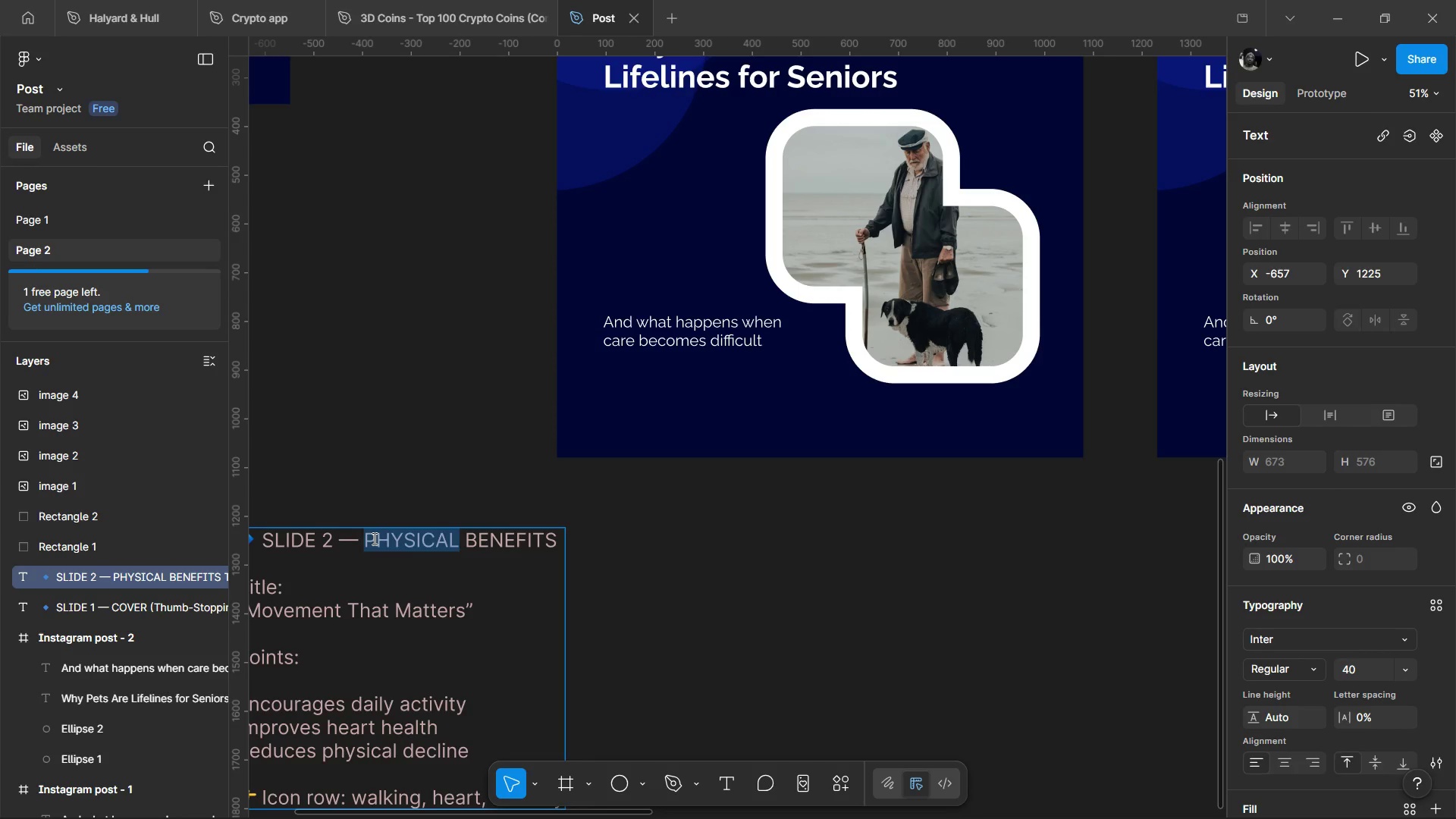 
left_click([373, 538])
 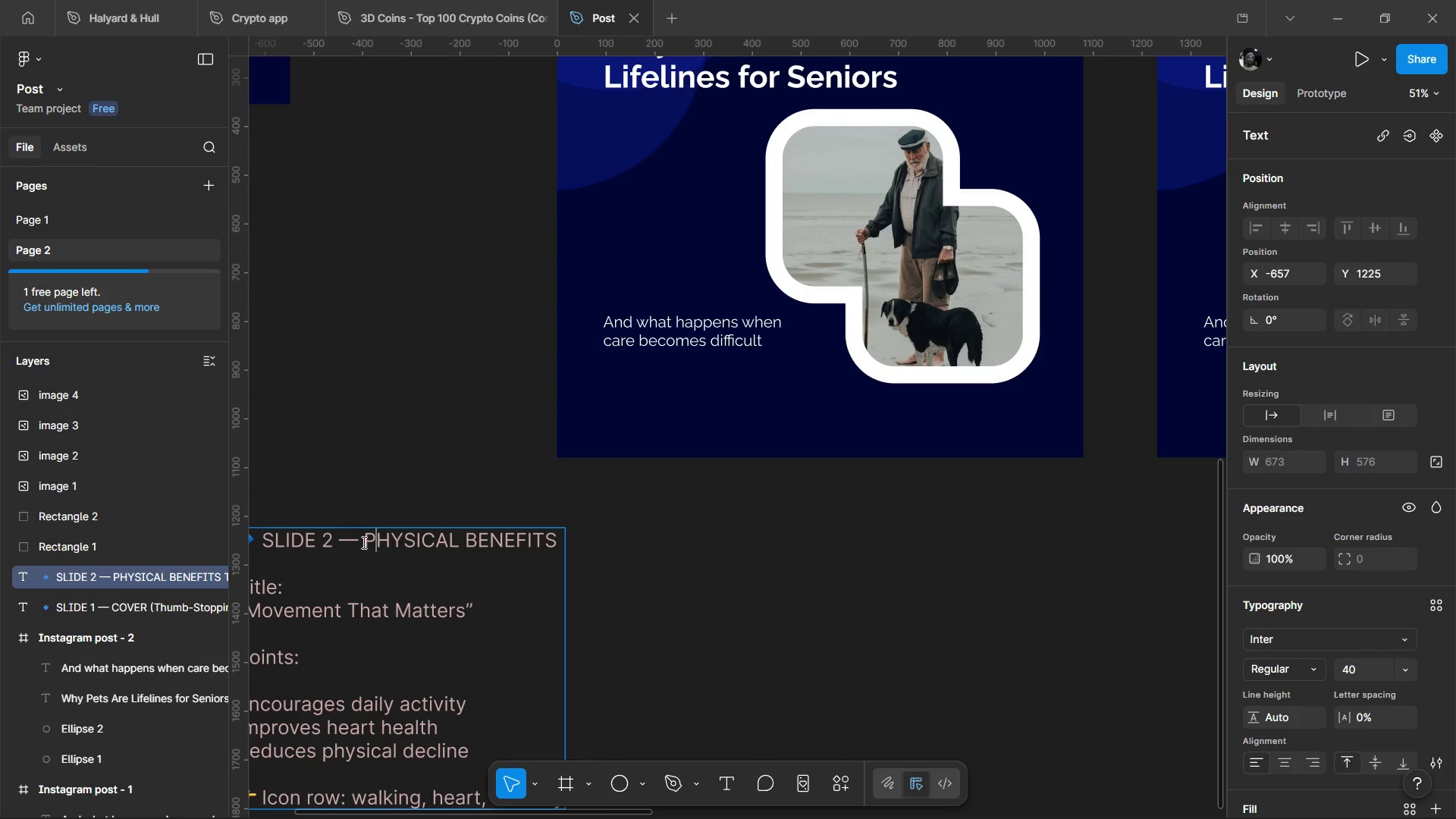 
left_click_drag(start_coordinate=[362, 542], to_coordinate=[549, 556])
 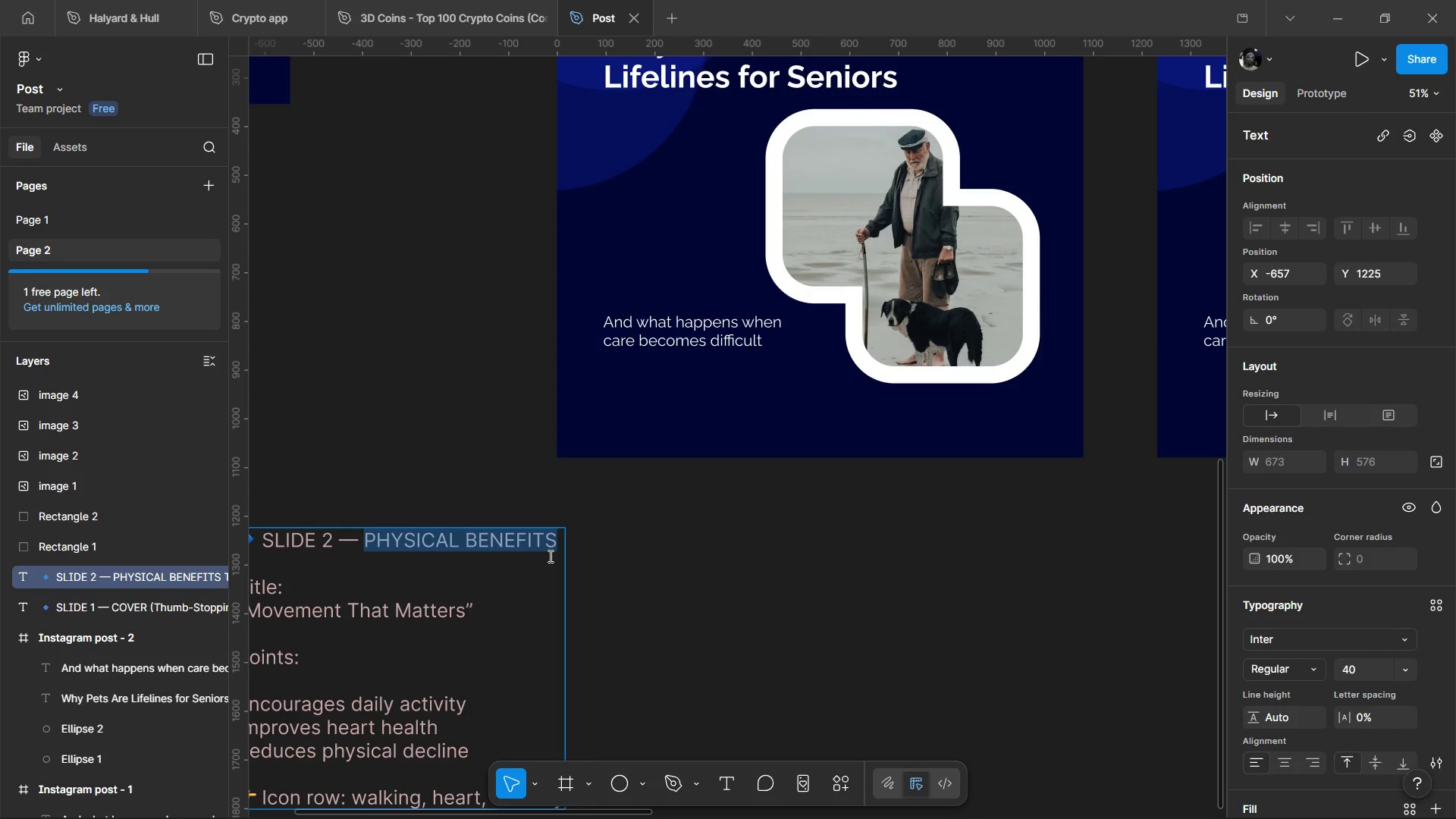 
key(Control+C)
 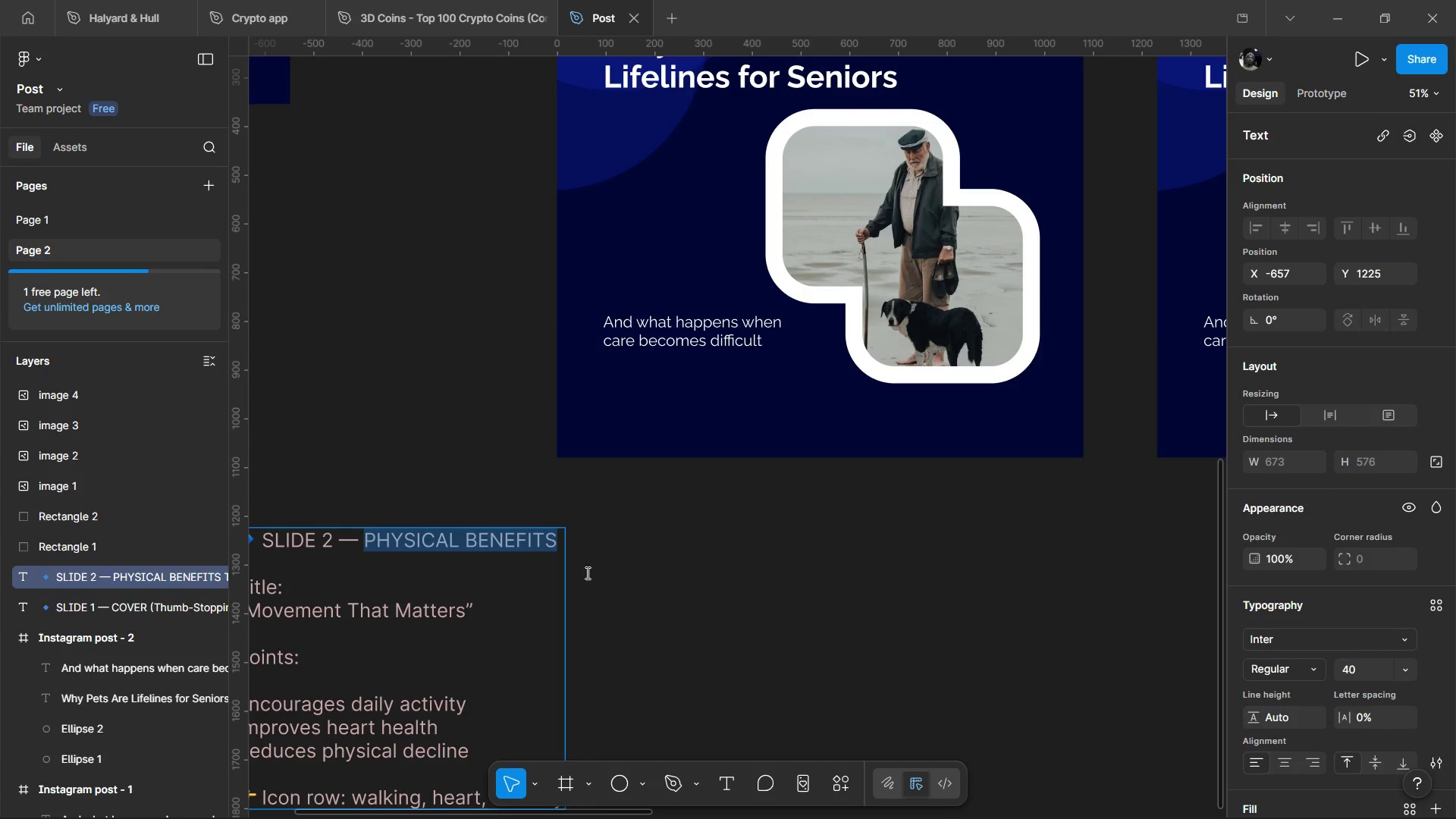 
key(Control+C)
 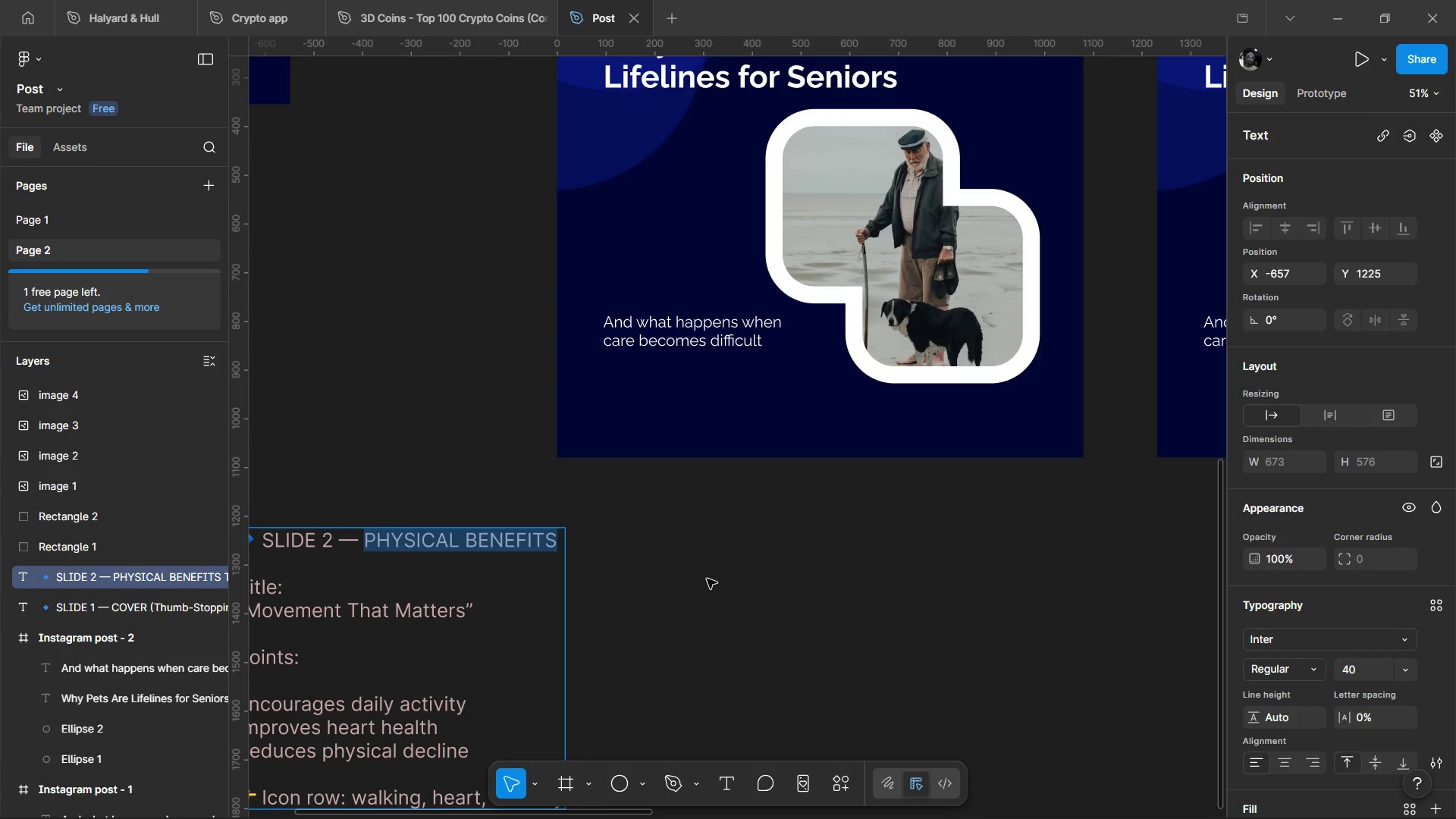 
hold_key(key=ControlLeft, duration=1.53)
 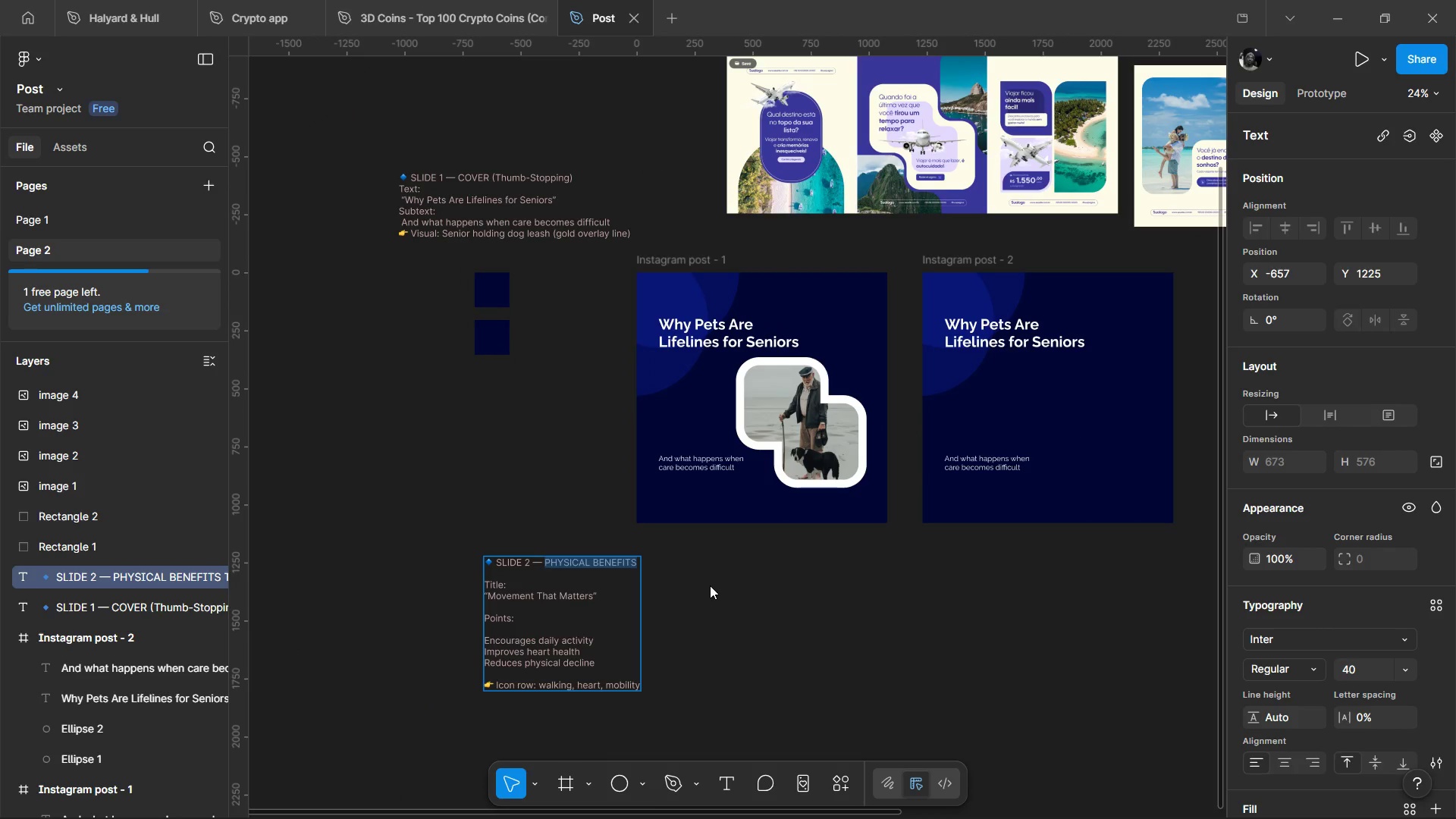 
hold_key(key=ControlLeft, duration=0.38)
 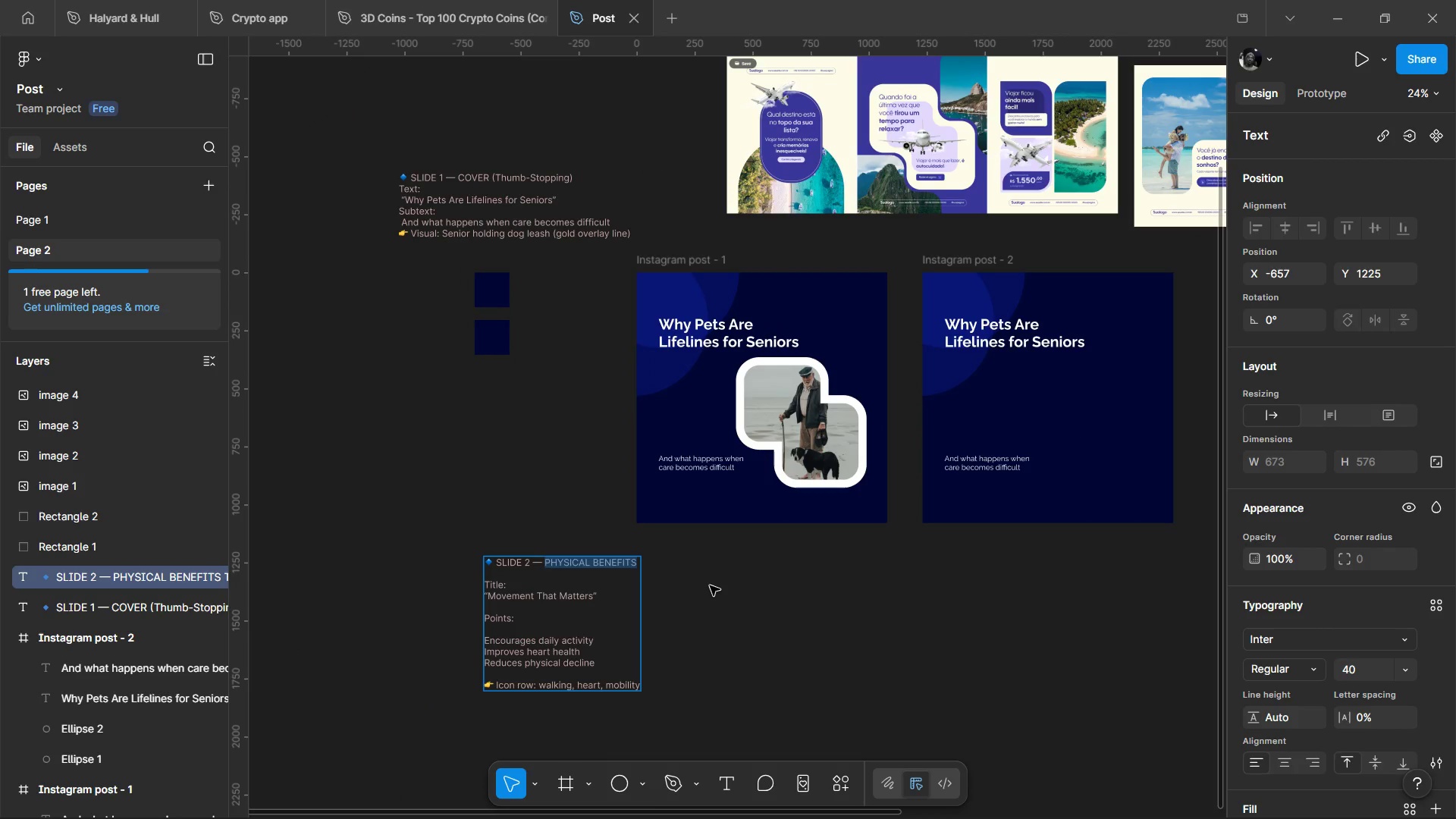 
scroll: coordinate [710, 585], scroll_direction: down, amount: 3.0
 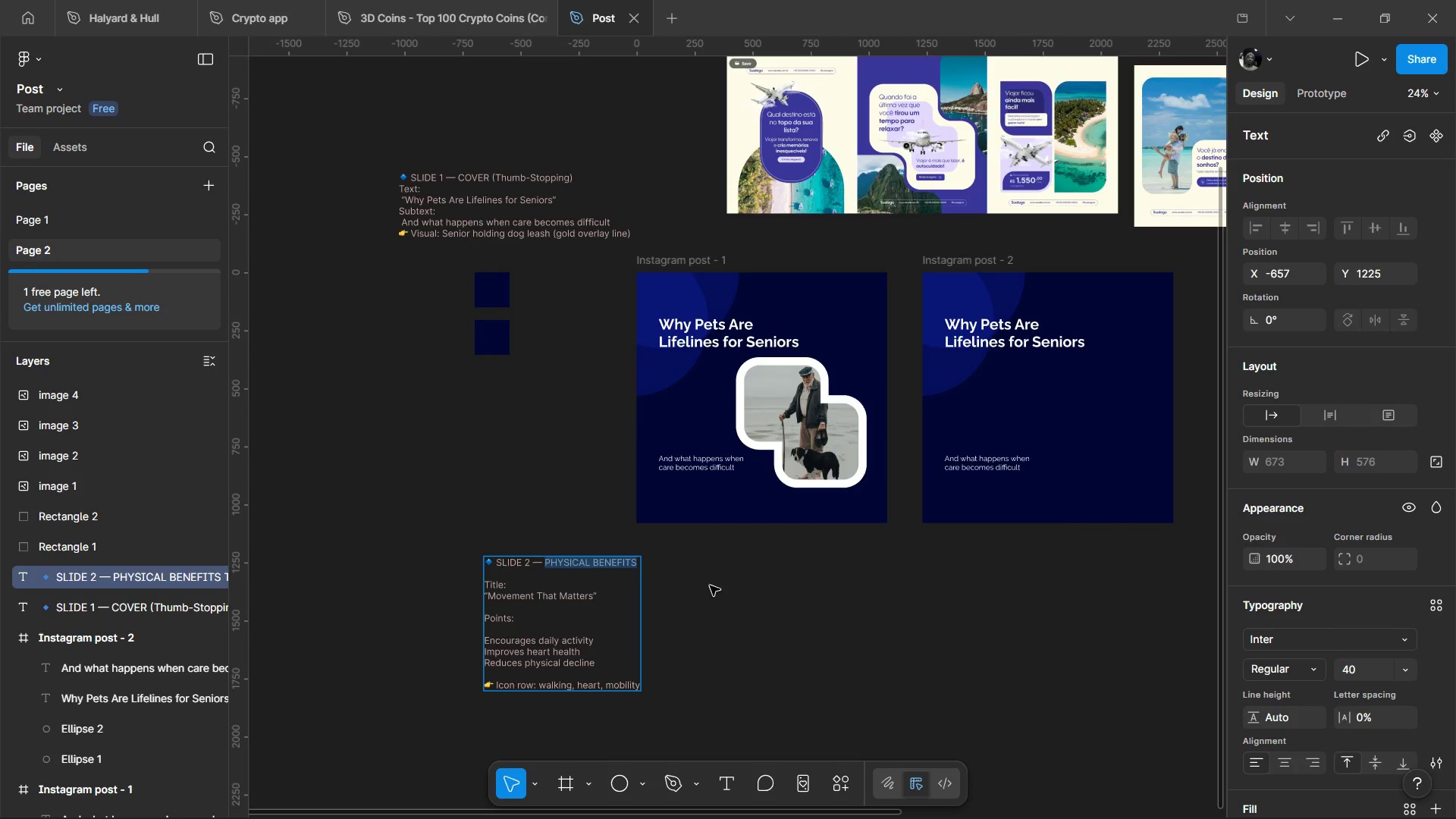 
hold_key(key=ControlLeft, duration=3.2)
double_click([985, 329])
 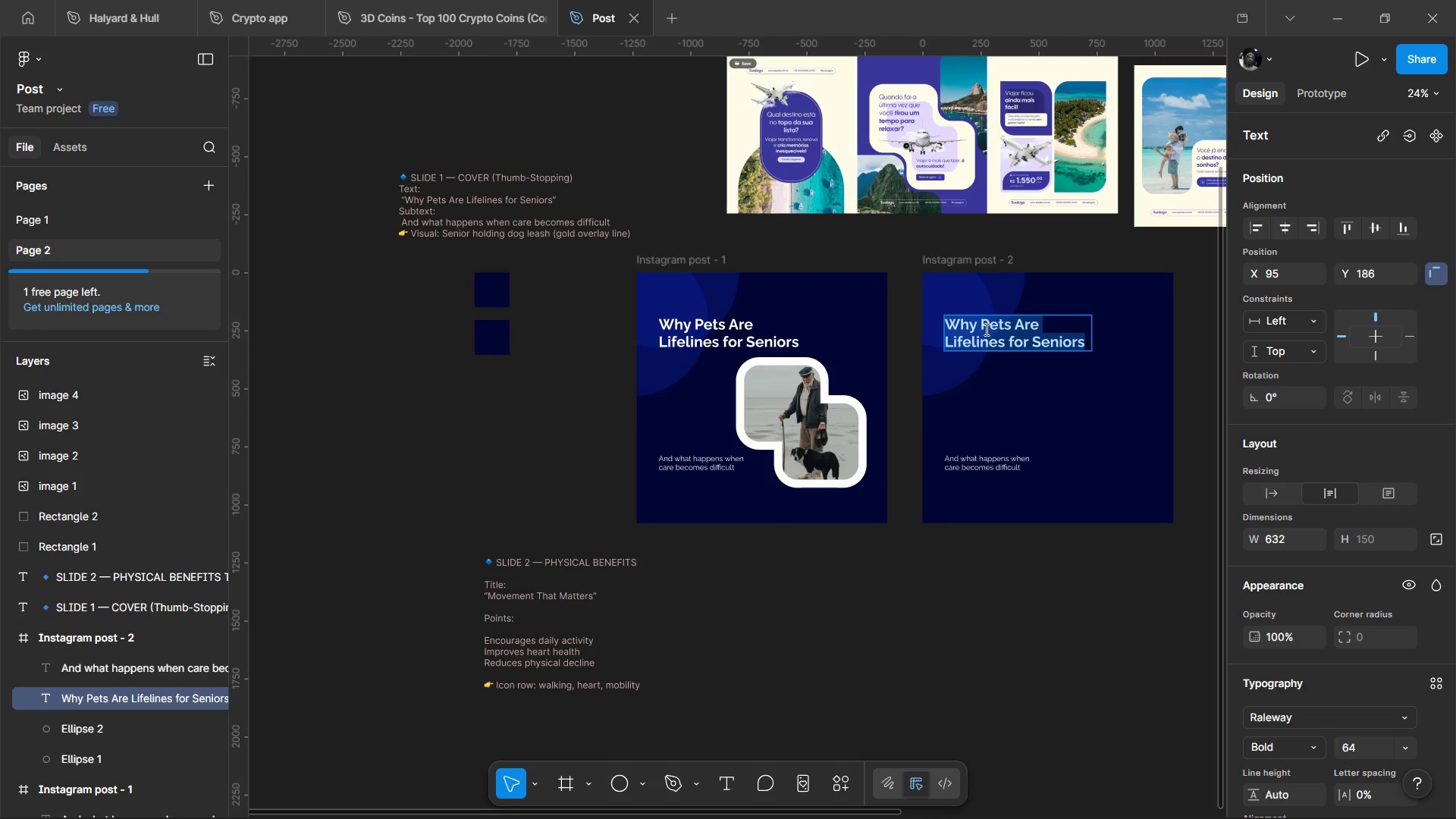 
triple_click([985, 329])
 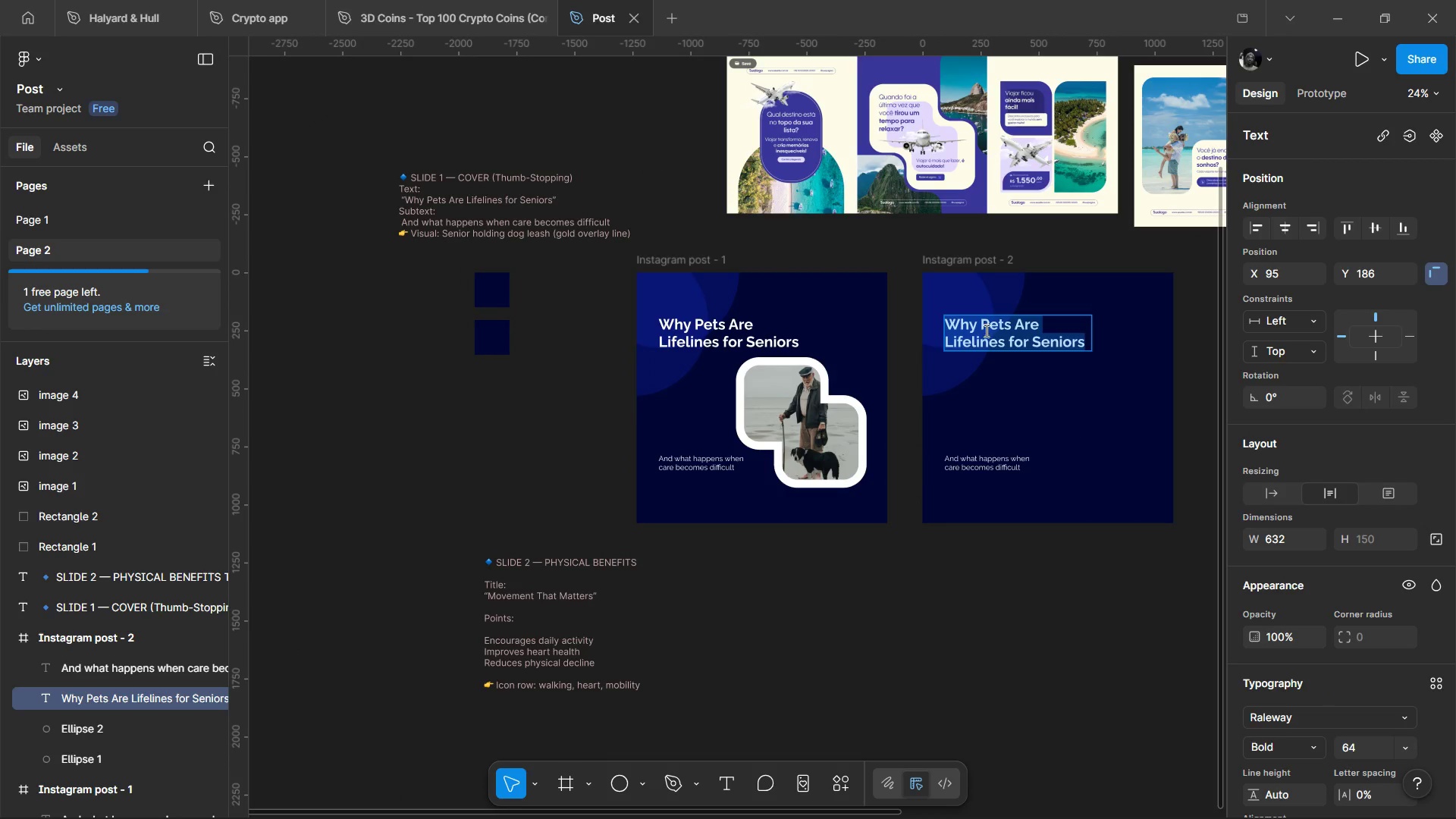 
key(Shift+ShiftLeft)
 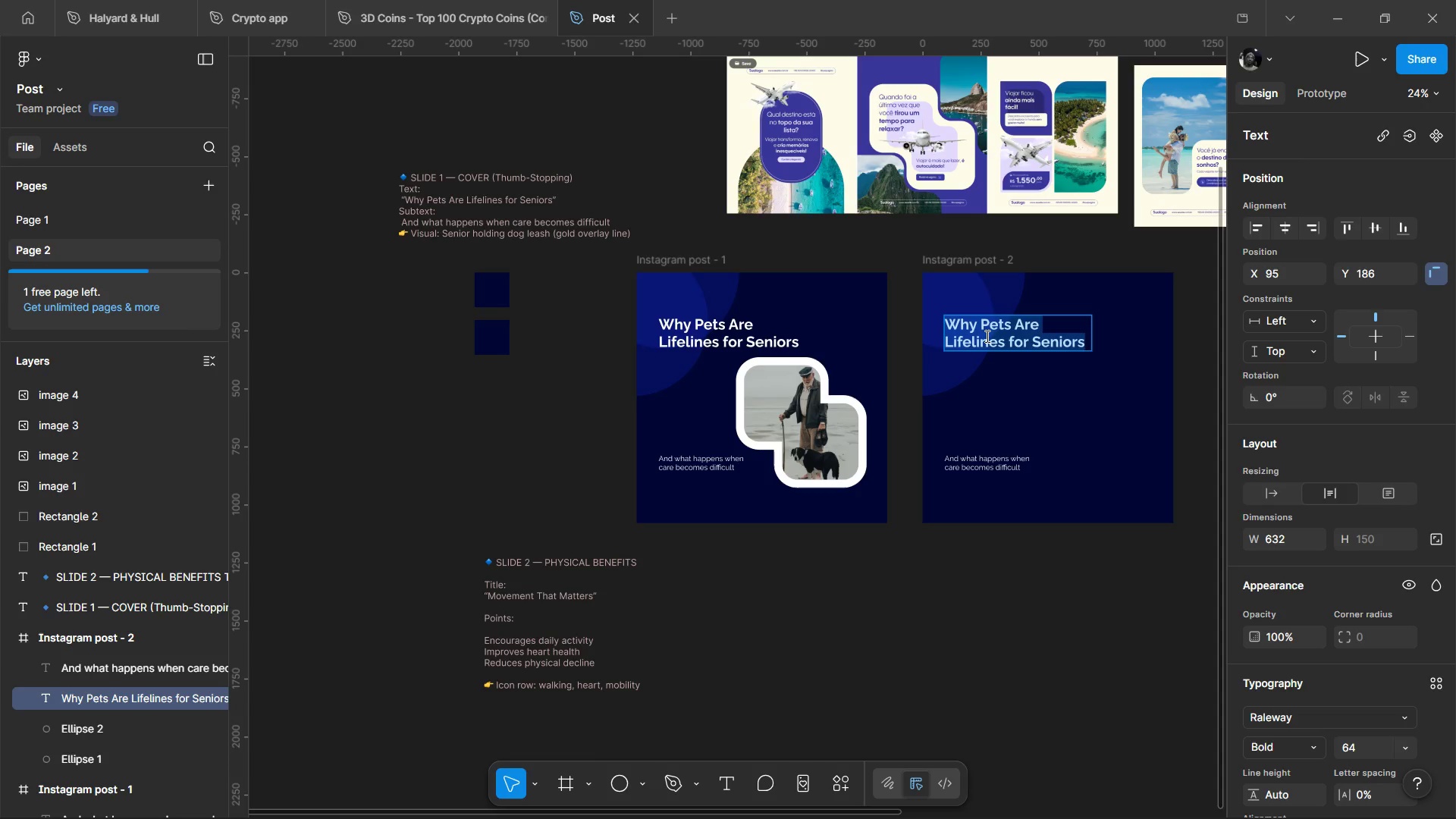 
key(Control+Shift+V)
 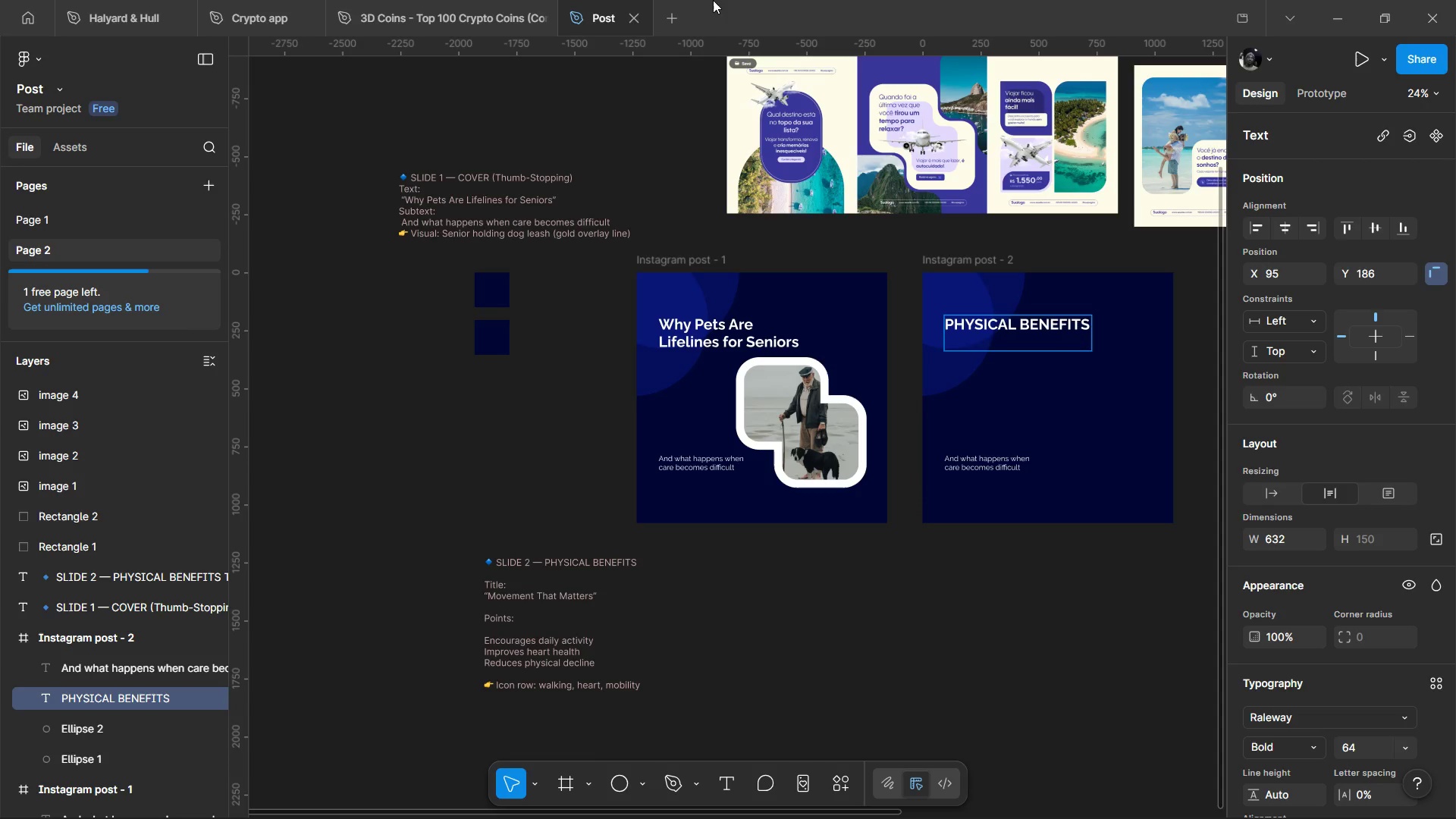 
key(Backspace)
 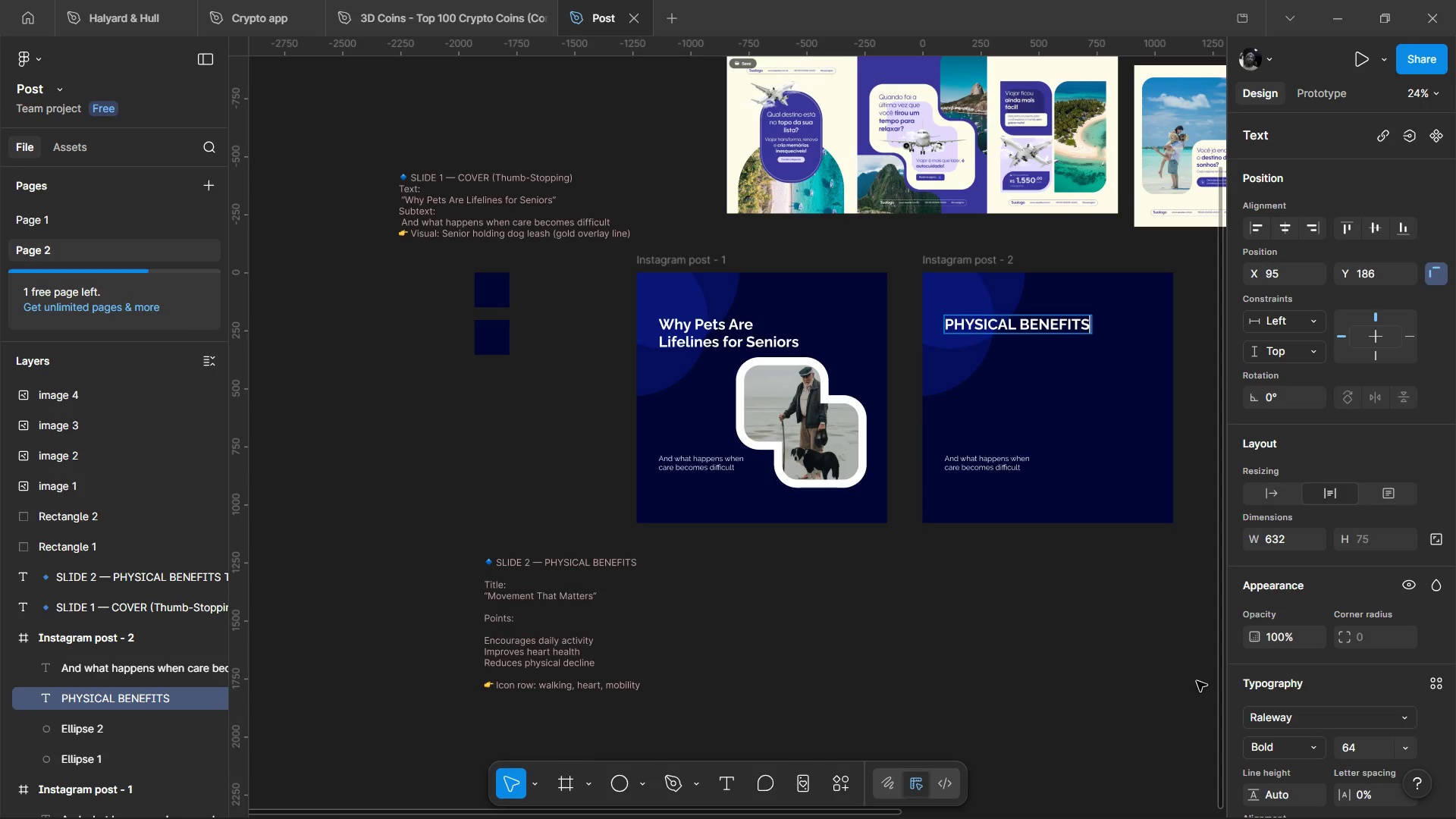 
left_click([1197, 681])
 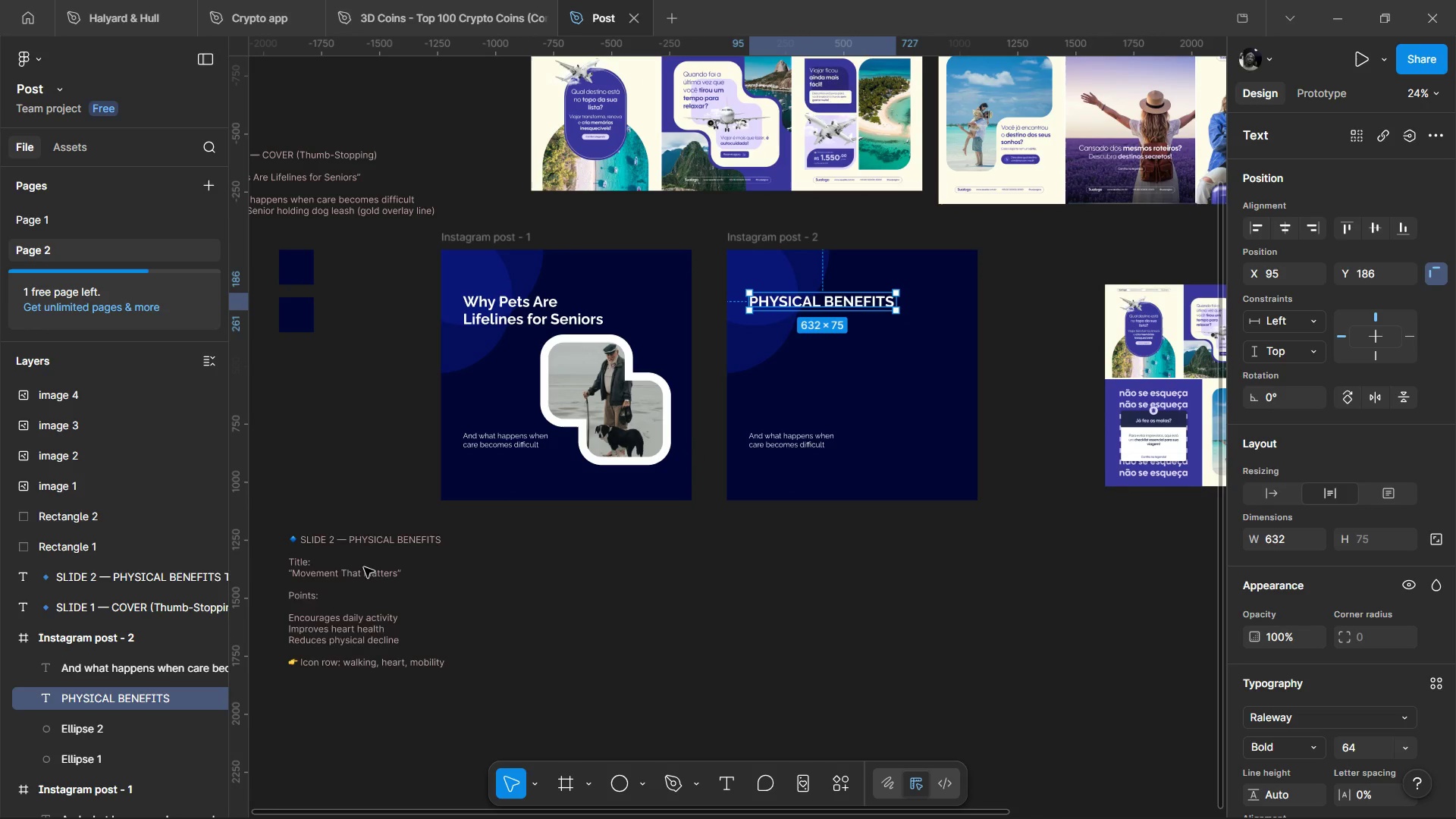 
double_click([360, 571])
 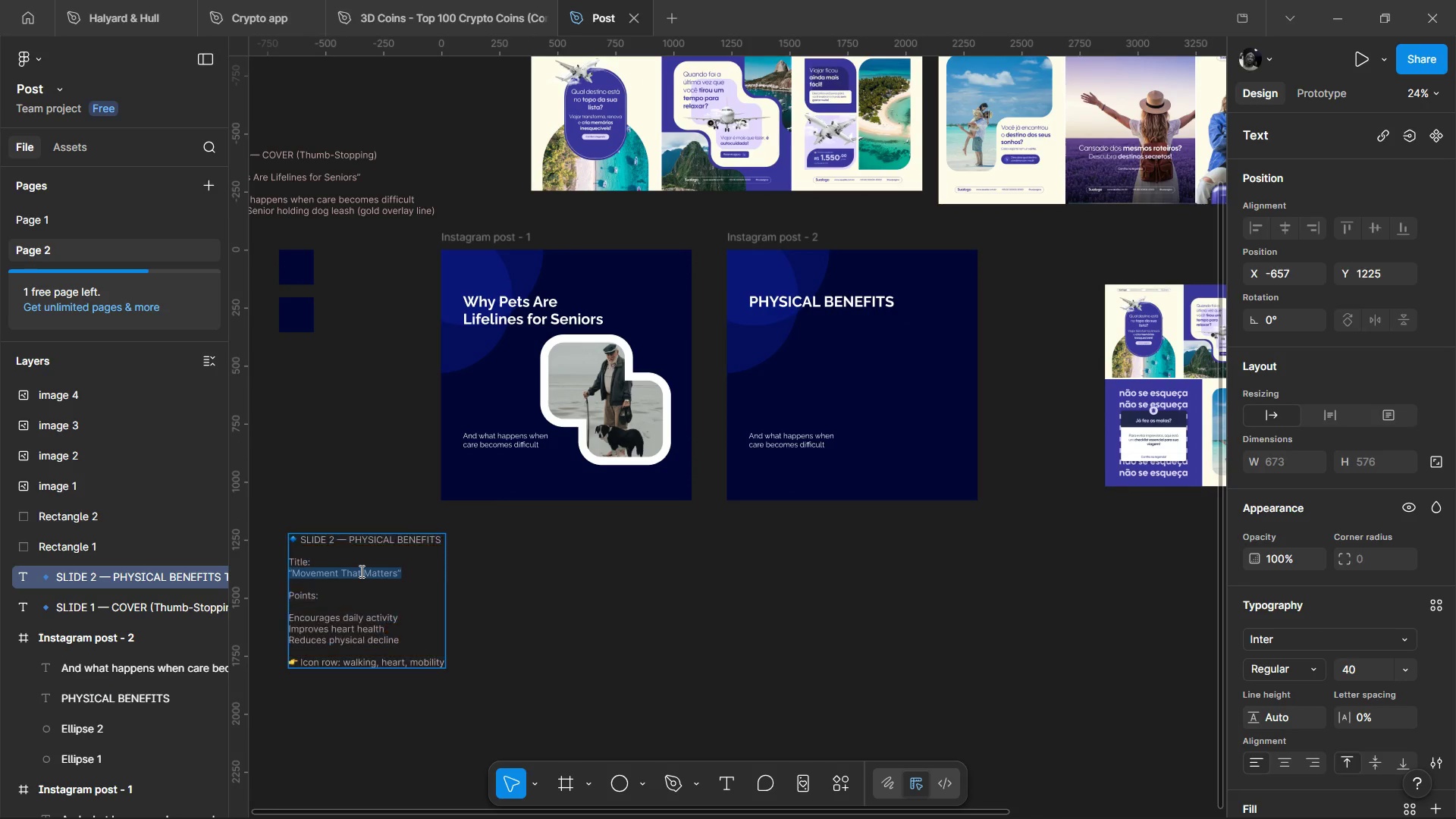 
triple_click([360, 571])
 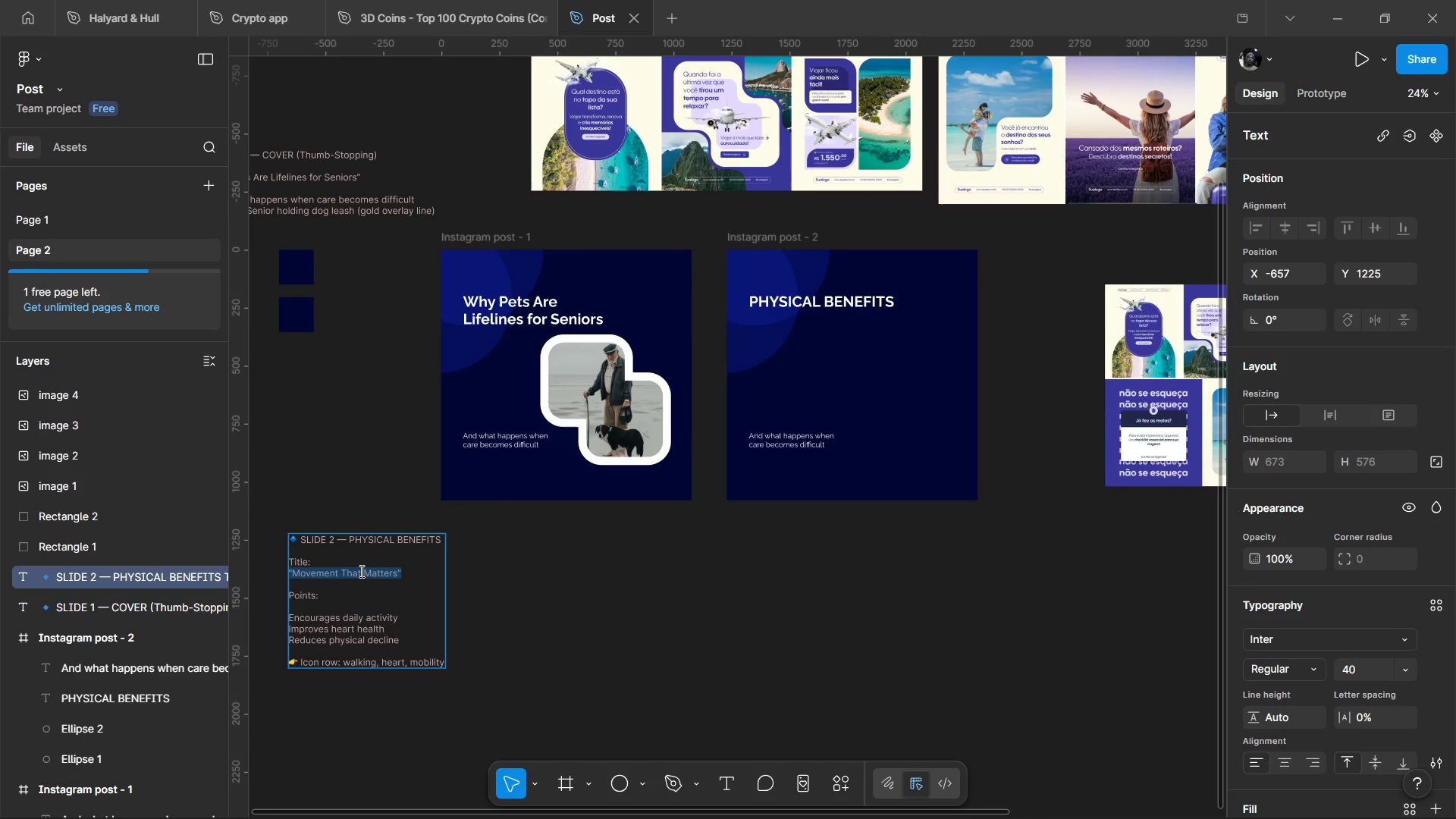 
triple_click([360, 571])
 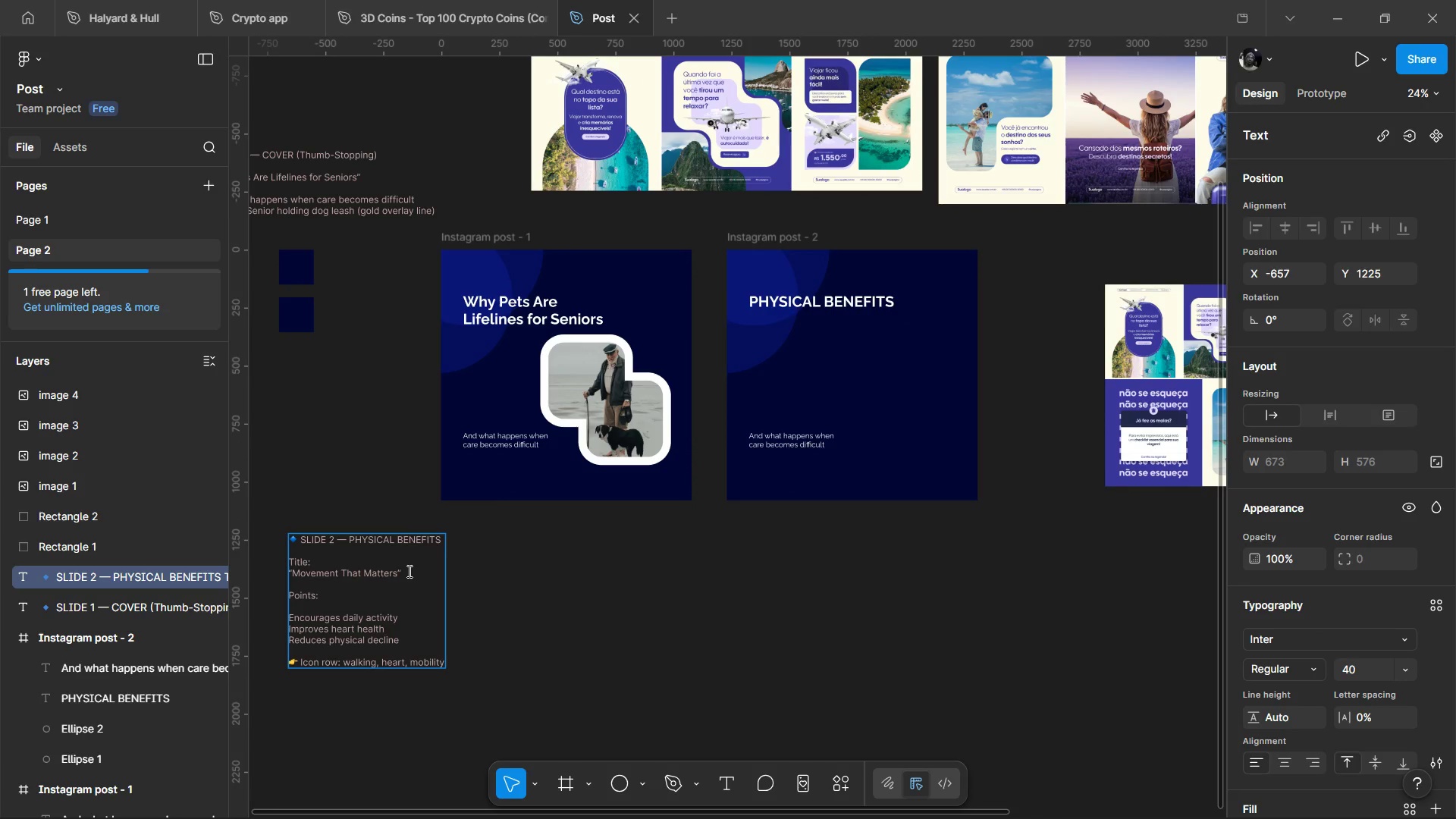 
hold_key(key=ControlLeft, duration=1.25)
scroll: coordinate [344, 579], scroll_direction: up, amount: 1.0
 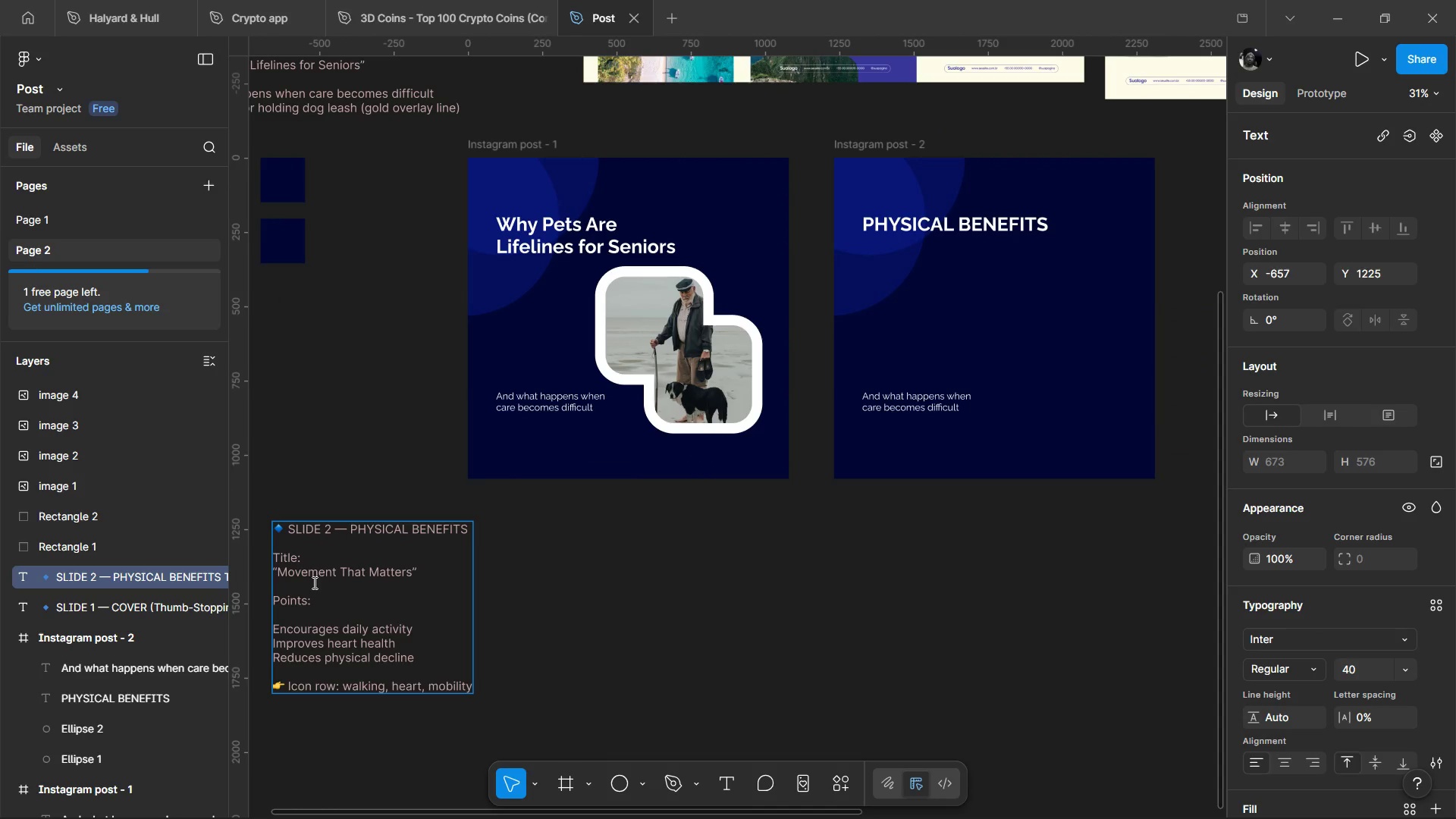 
hold_key(key=ControlLeft, duration=7.2)
left_click([1110, 564])
 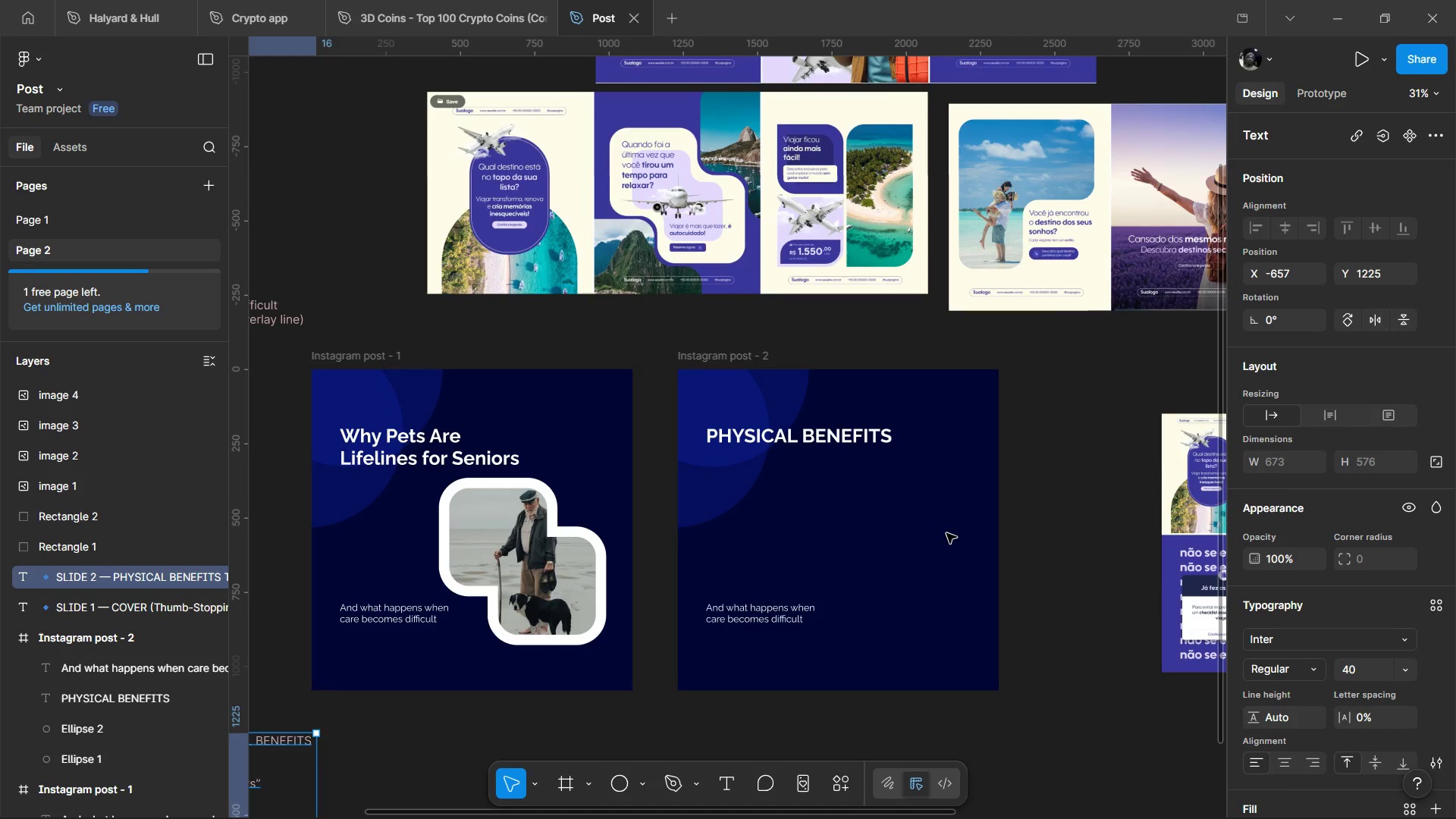 
hold_key(key=ControlLeft, duration=0.69)
left_click([946, 533])
 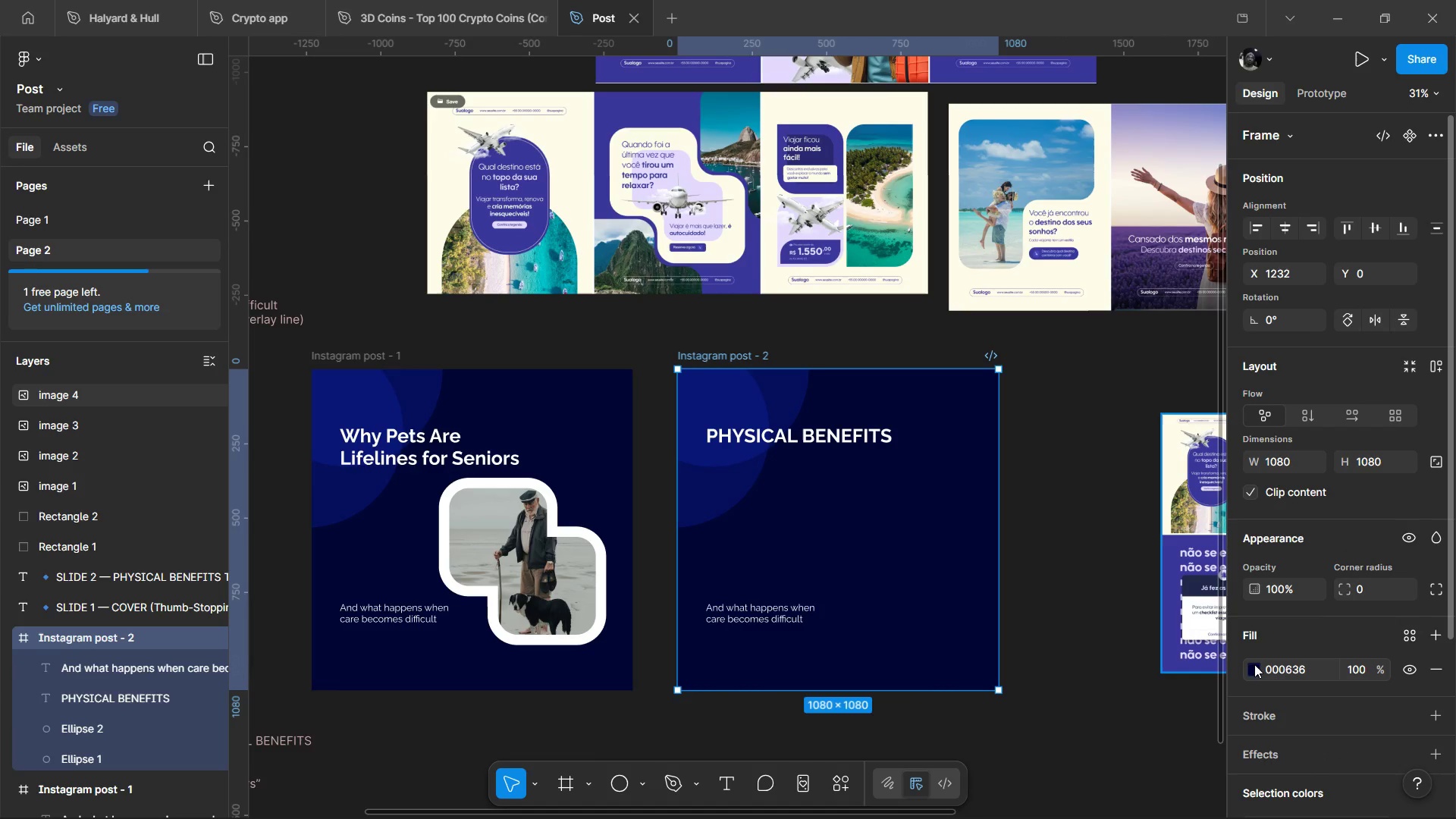 
left_click([1250, 664])
 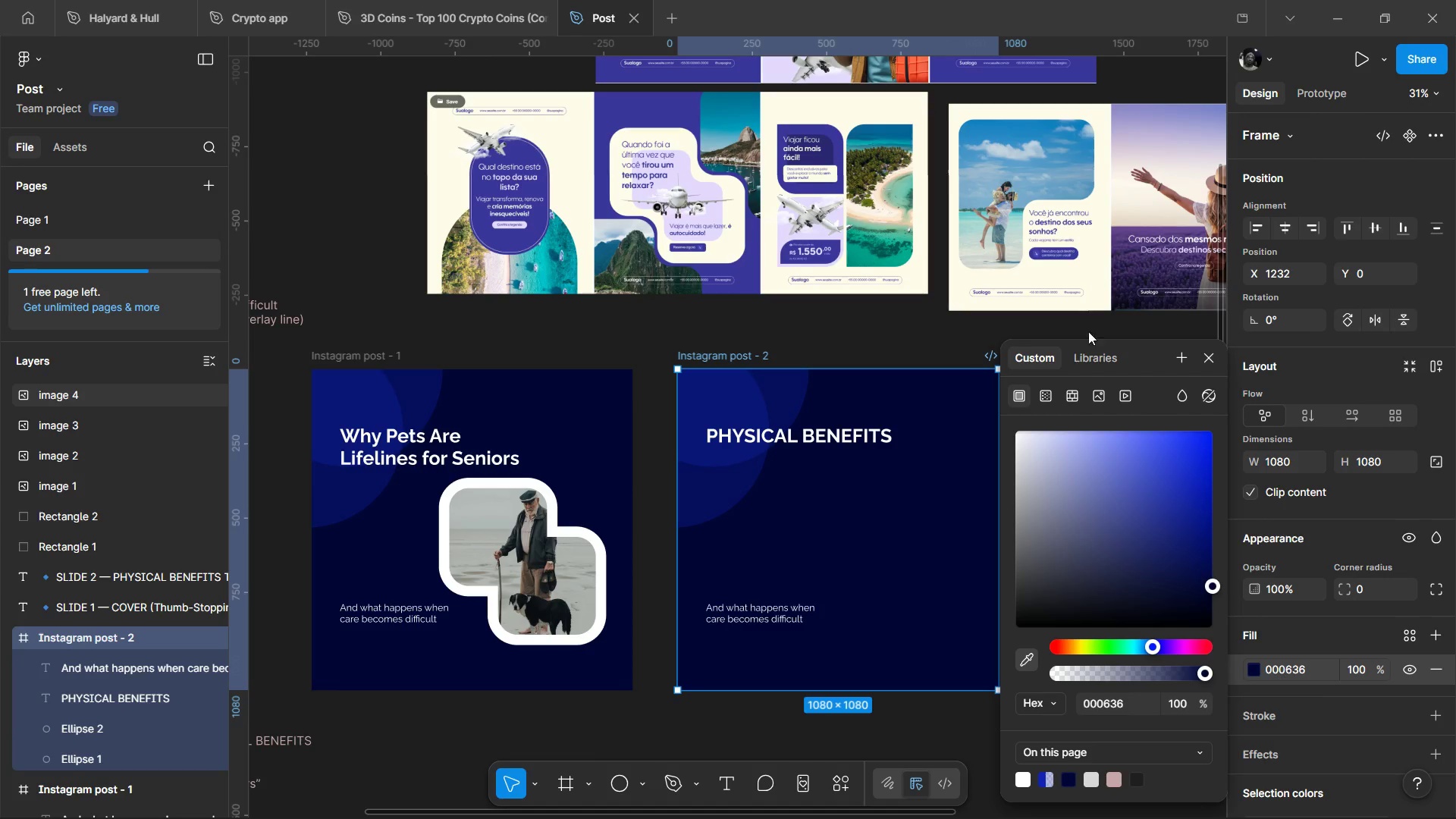 
wait(5.12)
 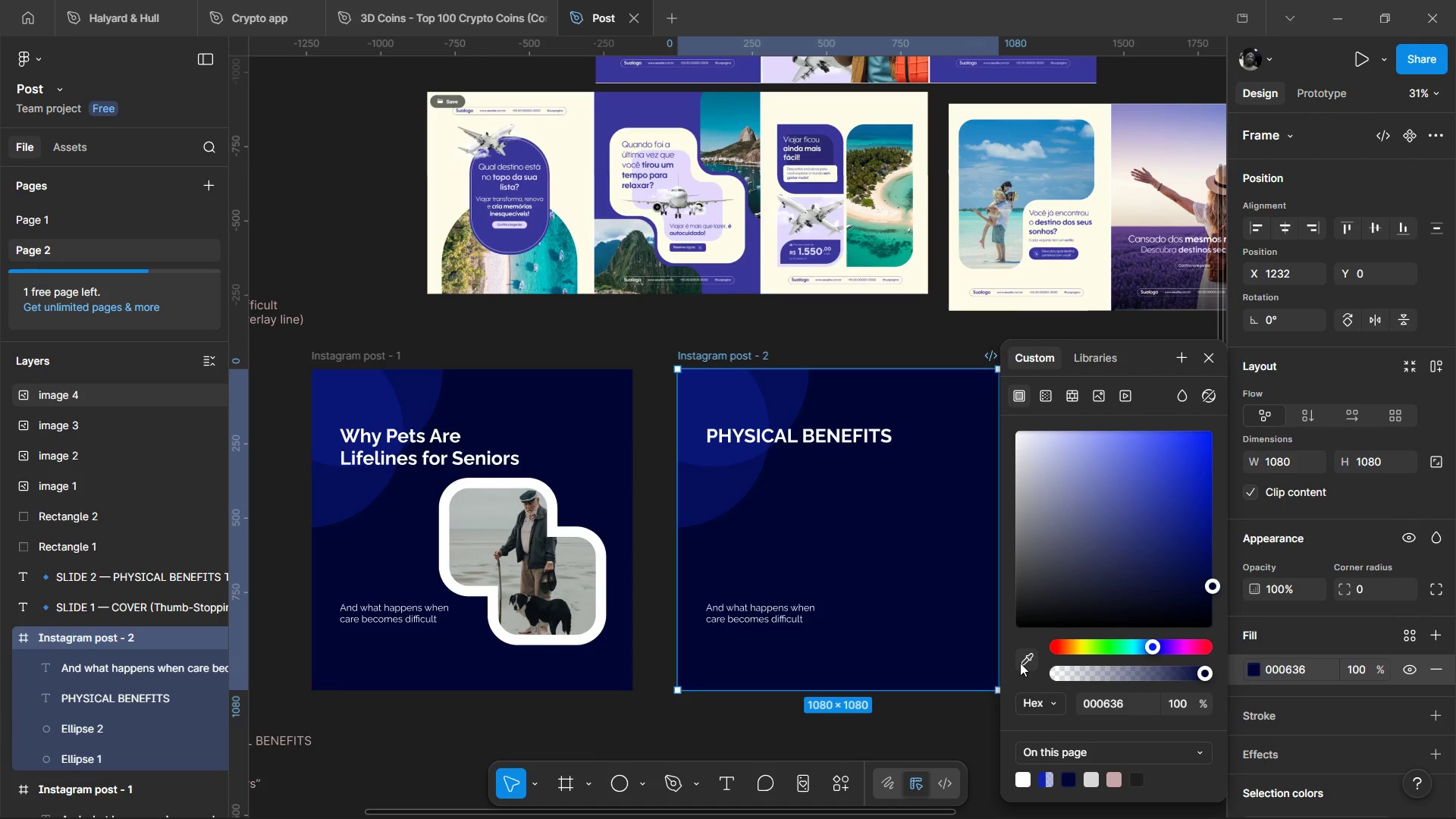 
left_click([1022, 661])
 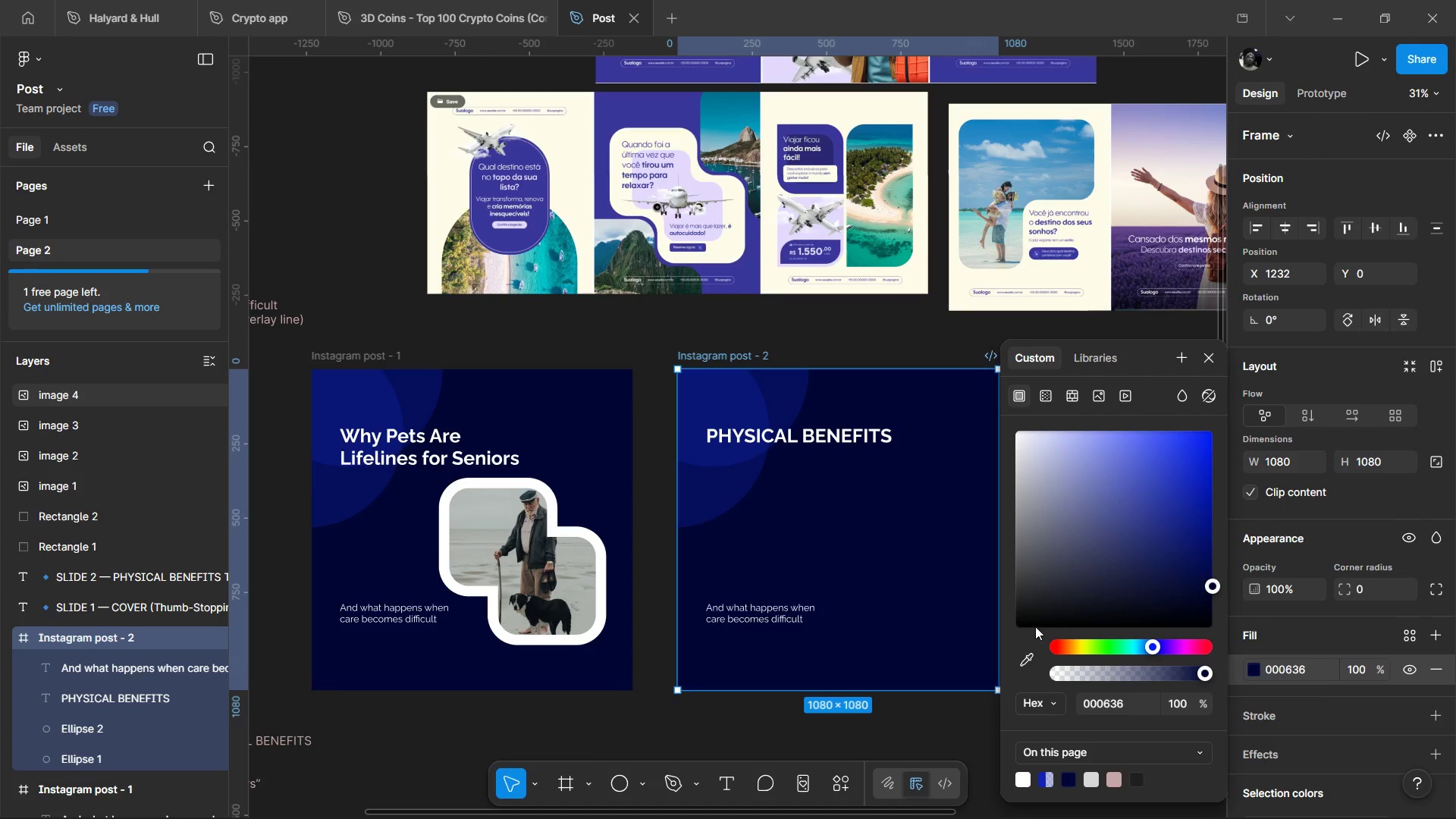 
left_click([1025, 660])
 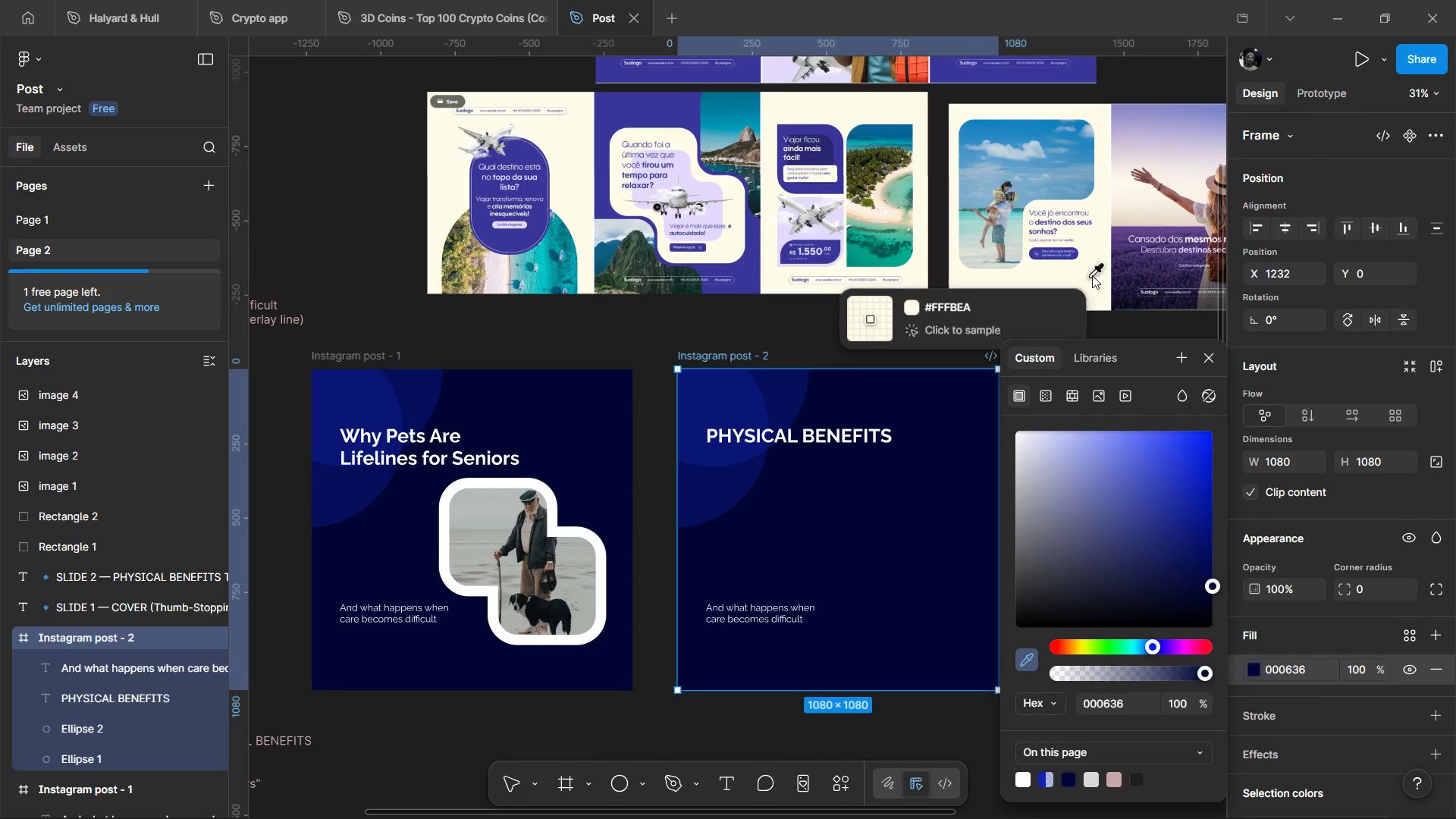 
left_click([1094, 273])
 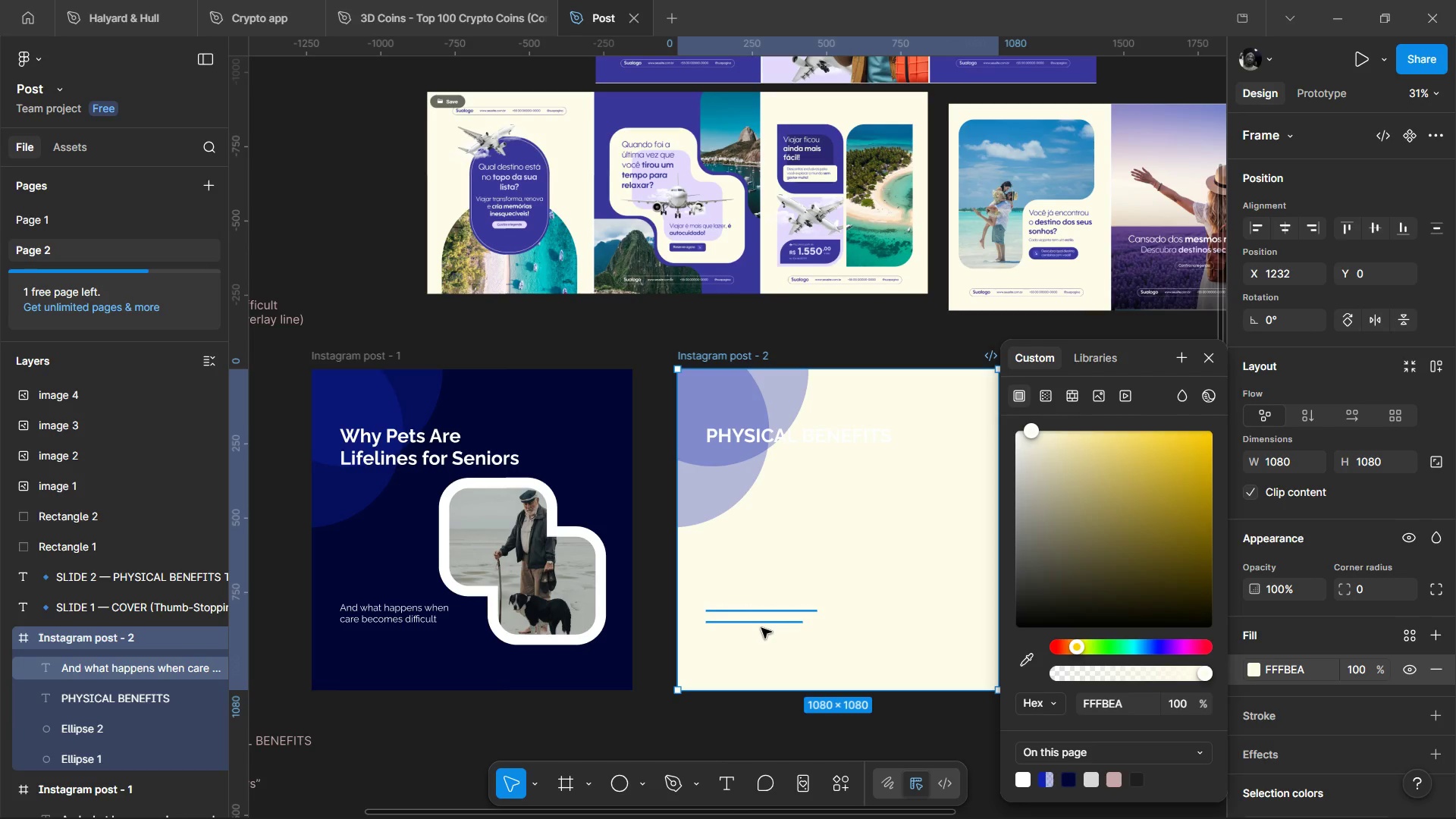 
key(V)
 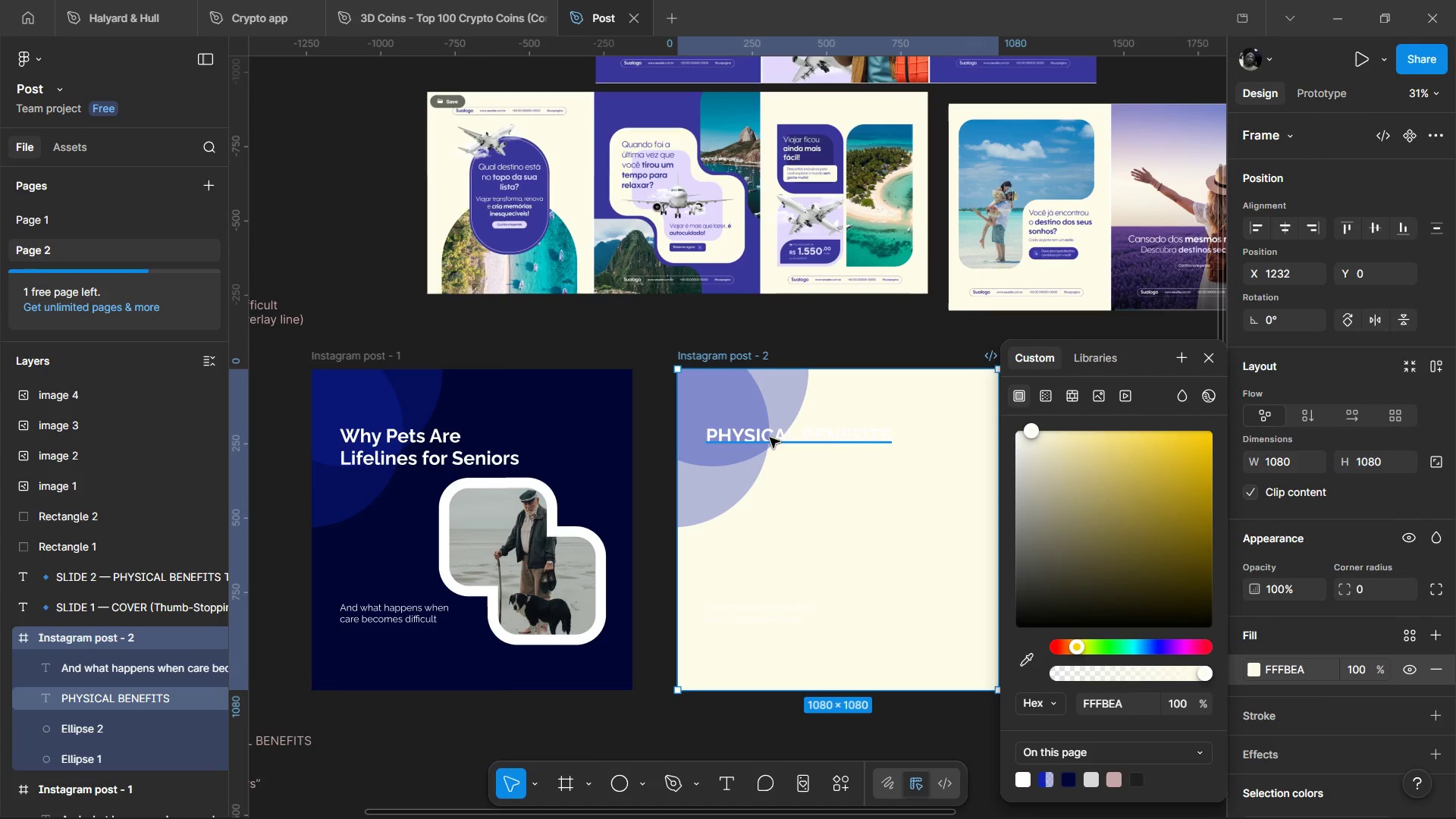 
left_click([770, 438])
 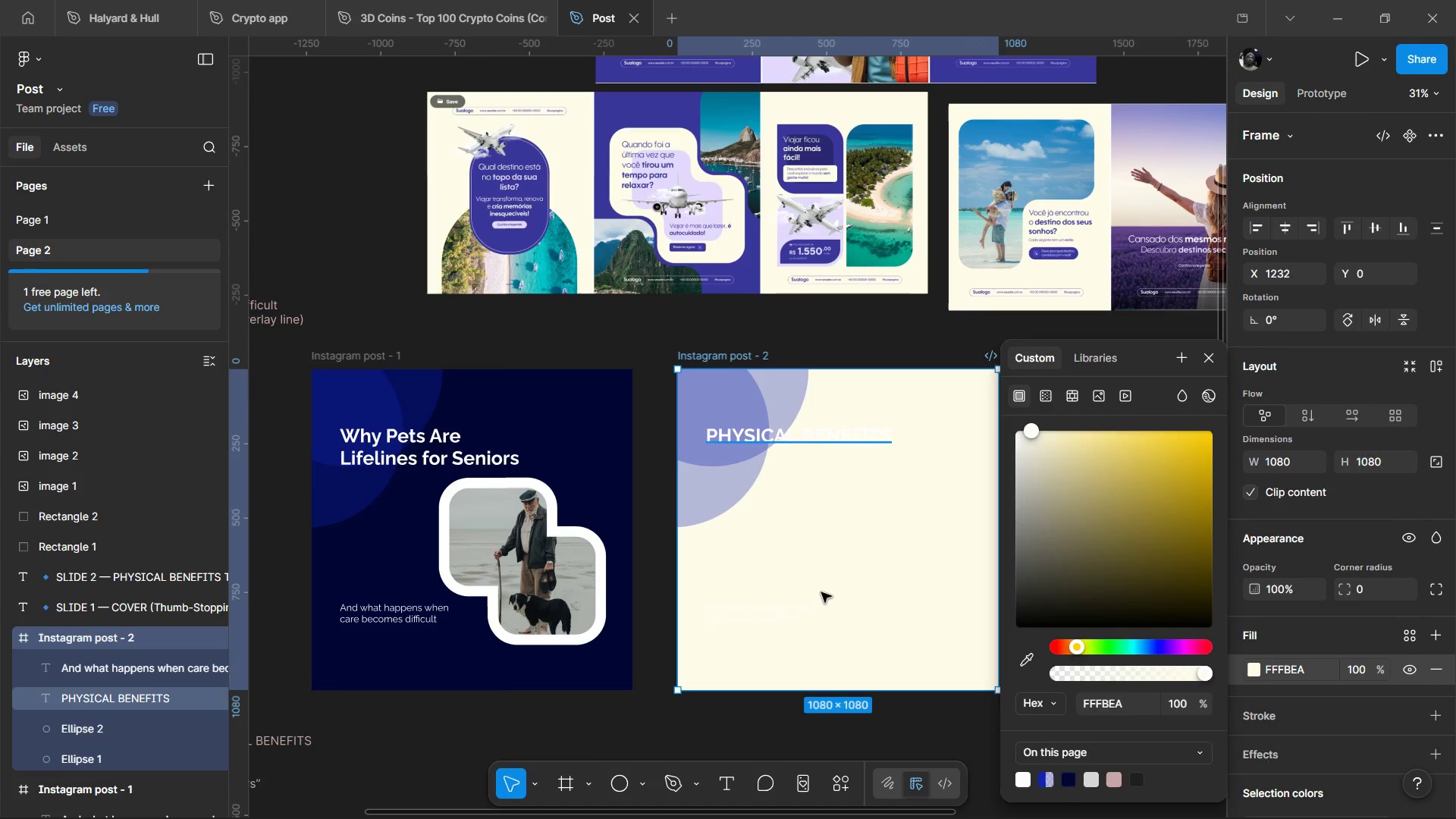 
hold_key(key=ShiftLeft, duration=1.5)
left_click([814, 616])
 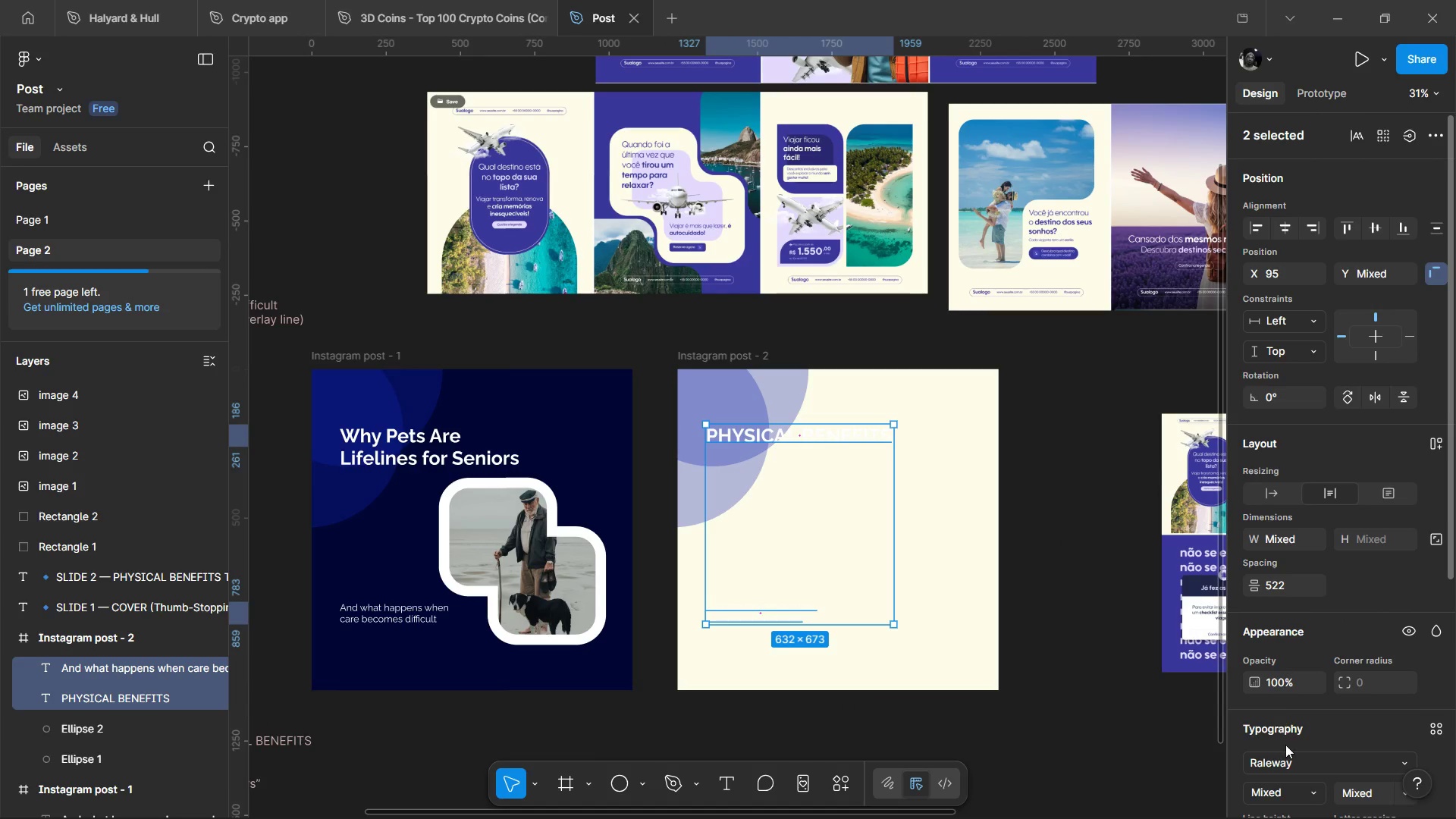 
scroll: coordinate [1257, 742], scroll_direction: down, amount: 3.0
 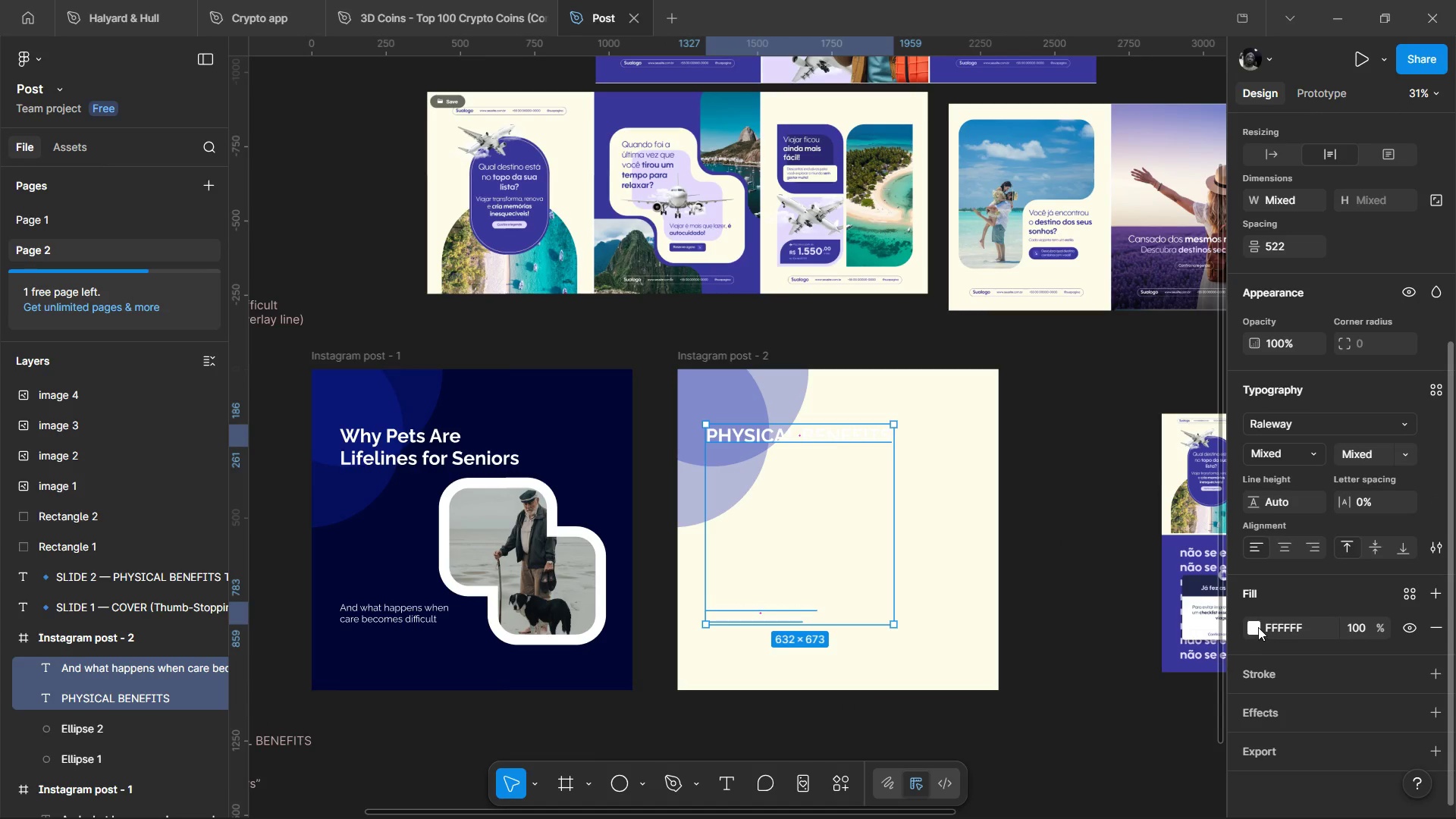 
left_click([1258, 627])
 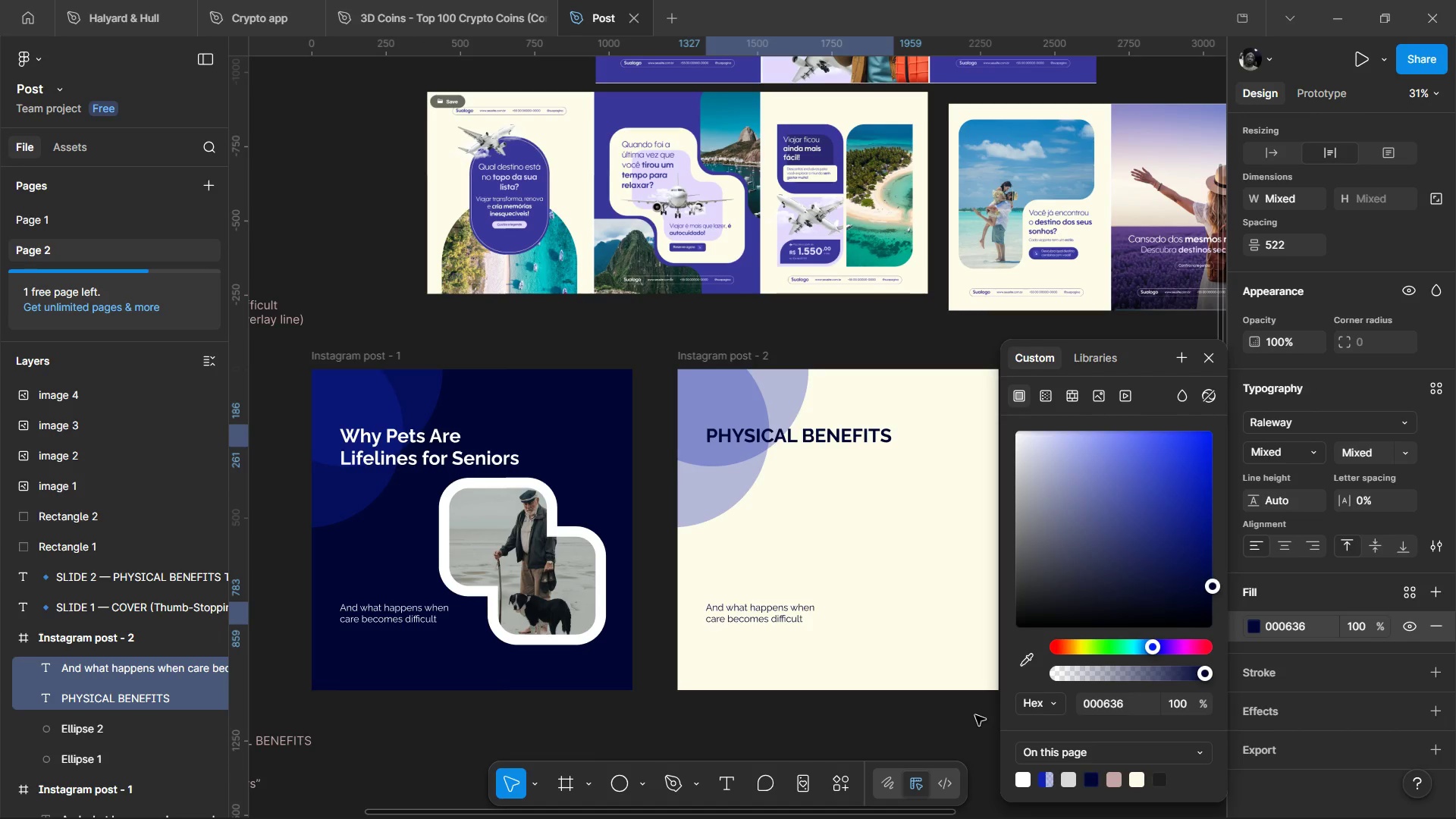 
left_click([723, 712])
 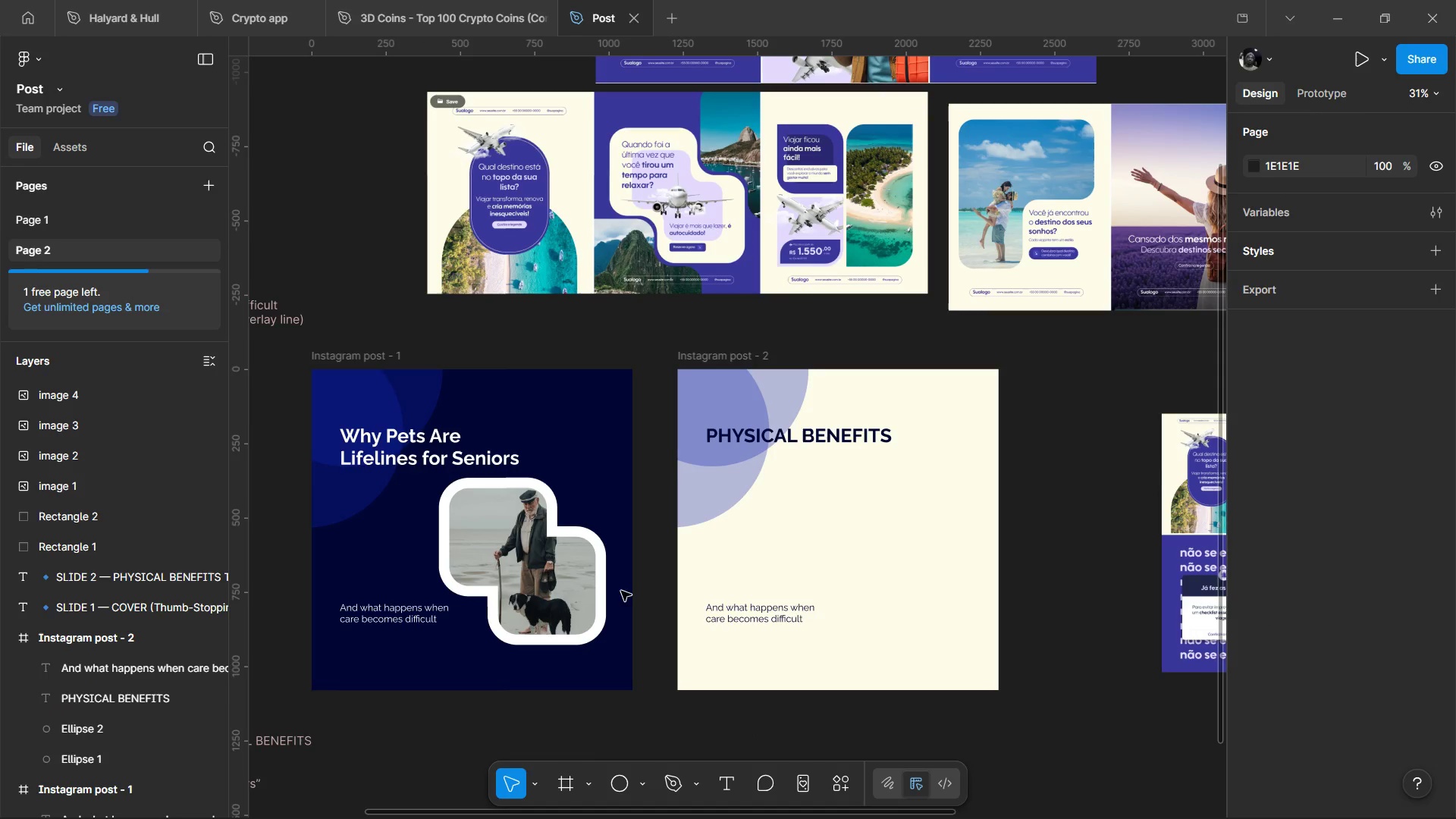 
hold_key(key=ShiftLeft, duration=0.33)
 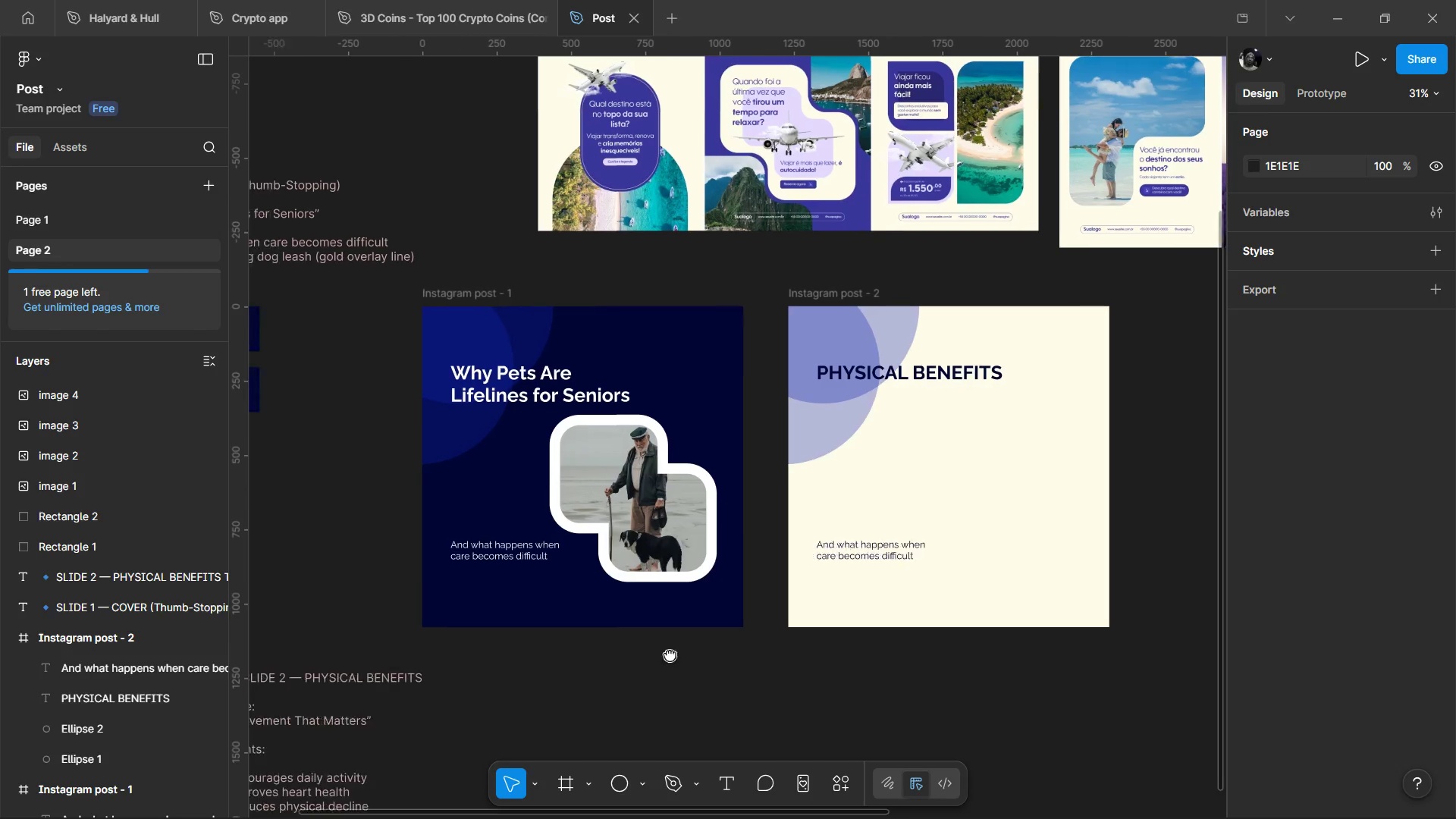 
scroll: coordinate [507, 675], scroll_direction: down, amount: 1.0
 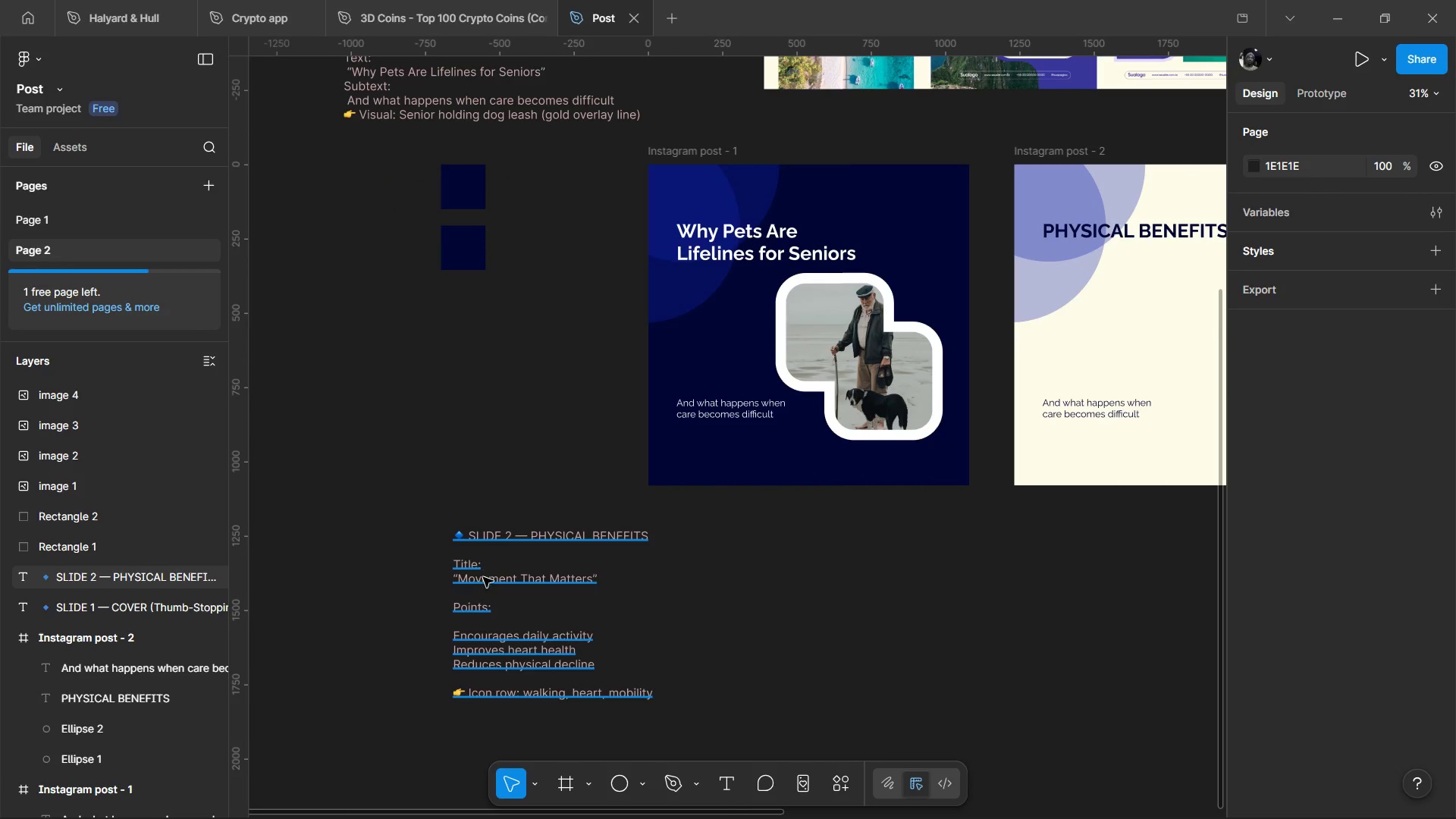 
left_click([483, 577])
 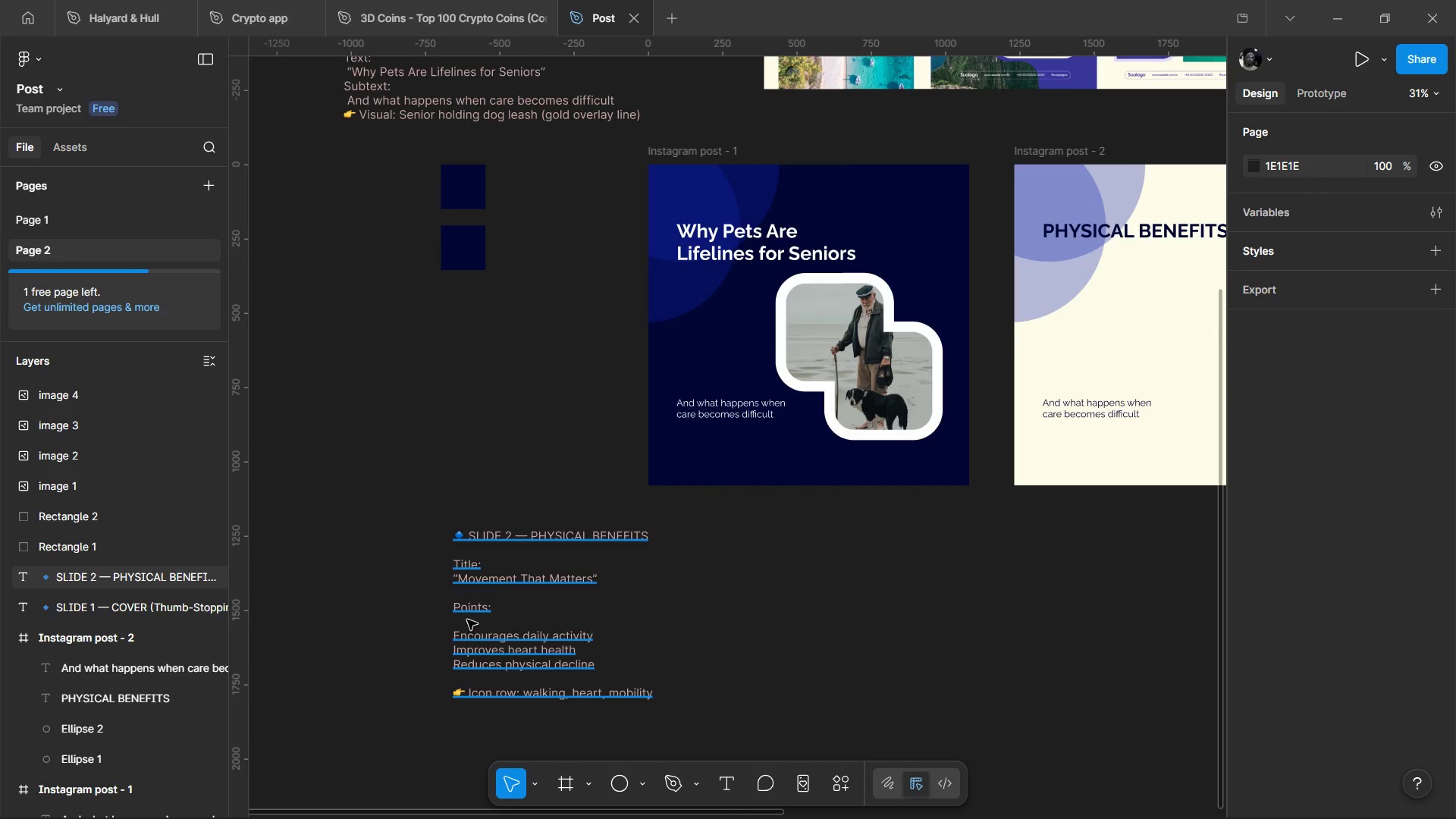 
double_click([467, 620])
 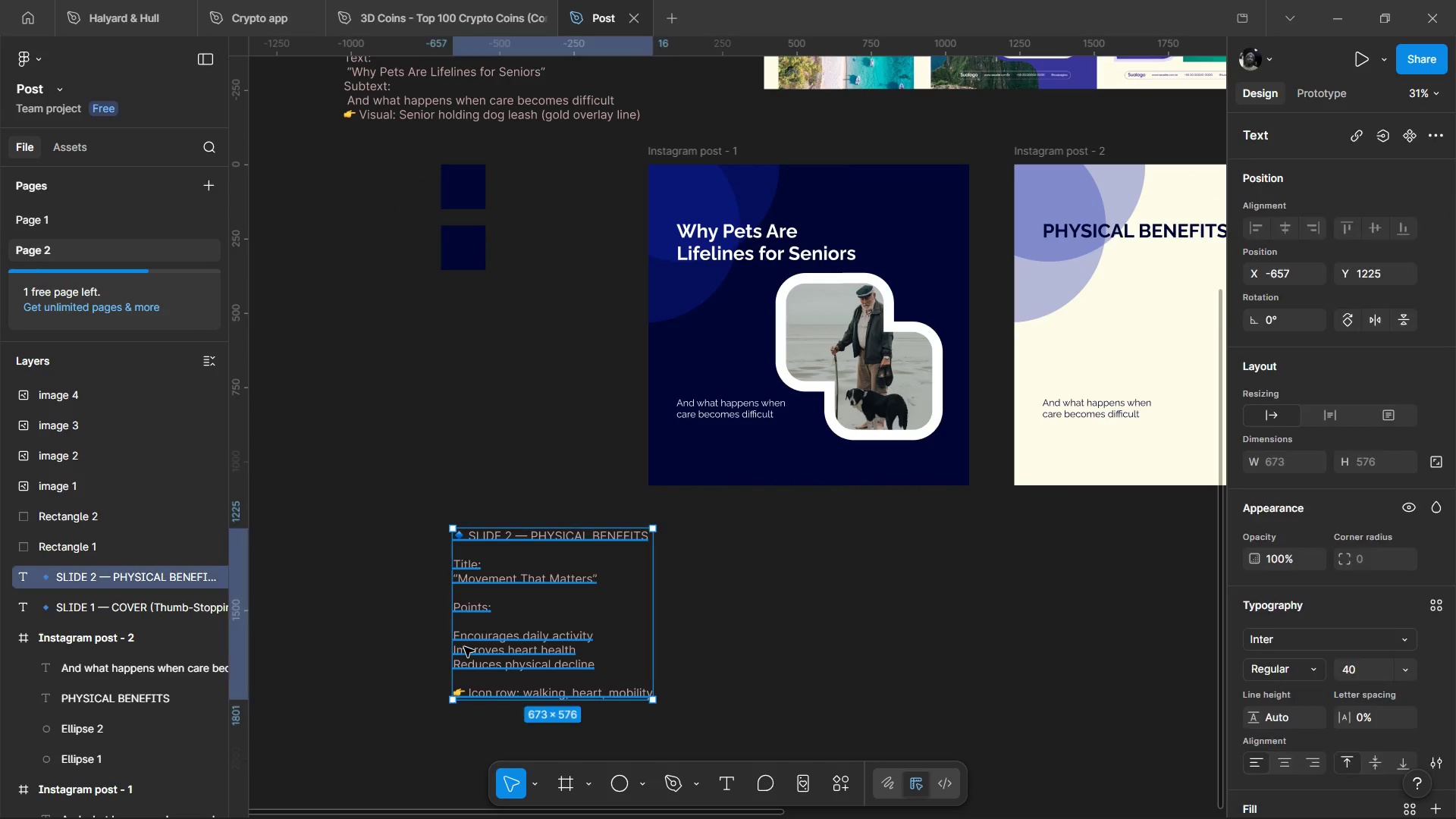 
triple_click([464, 647])
 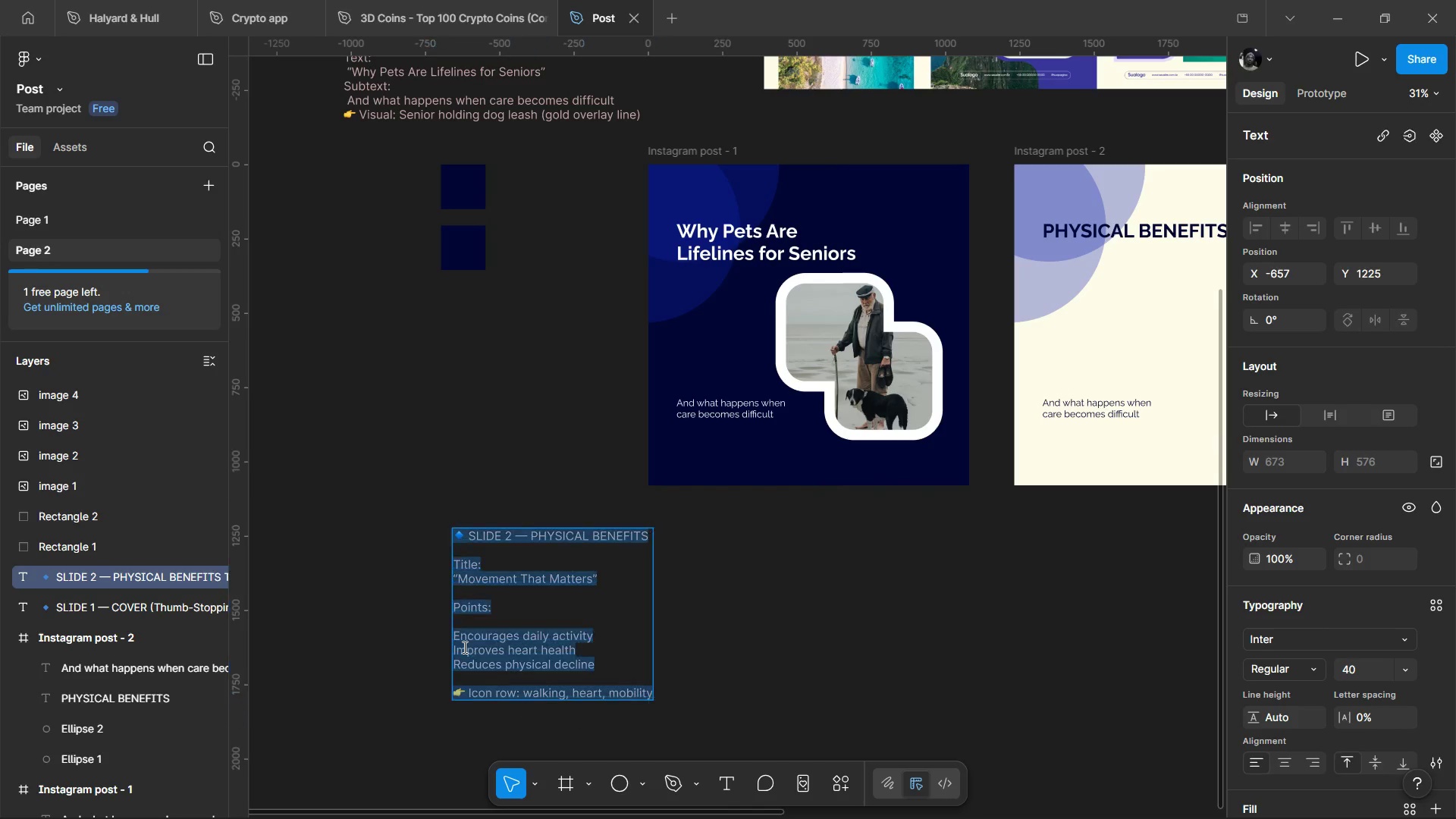 
triple_click([464, 647])
 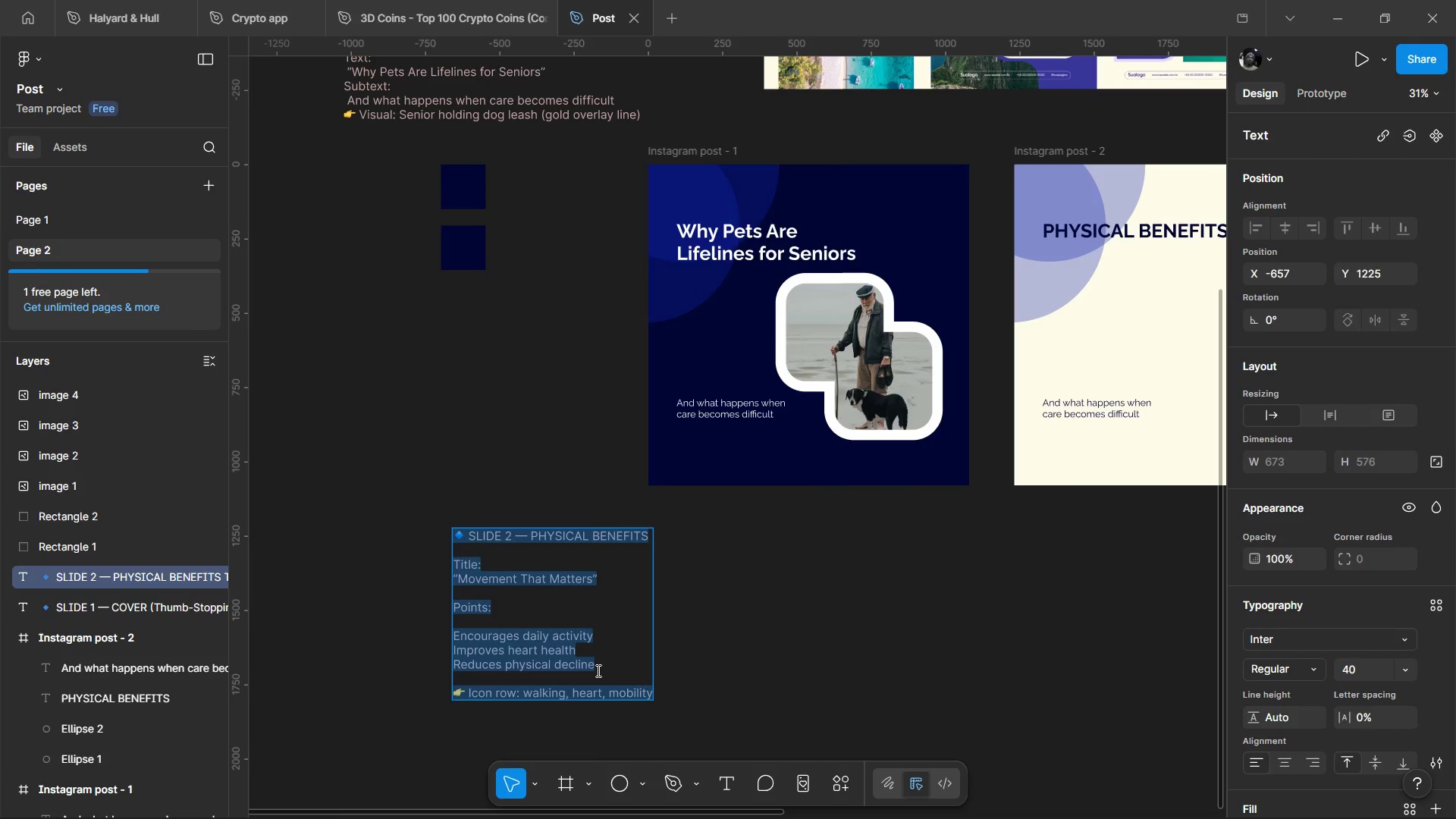 
left_click_drag(start_coordinate=[597, 670], to_coordinate=[447, 629])
 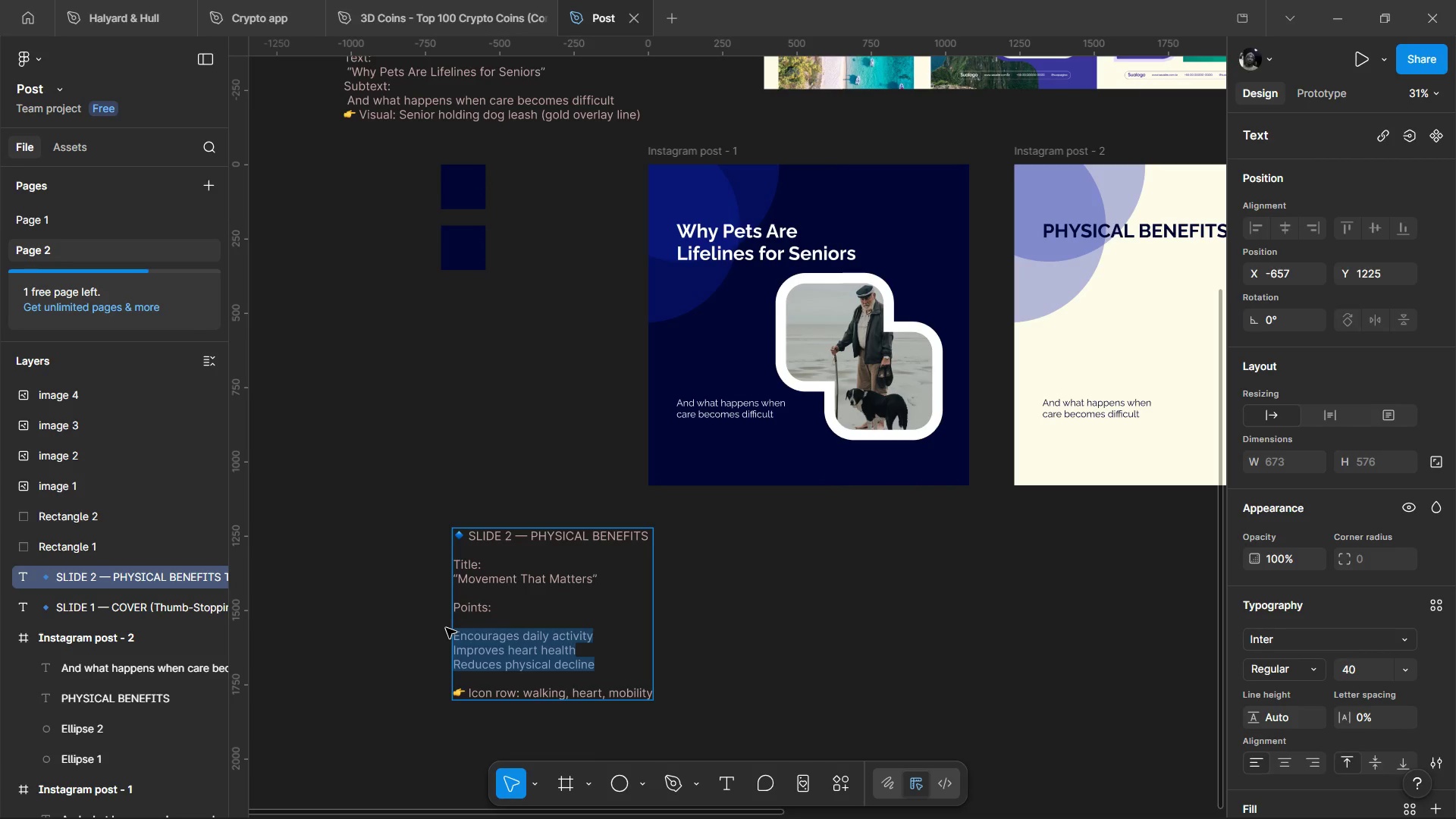 
key(Control+C)
 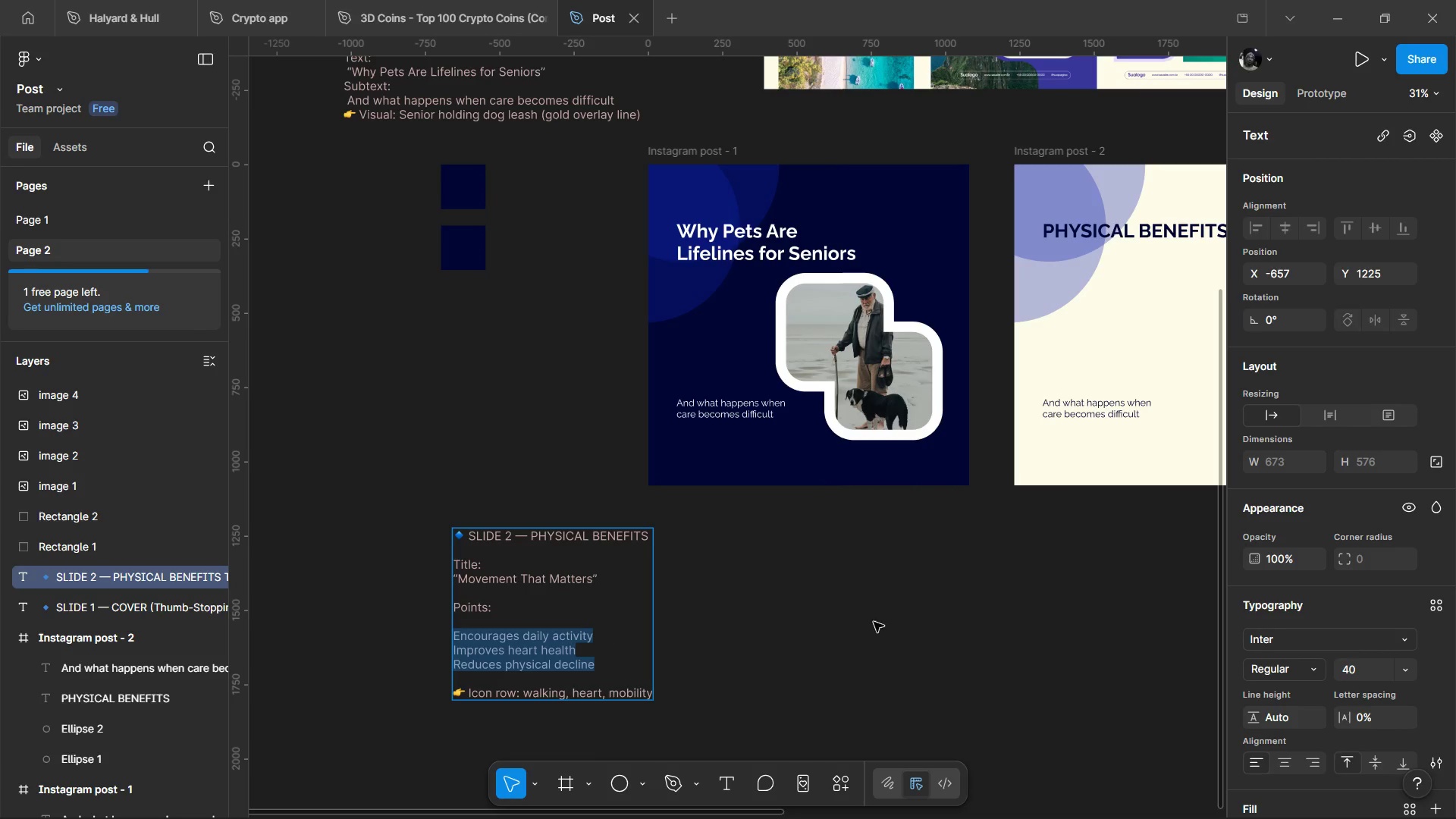 
key(Control+C)
 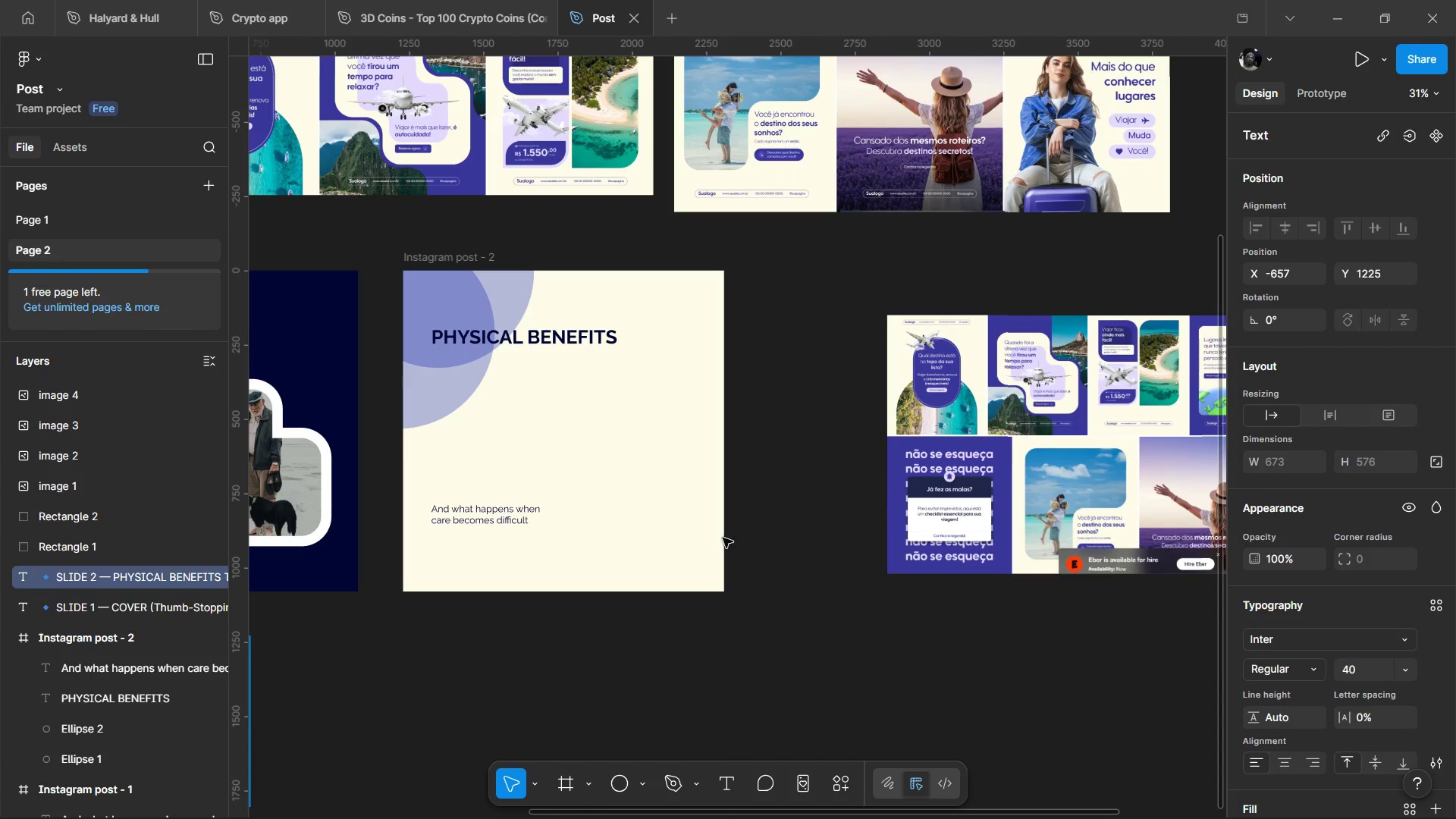 
double_click([519, 507])
 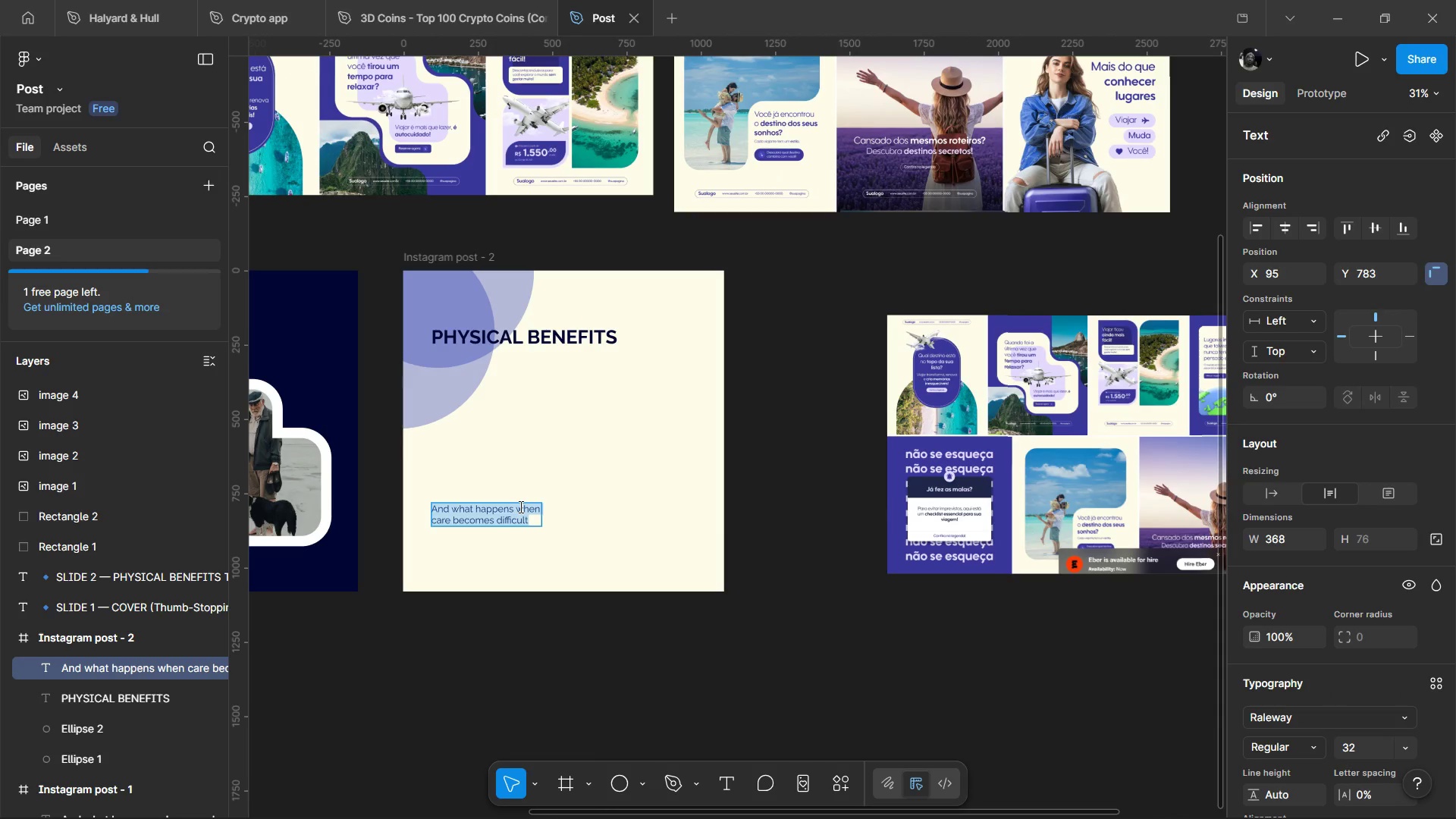 
triple_click([519, 507])
 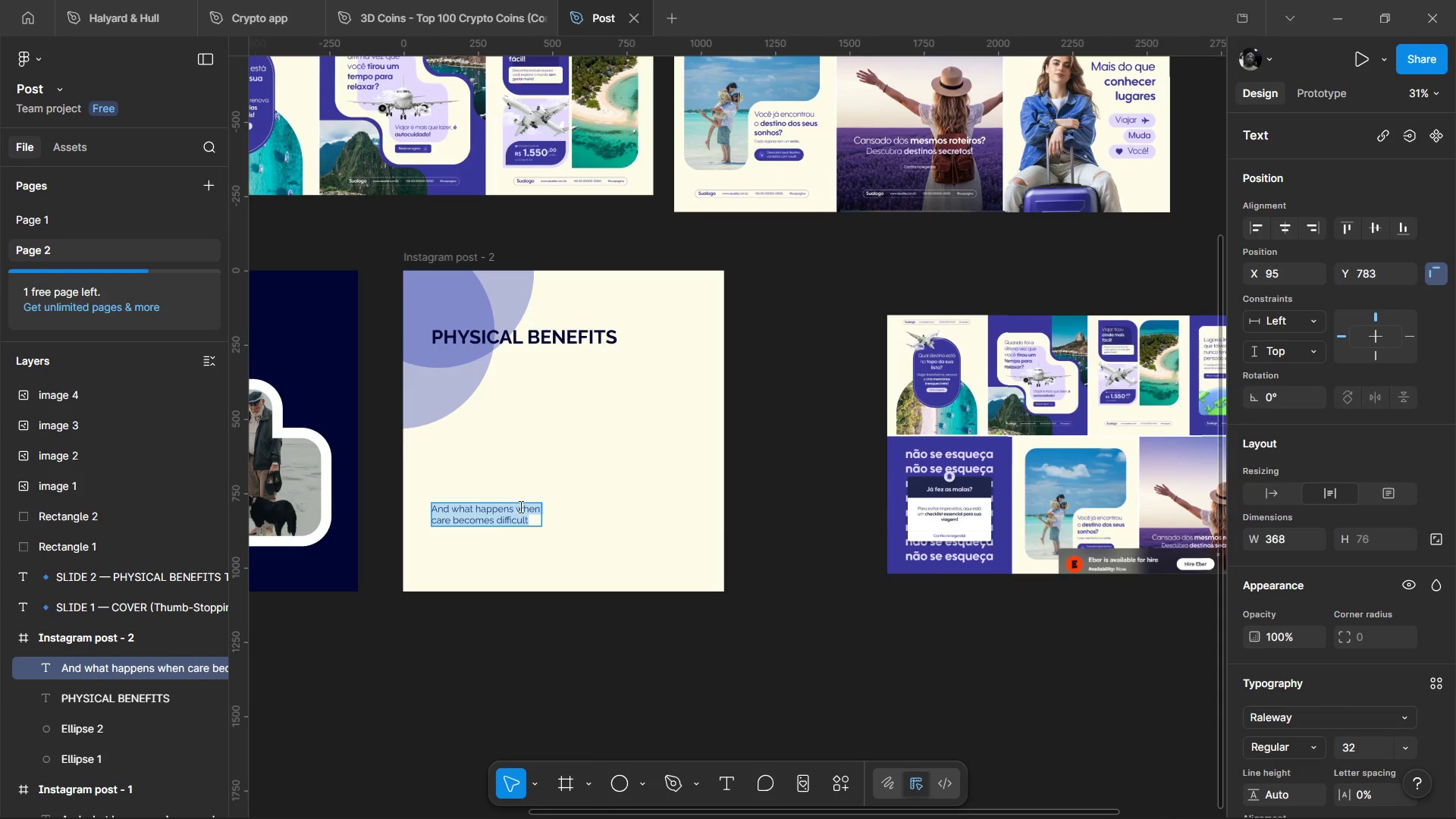 
key(Control+Shift+V)
 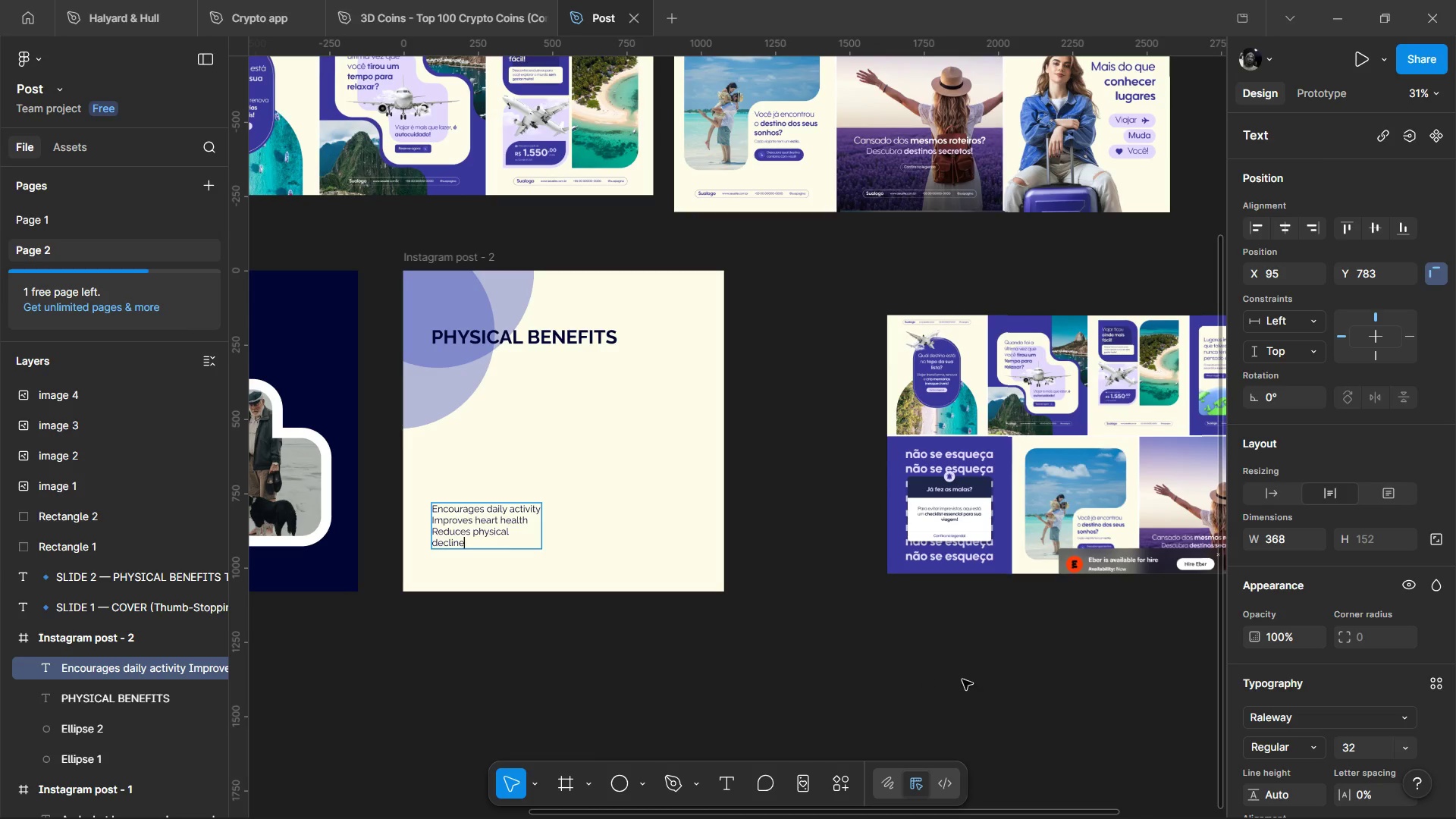 
left_click([708, 694])
 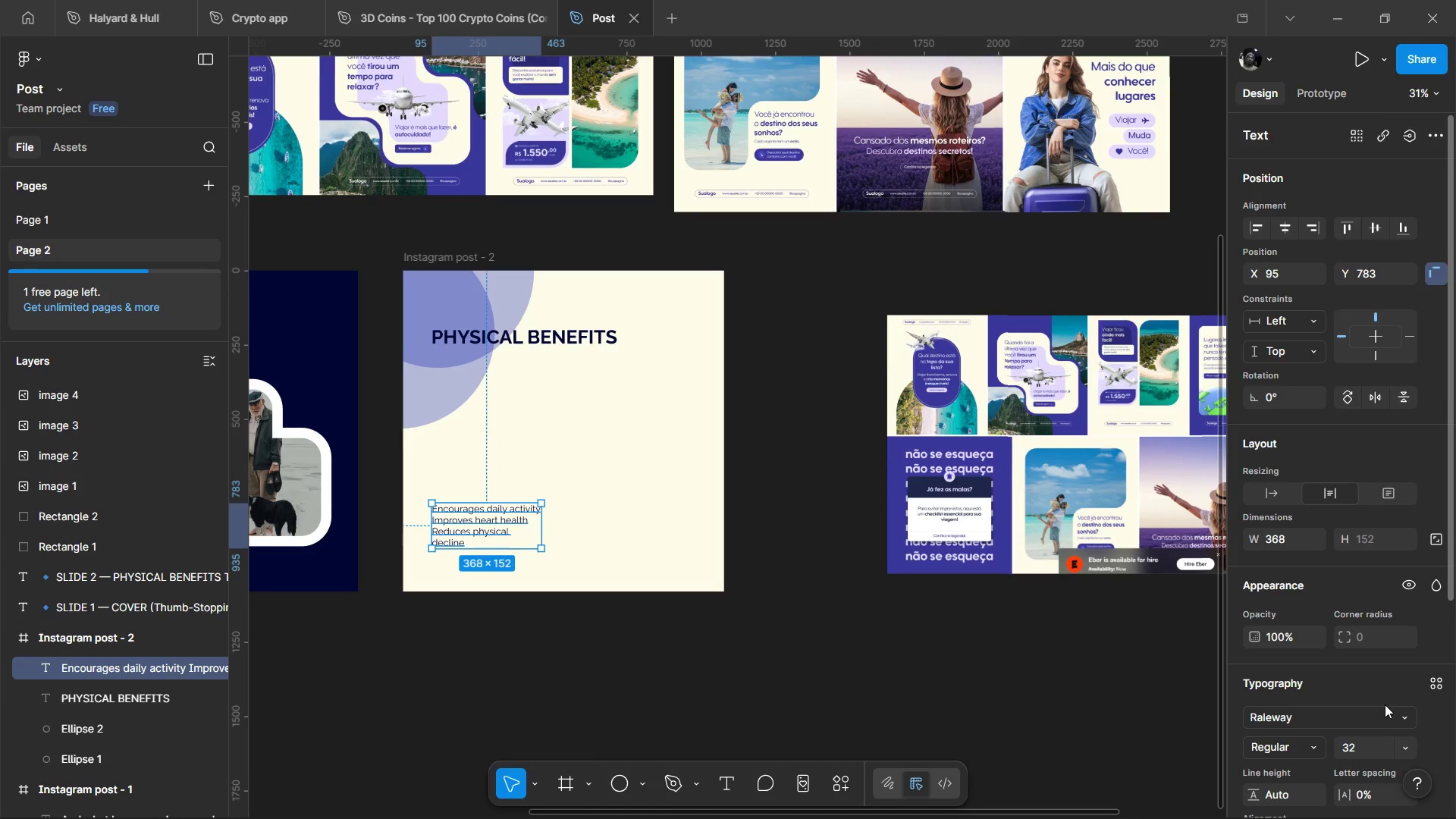 
scroll: coordinate [1376, 702], scroll_direction: down, amount: 2.0
 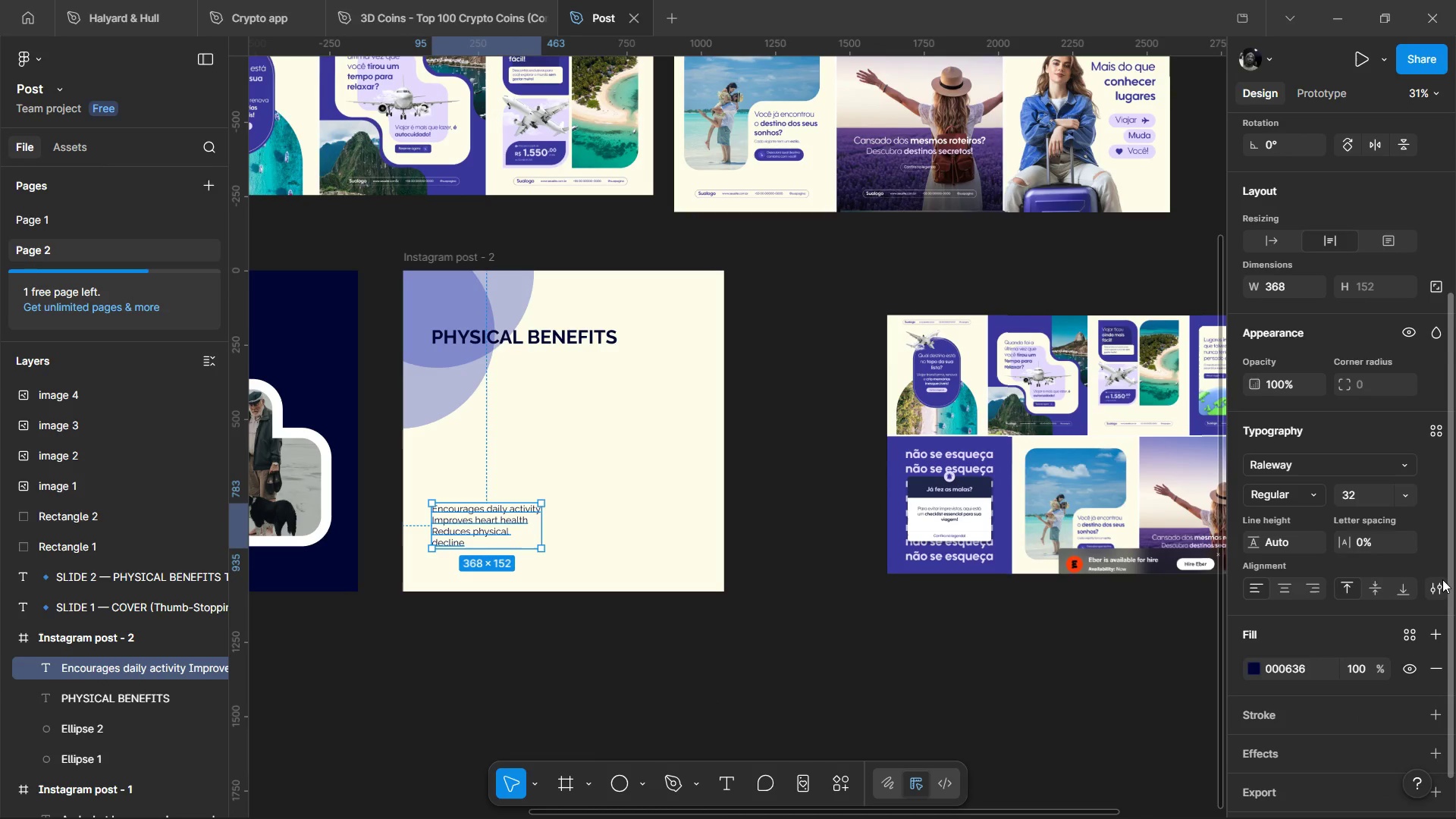 
left_click([1442, 579])
 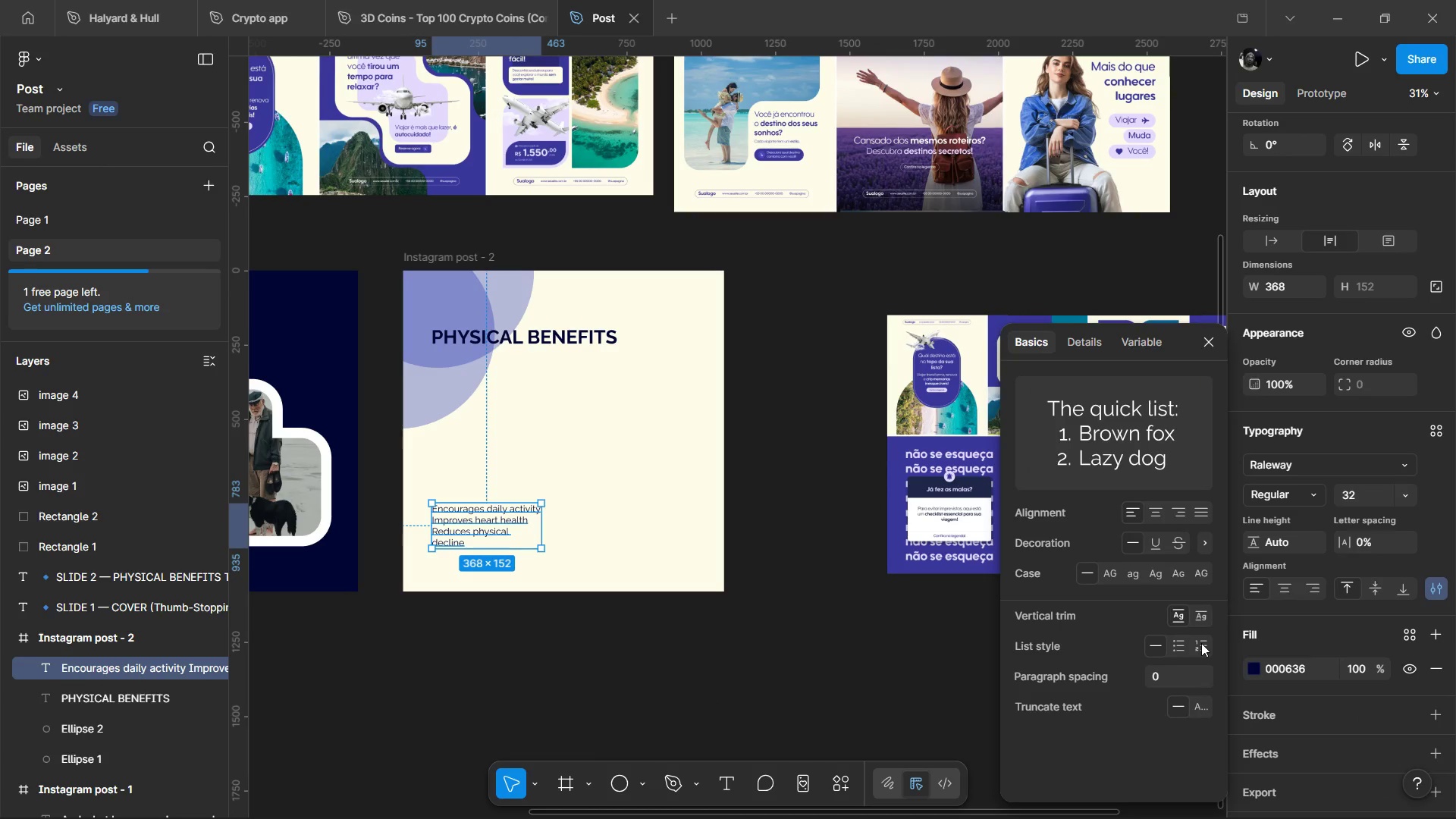 
left_click([1170, 642])
 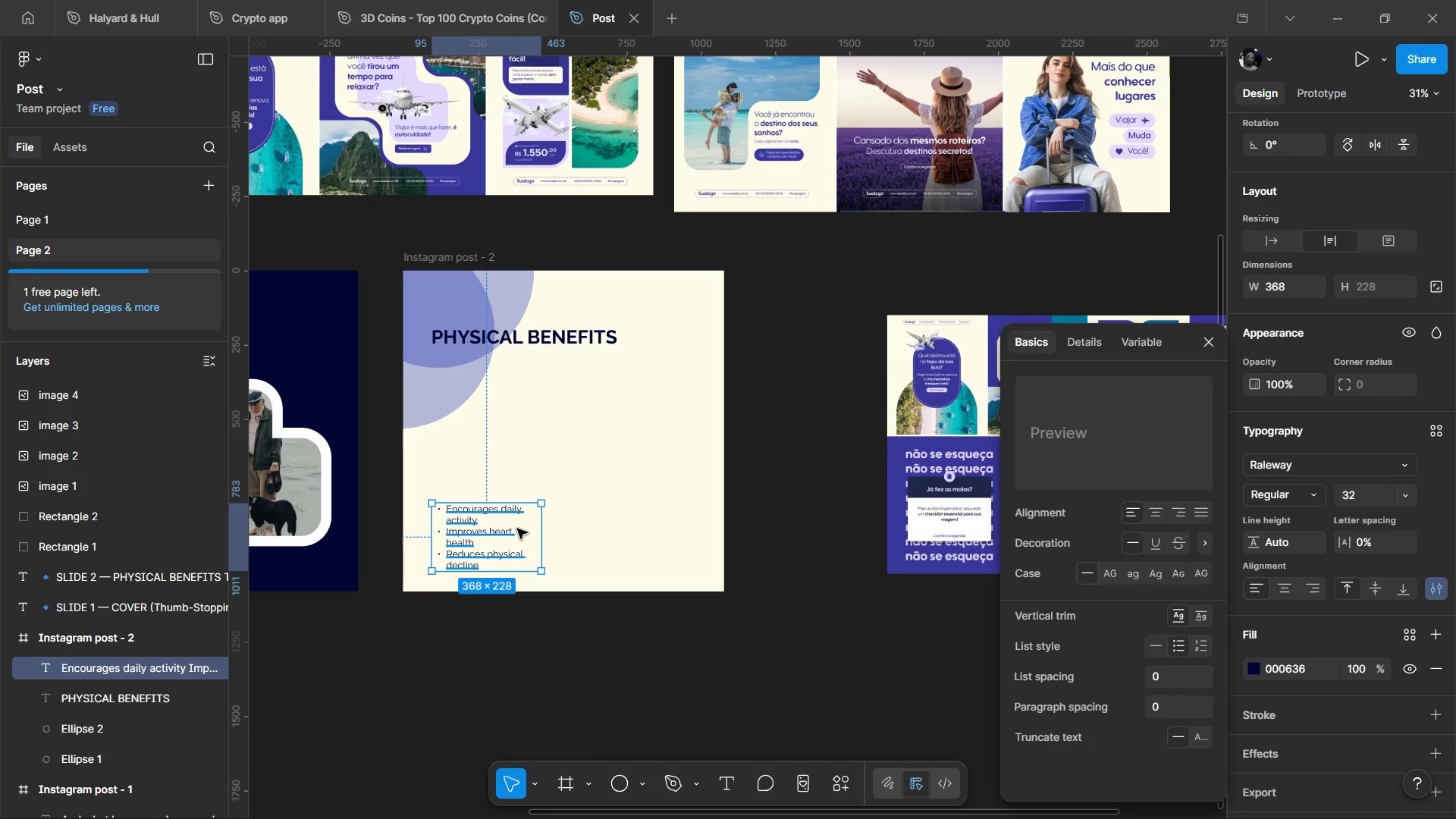 
left_click_drag(start_coordinate=[466, 531], to_coordinate=[463, 489])
 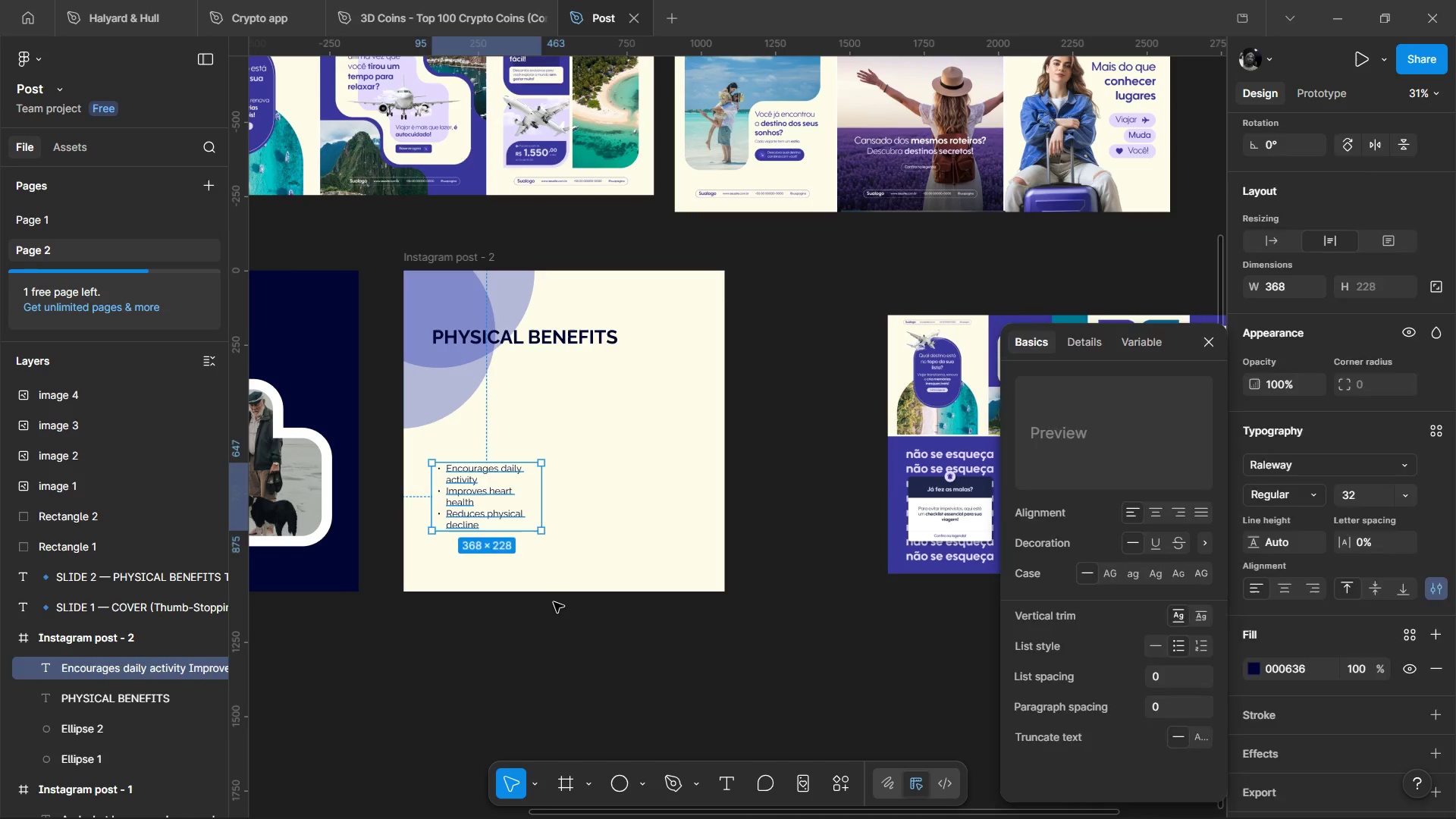 
left_click([554, 602])
 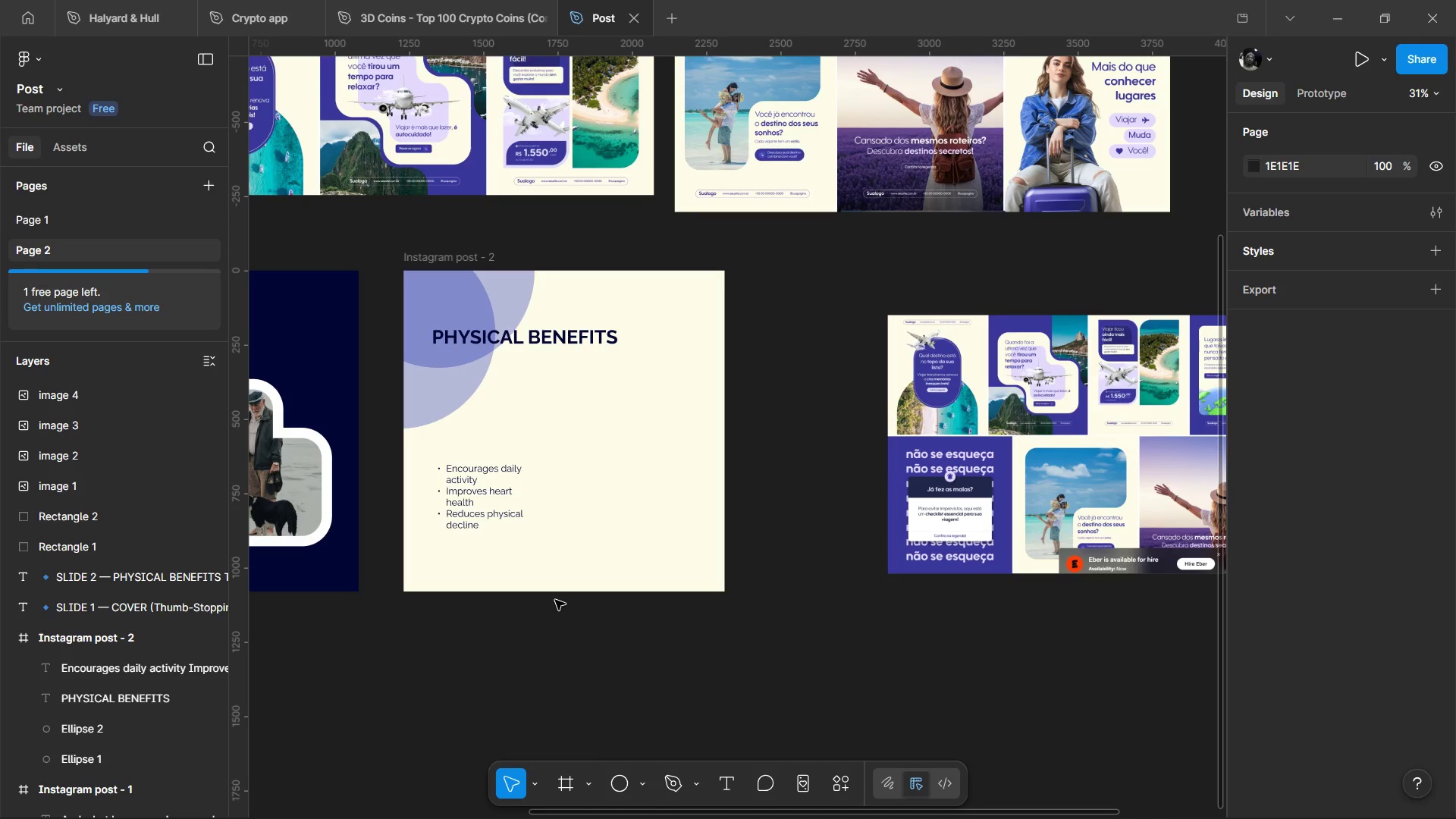 
hold_key(key=ControlLeft, duration=0.83)
 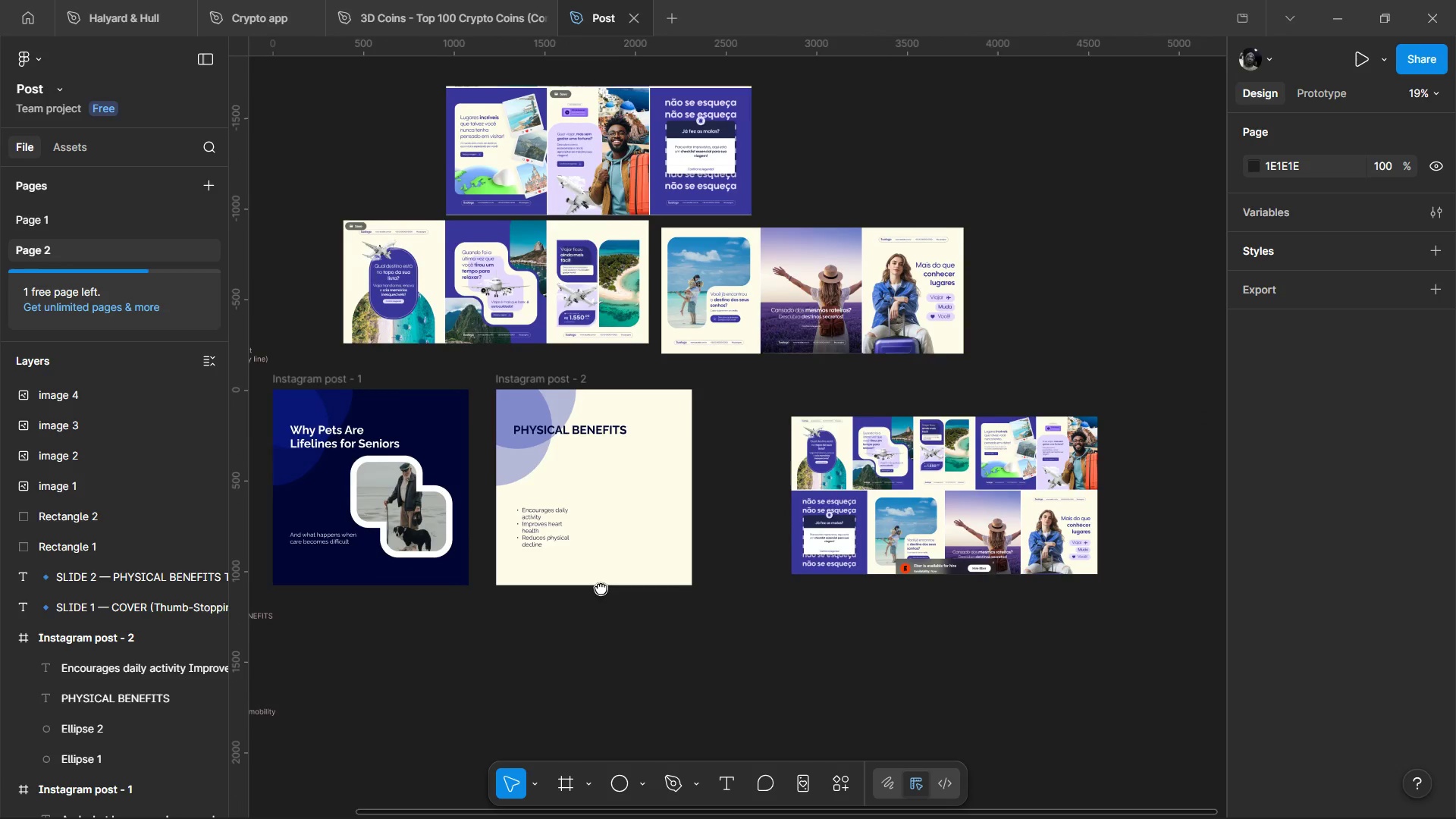 
hold_key(key=ControlLeft, duration=1.59)
 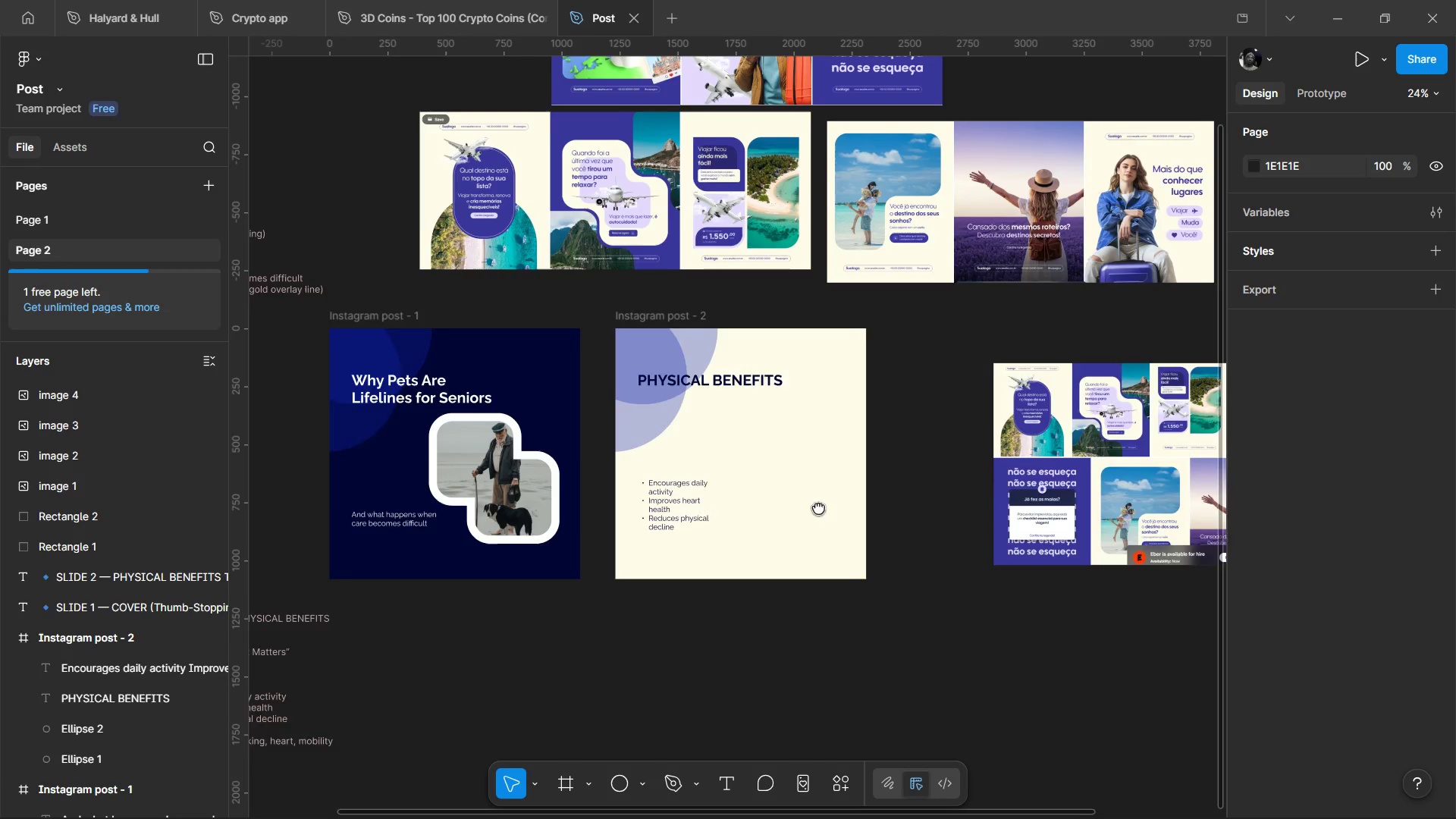 
scroll: coordinate [555, 600], scroll_direction: down, amount: 2.0
 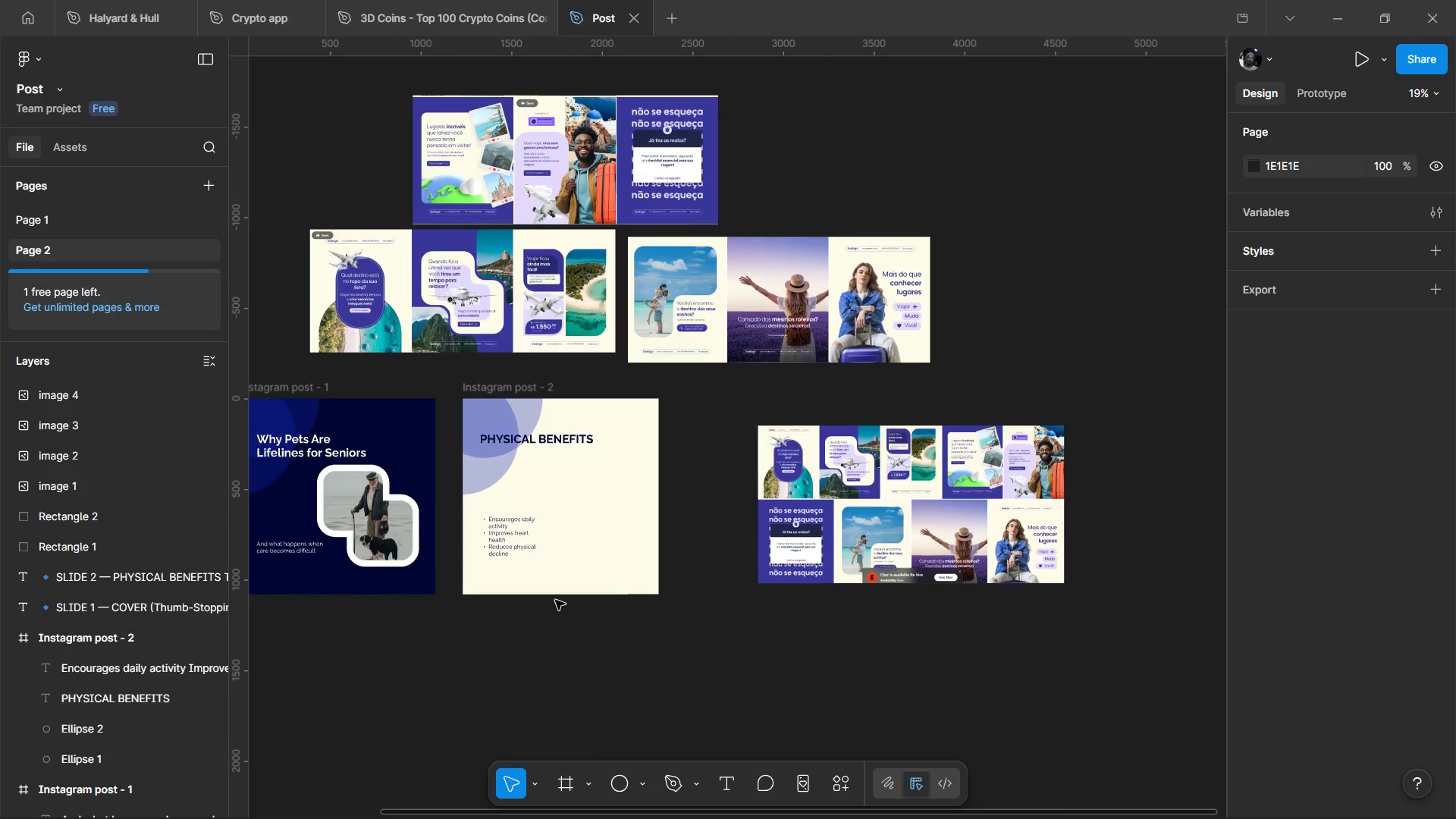 
scroll: coordinate [788, 490], scroll_direction: up, amount: 1.0
 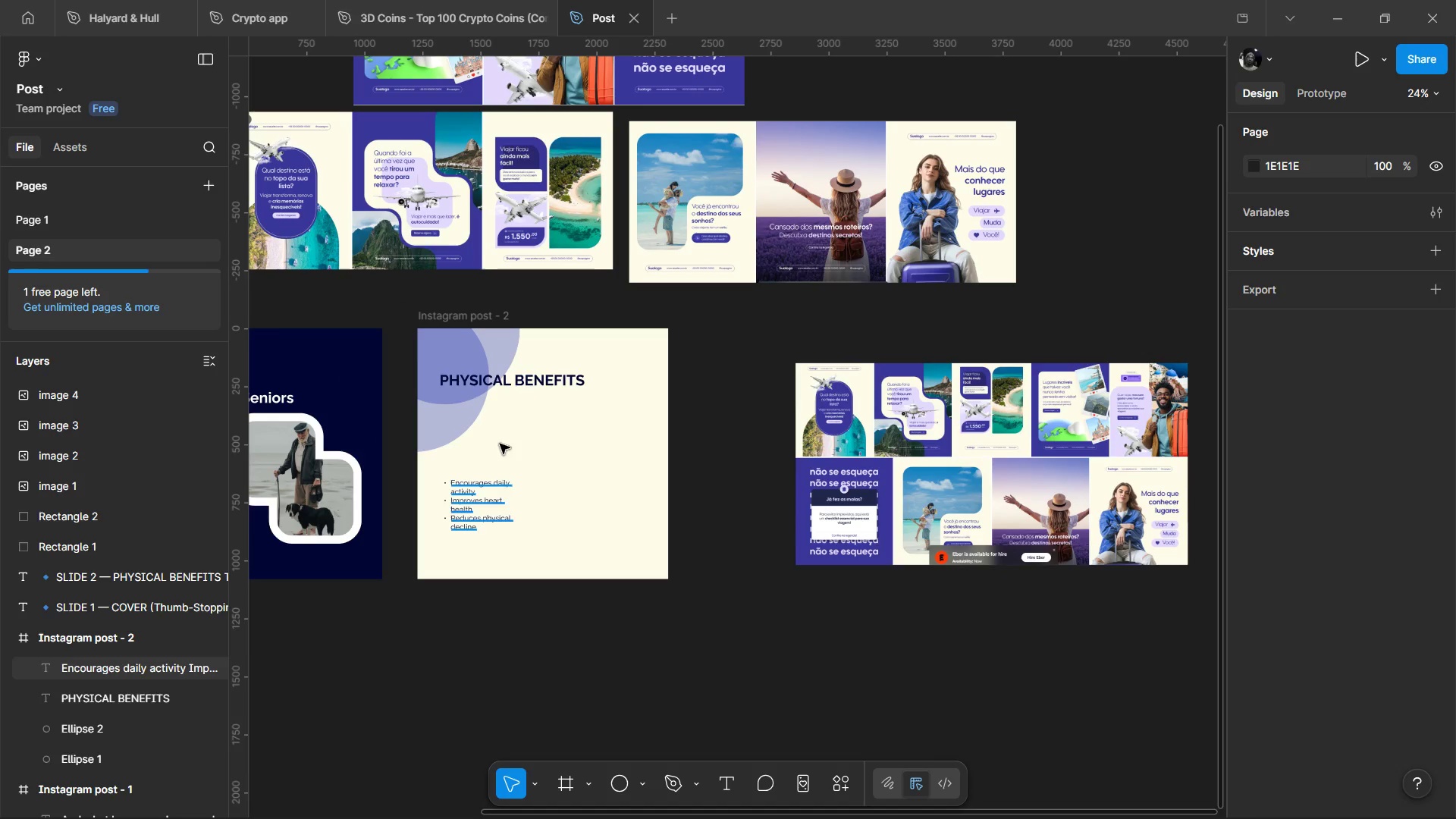 
wait(16.34)
 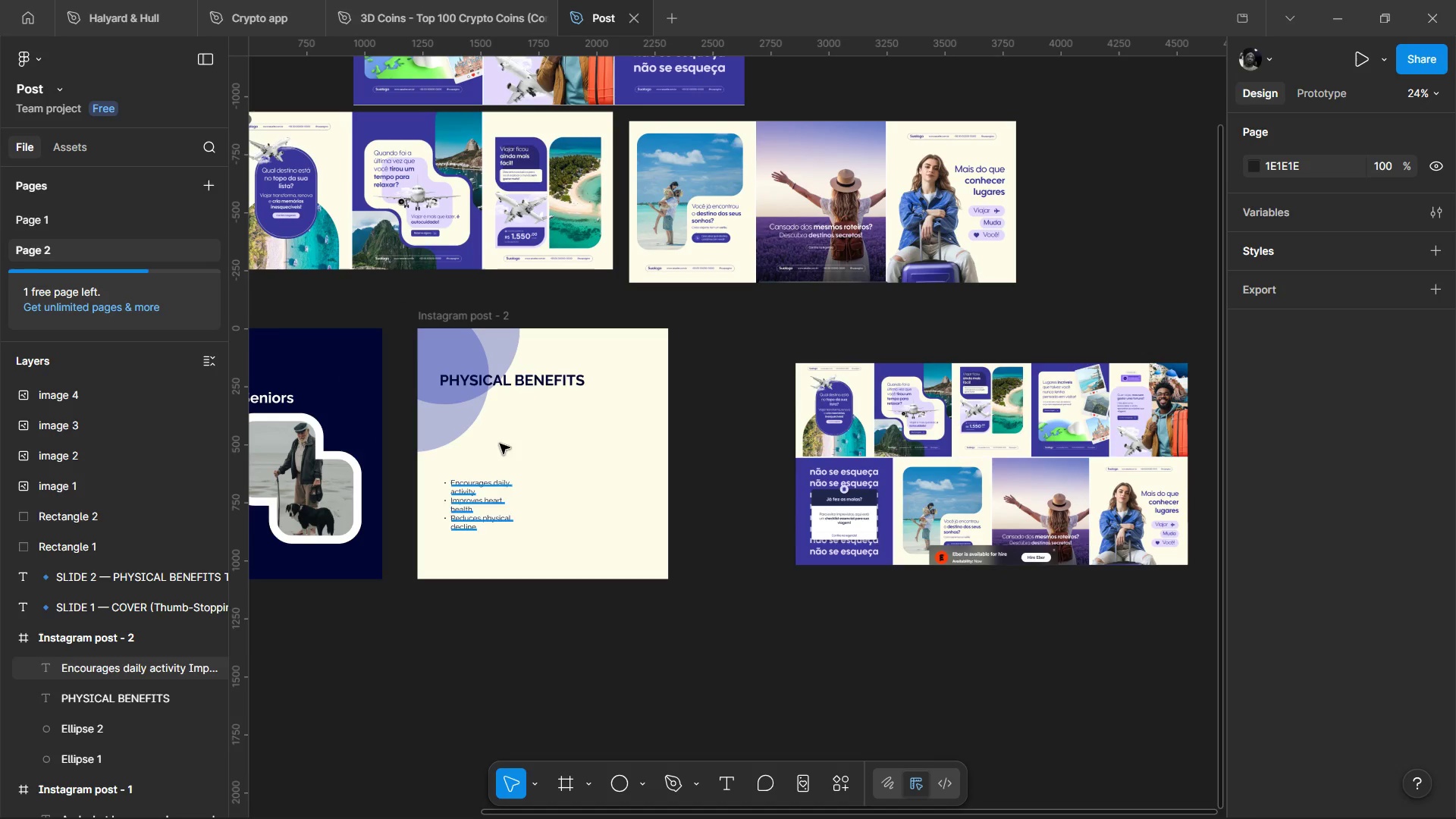 
left_click_drag(start_coordinate=[528, 375], to_coordinate=[531, 395])
 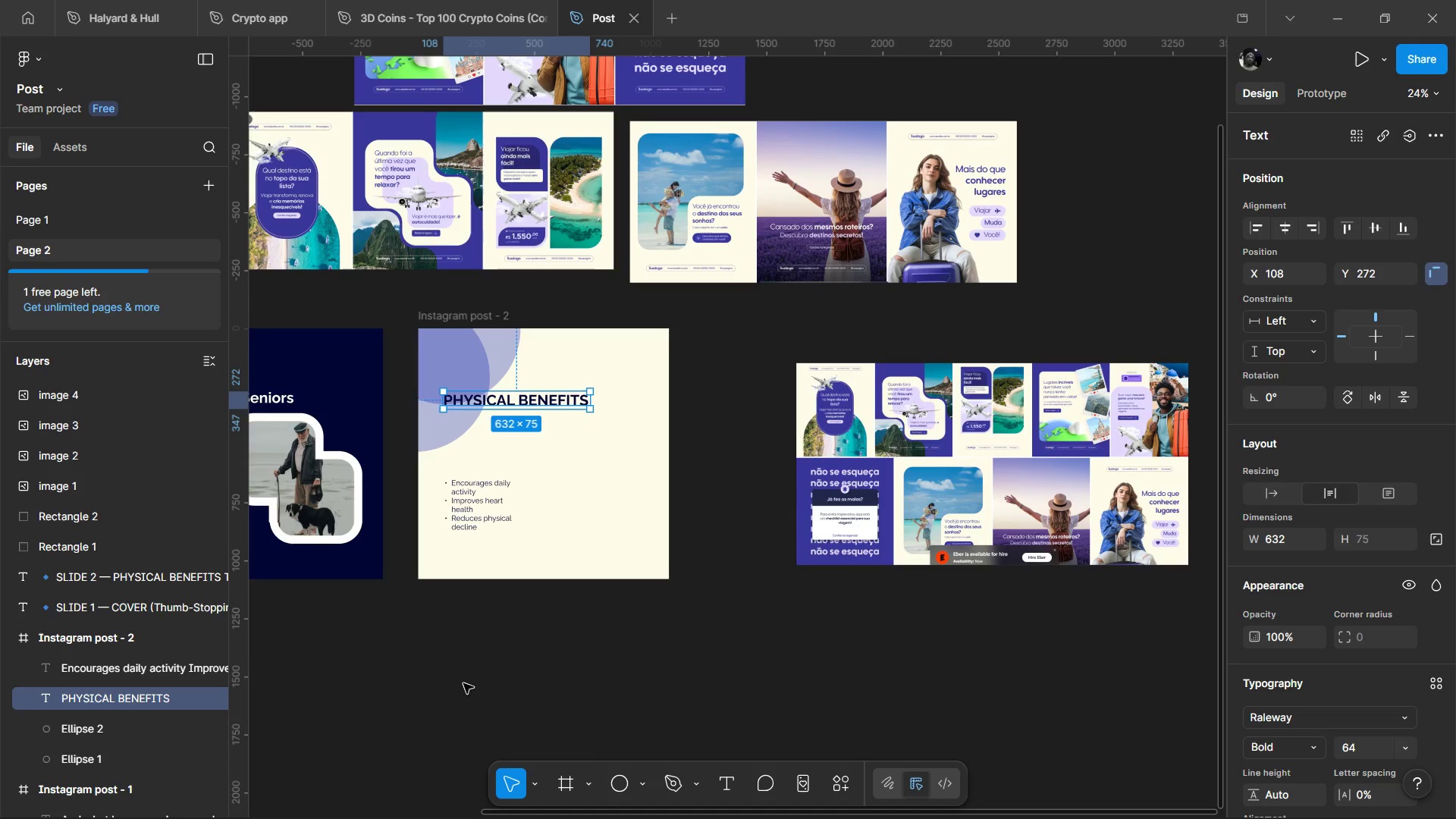 
left_click([466, 684])
 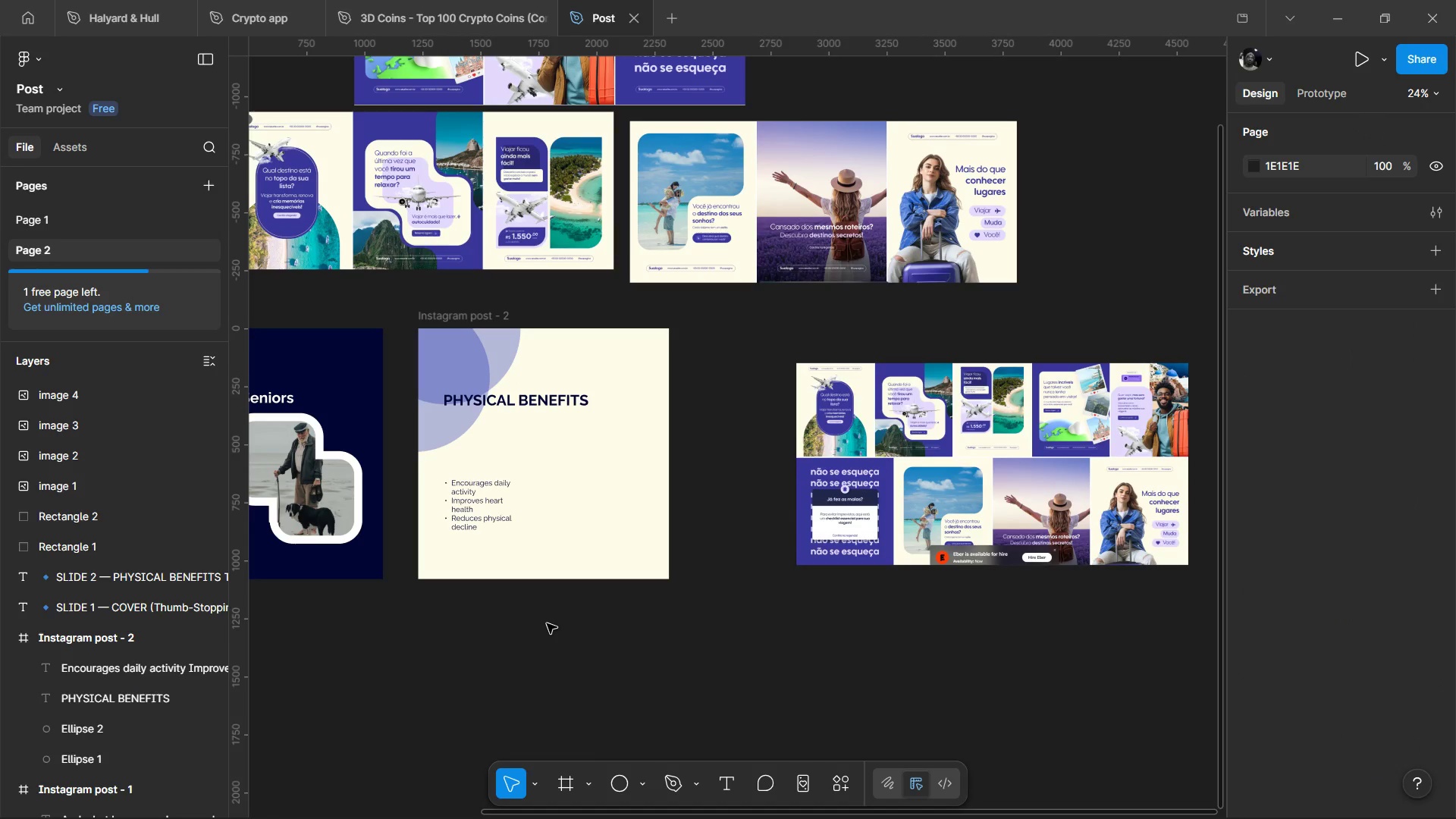 
hold_key(key=ControlLeft, duration=1.5)
scroll: coordinate [480, 549], scroll_direction: up, amount: 2.0
 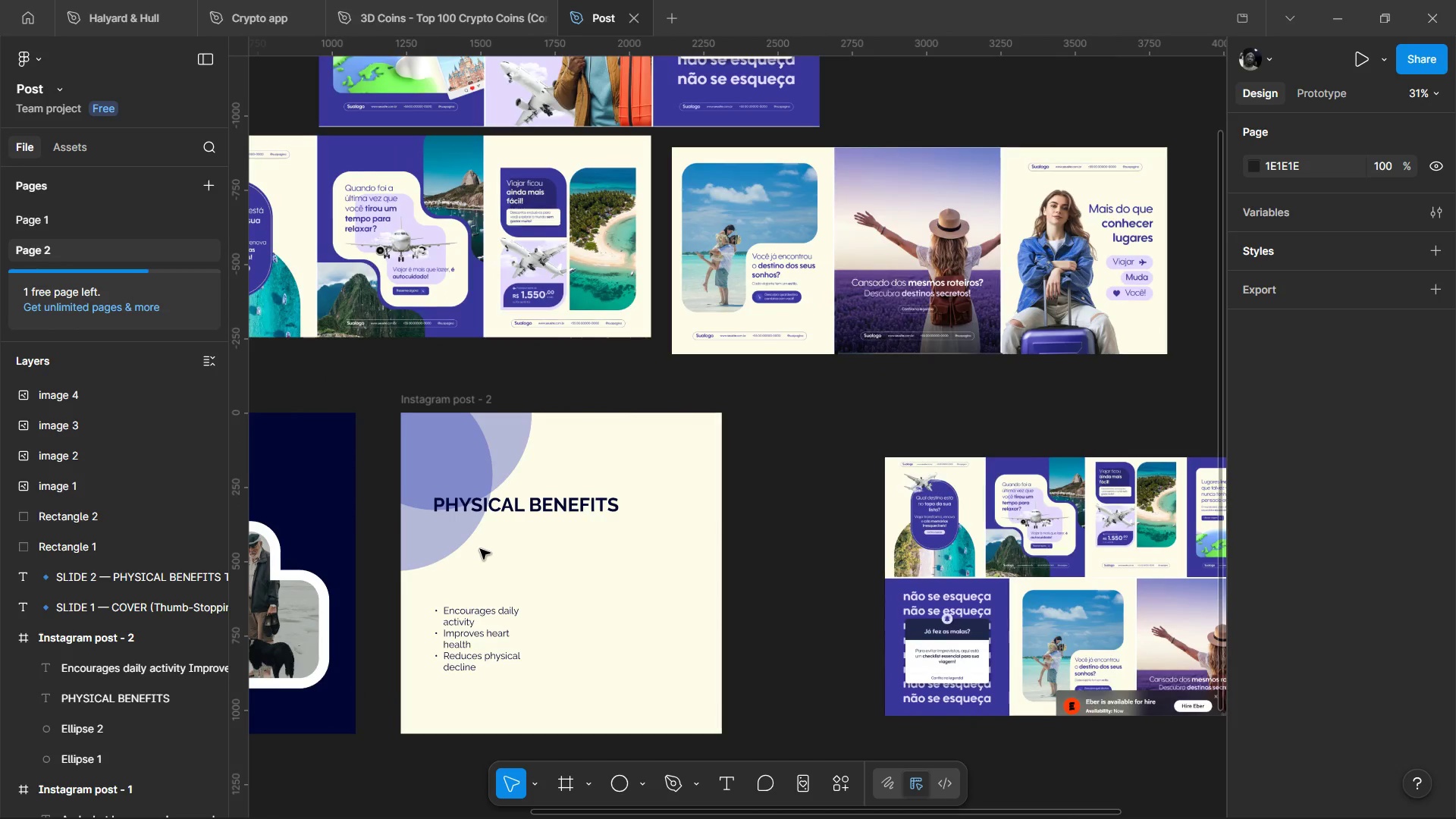 
hold_key(key=ControlLeft, duration=0.42)
 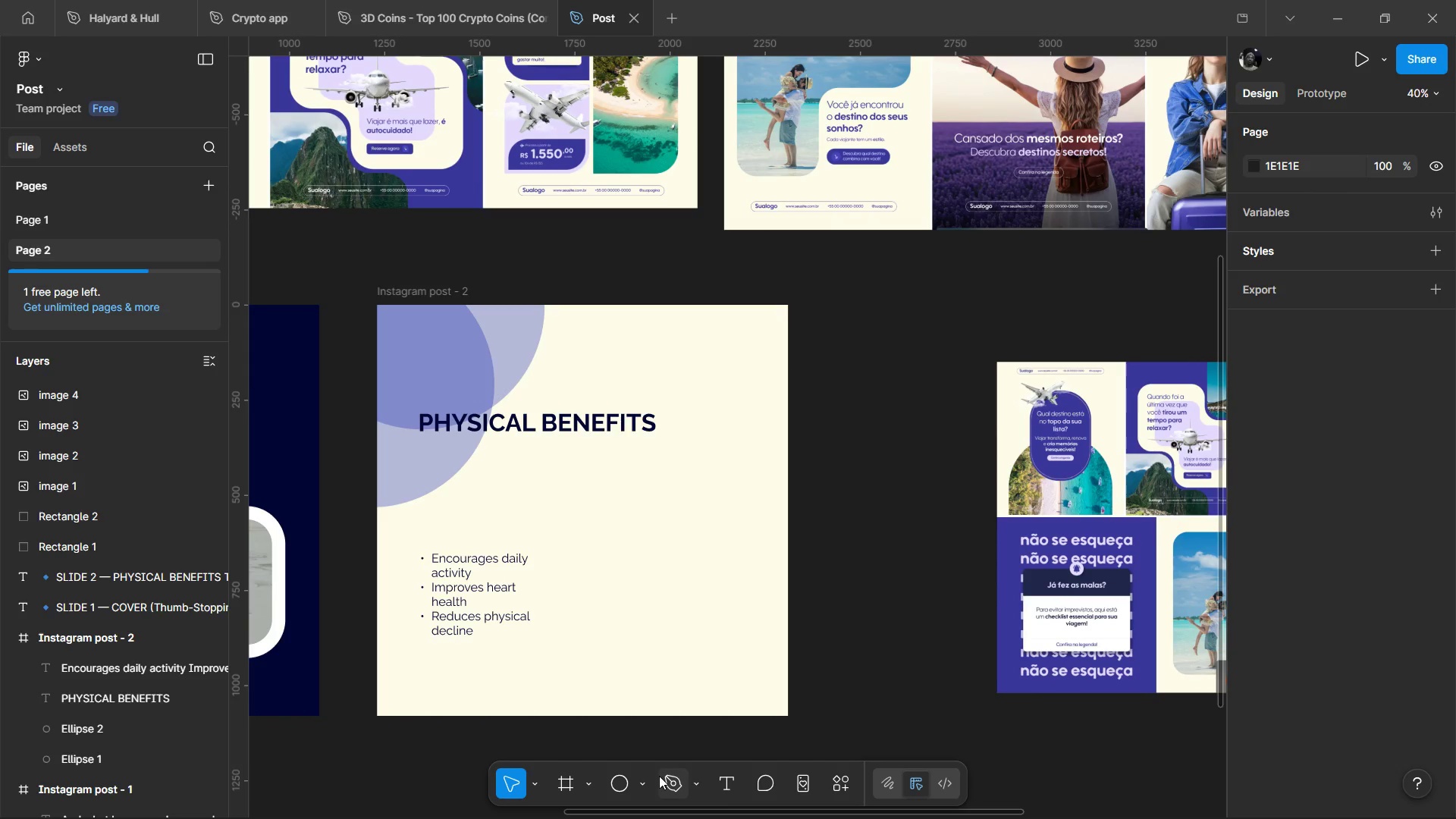 
scroll: coordinate [480, 549], scroll_direction: up, amount: 1.0
 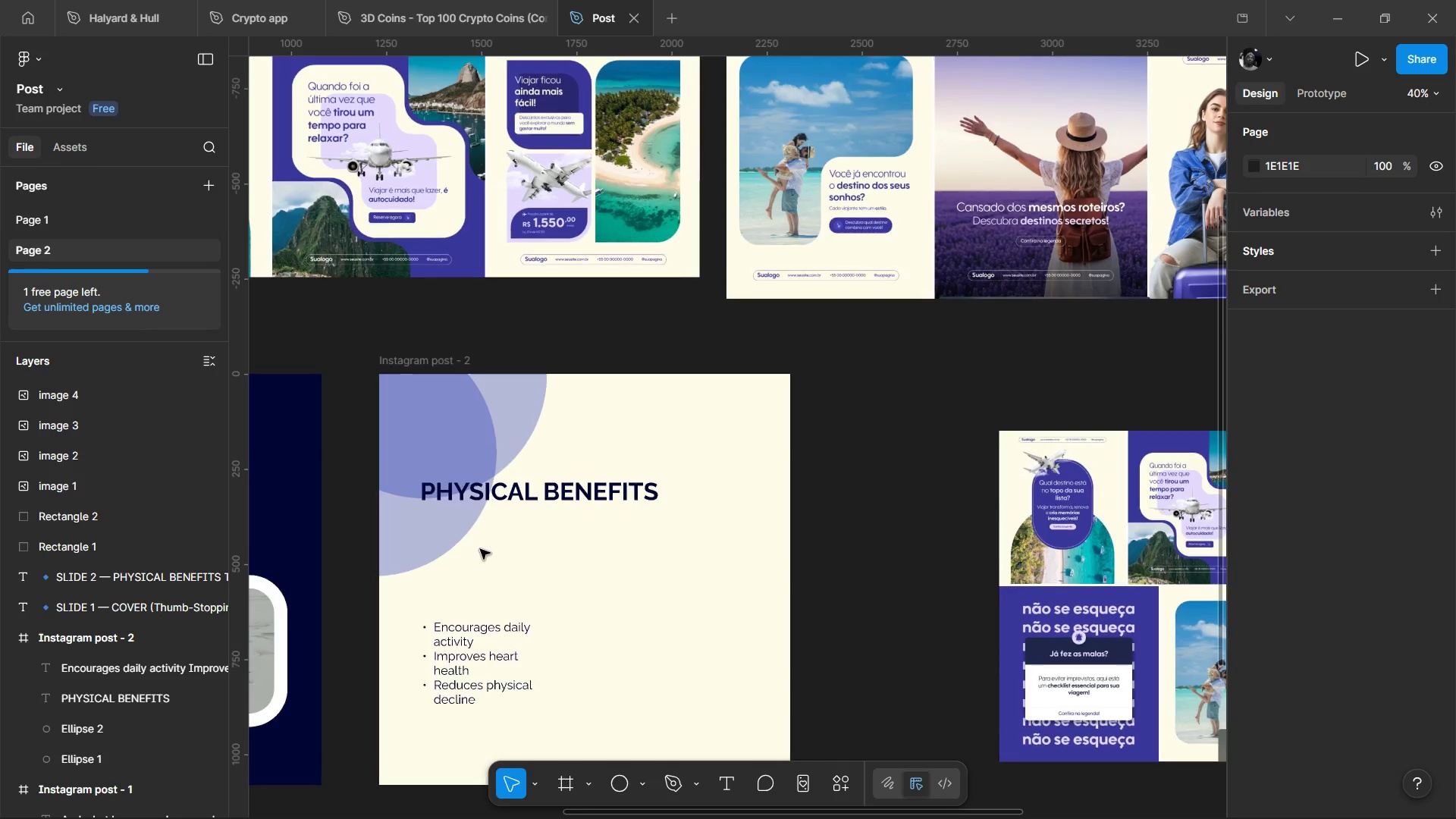 
left_click([643, 780])
 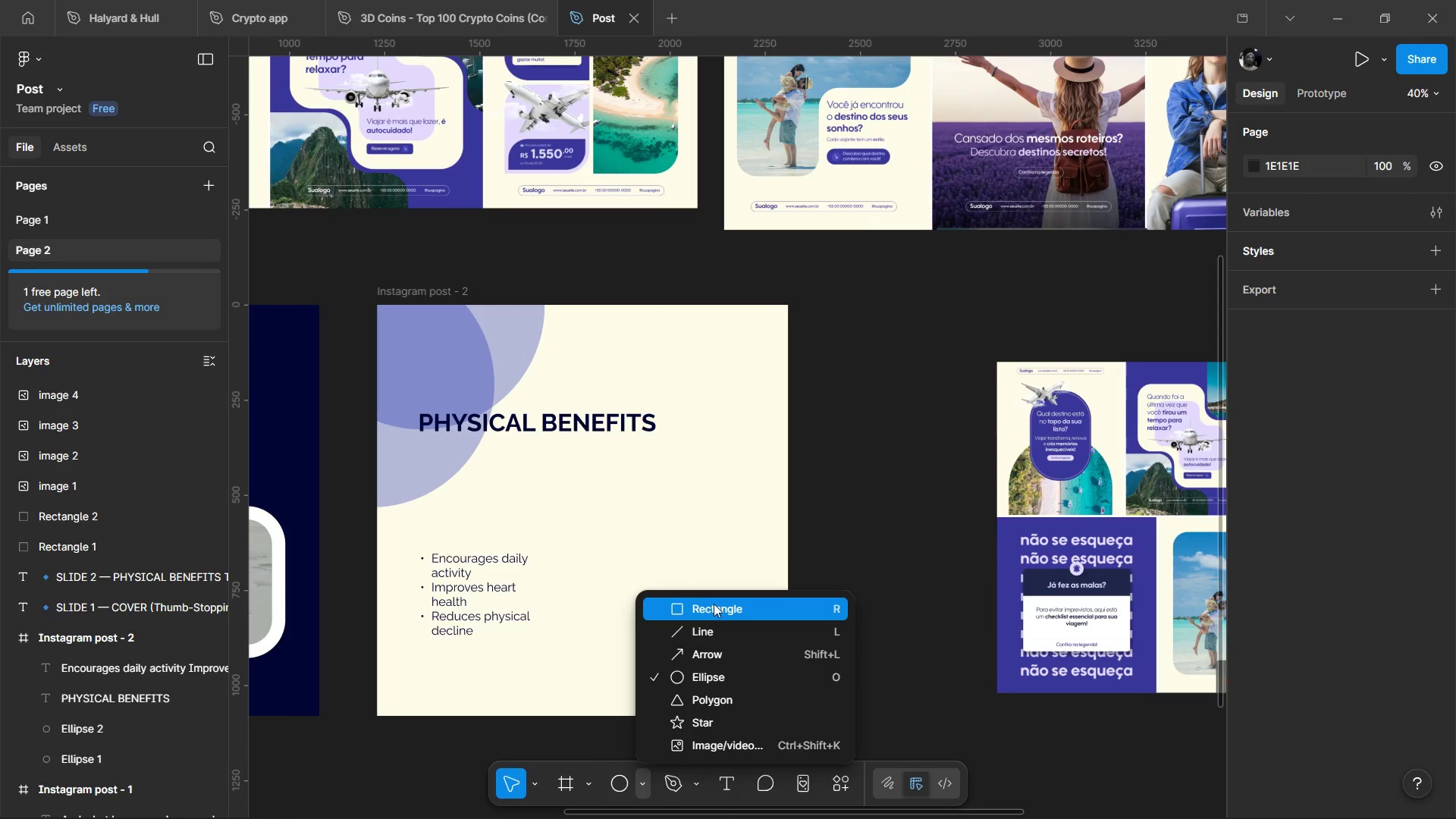 
left_click([714, 604])
 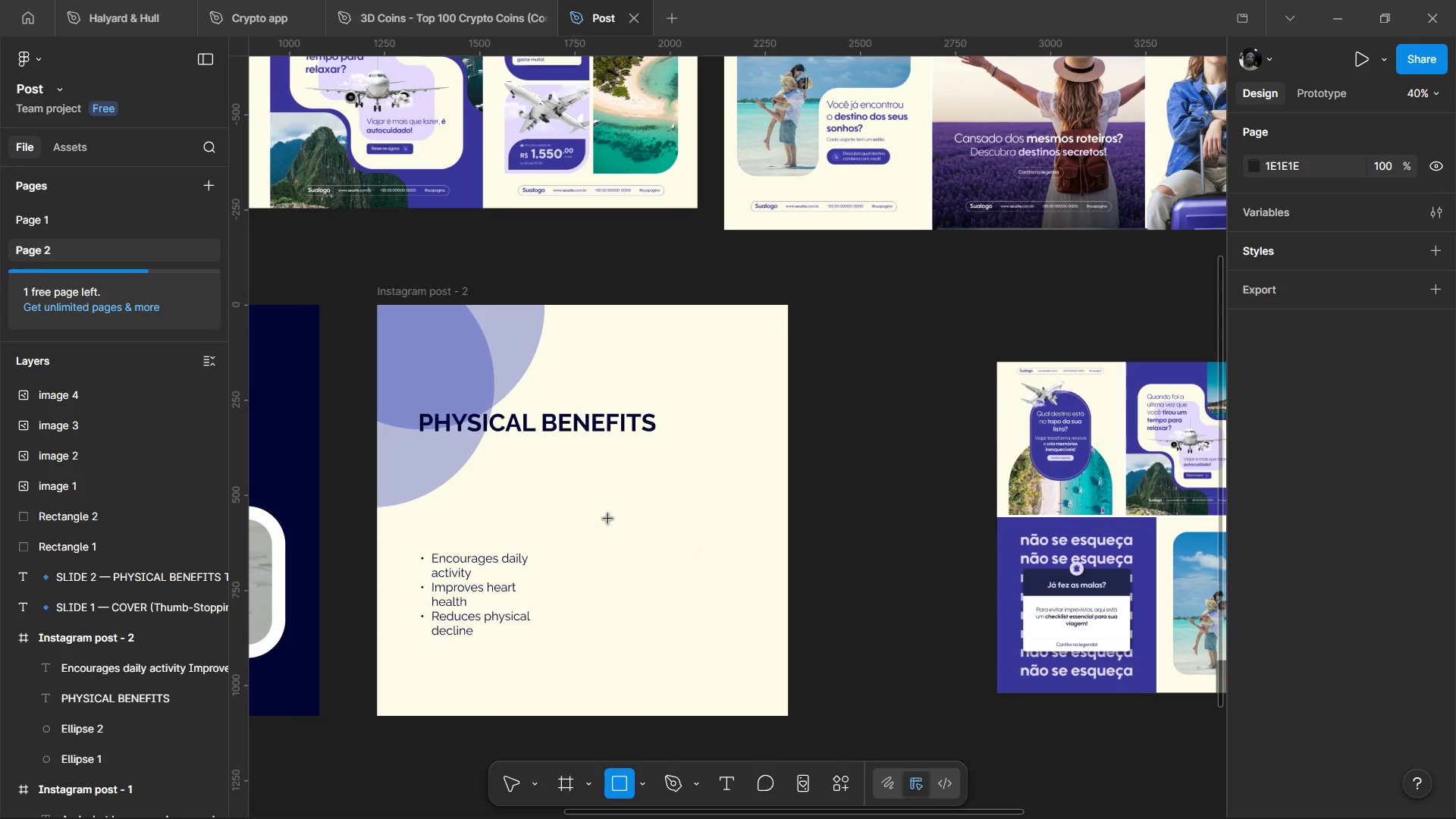 
hold_key(key=ShiftLeft, duration=1.5)
left_click_drag(start_coordinate=[617, 460], to_coordinate=[722, 585])
 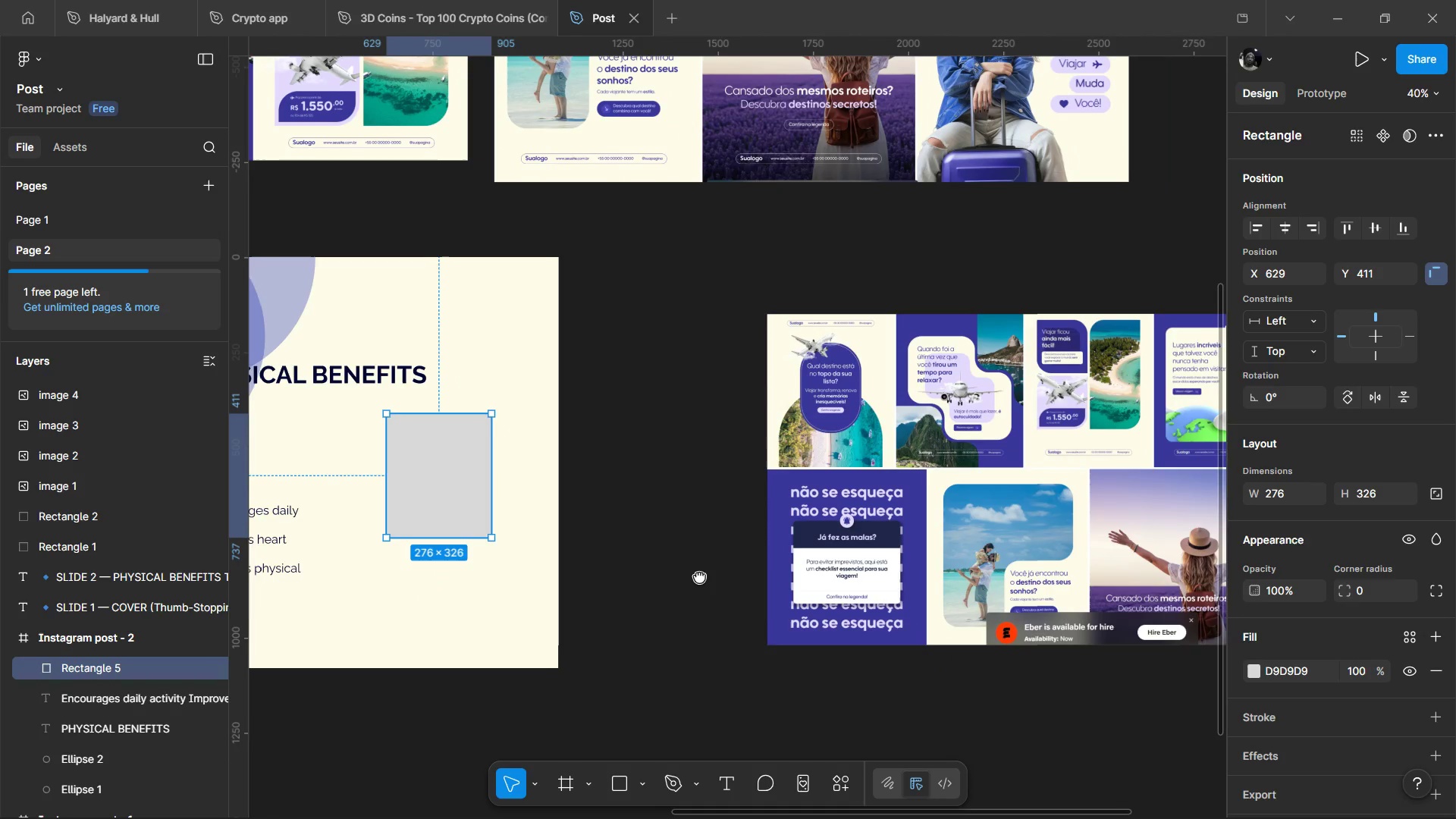 
hold_key(key=ShiftLeft, duration=0.33)
 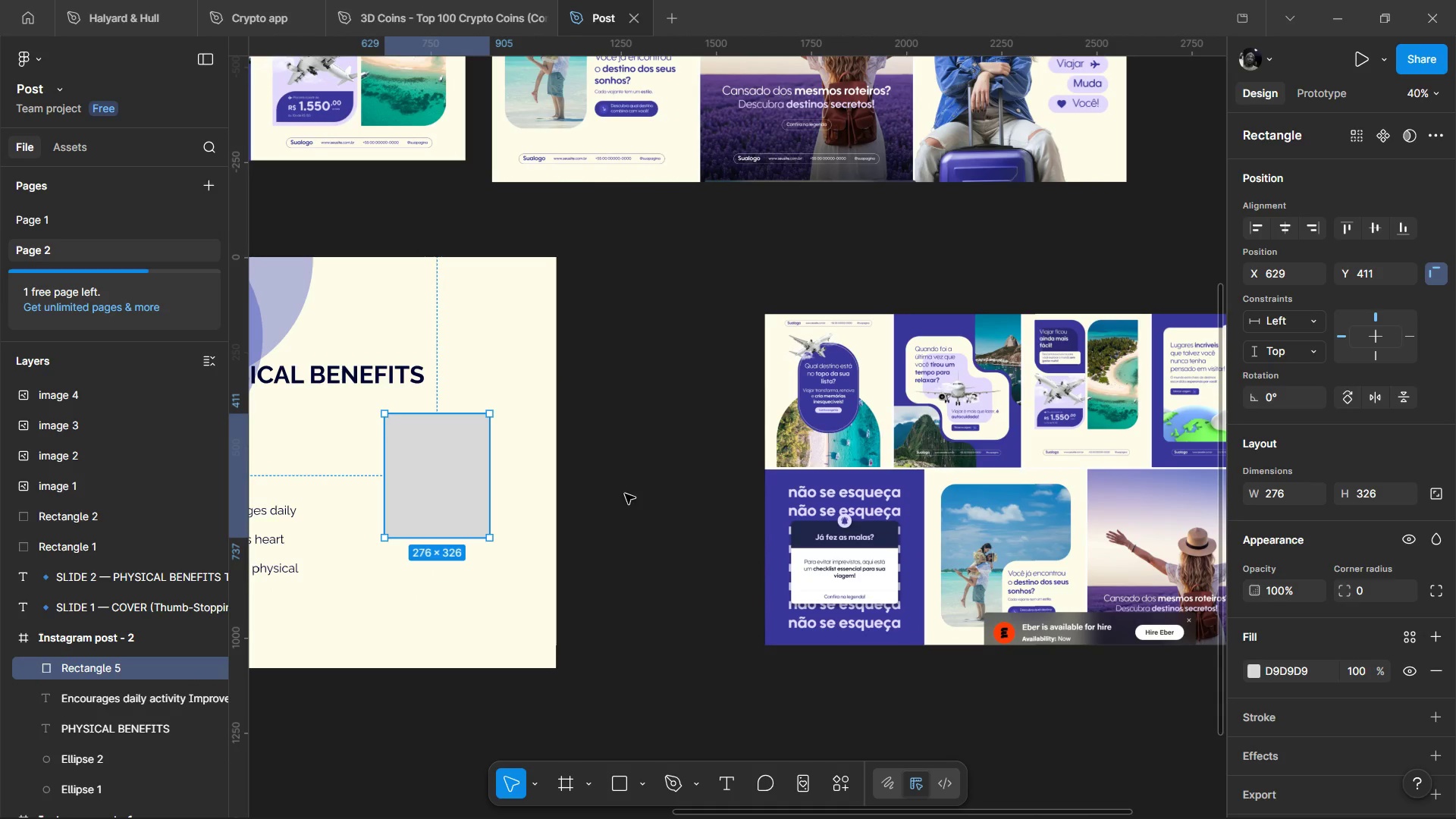 
key(Delete)
 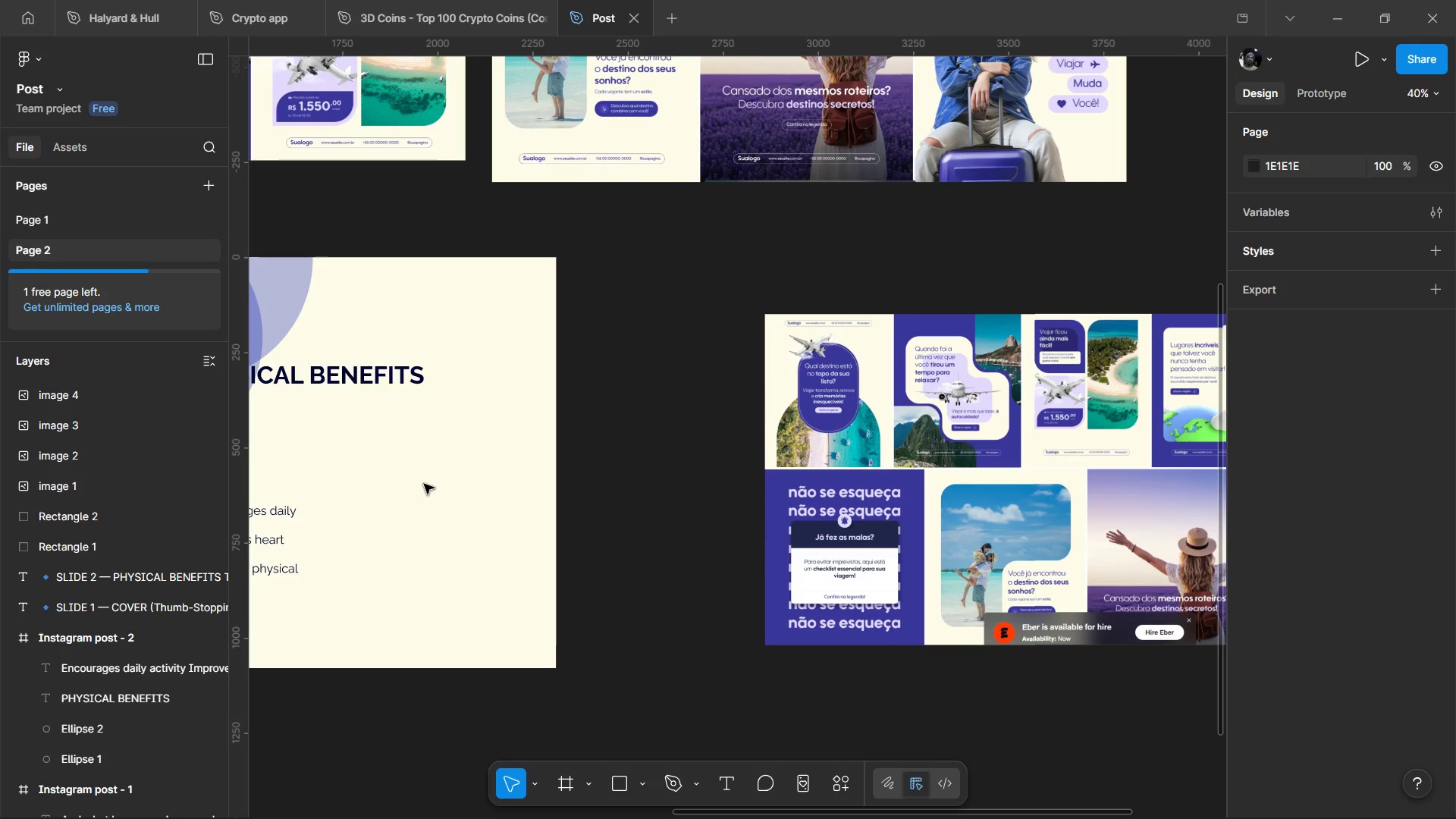 
key(R)
 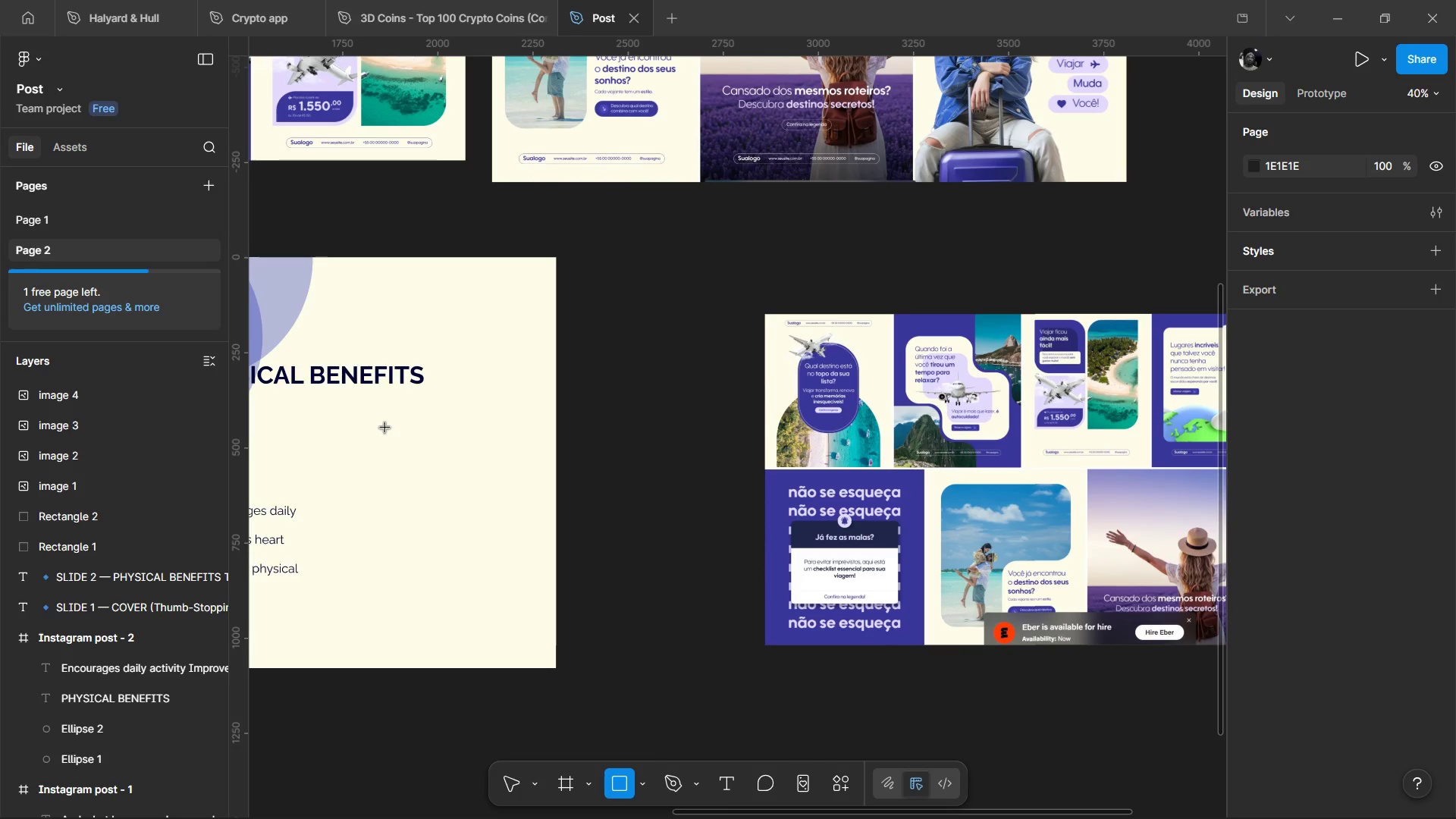 
hold_key(key=ShiftLeft, duration=1.5)
left_click_drag(start_coordinate=[362, 415], to_coordinate=[469, 500])
 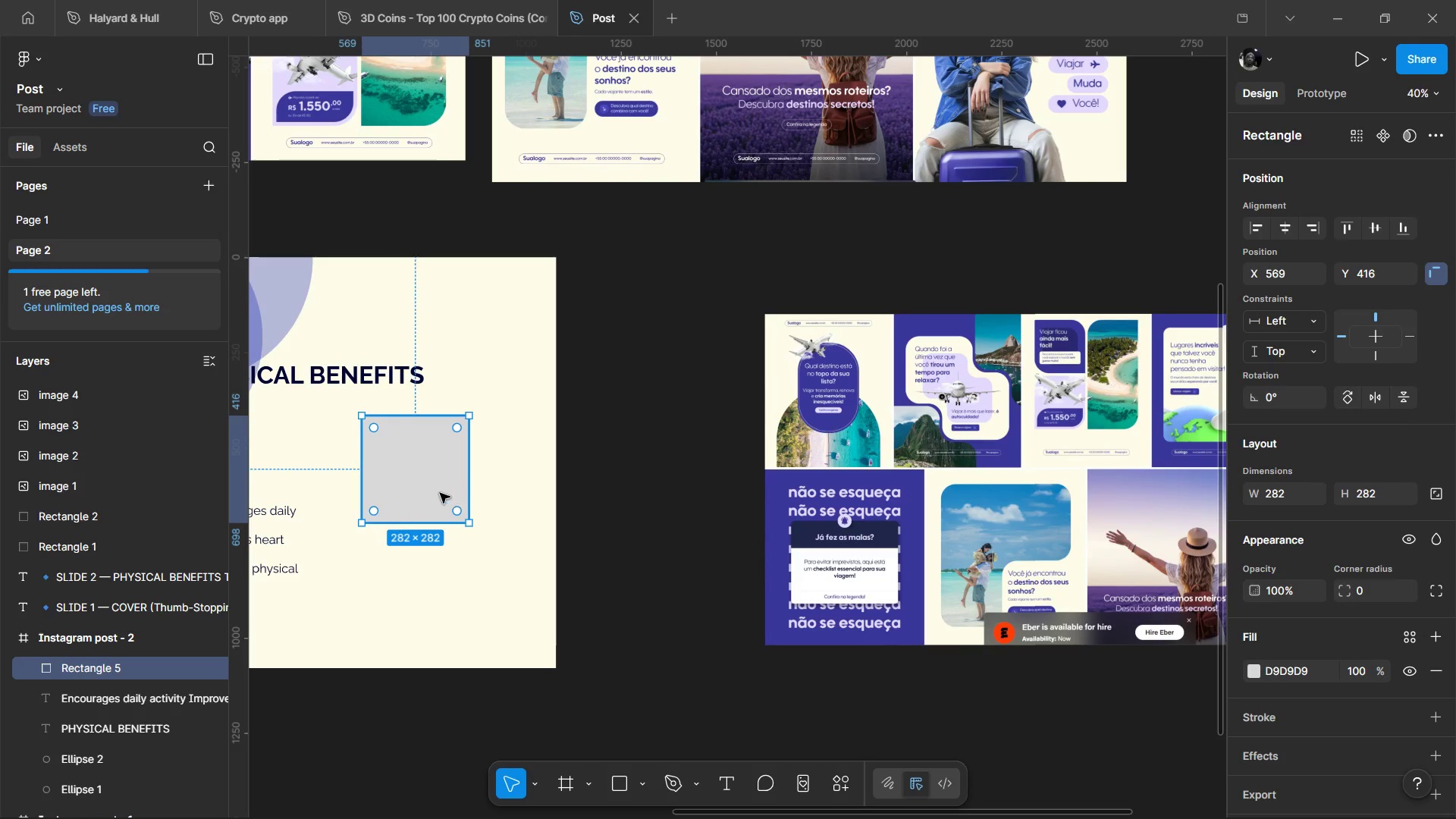 
hold_key(key=ShiftLeft, duration=1.5)
 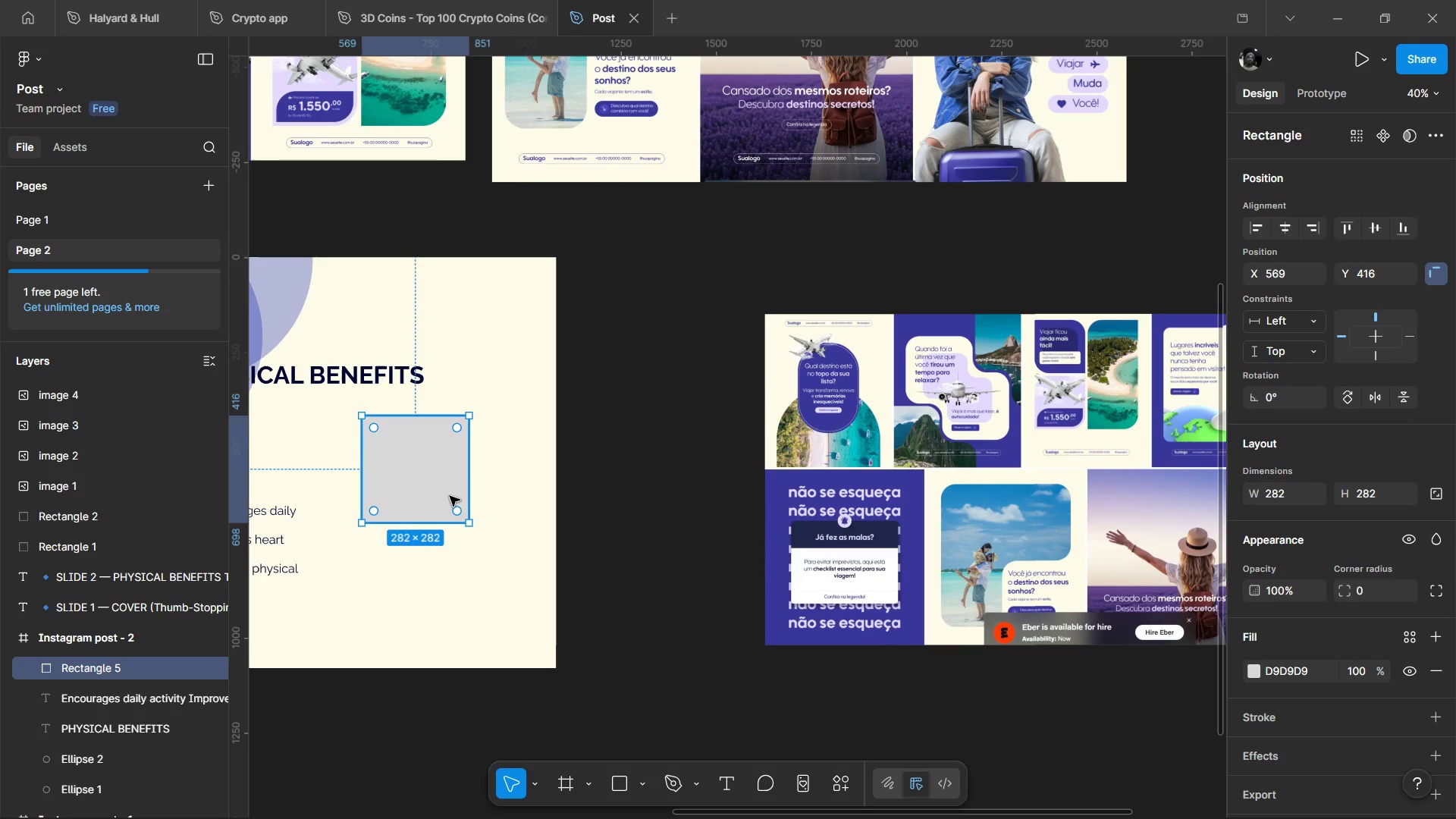 
hold_key(key=ShiftLeft, duration=0.81)
 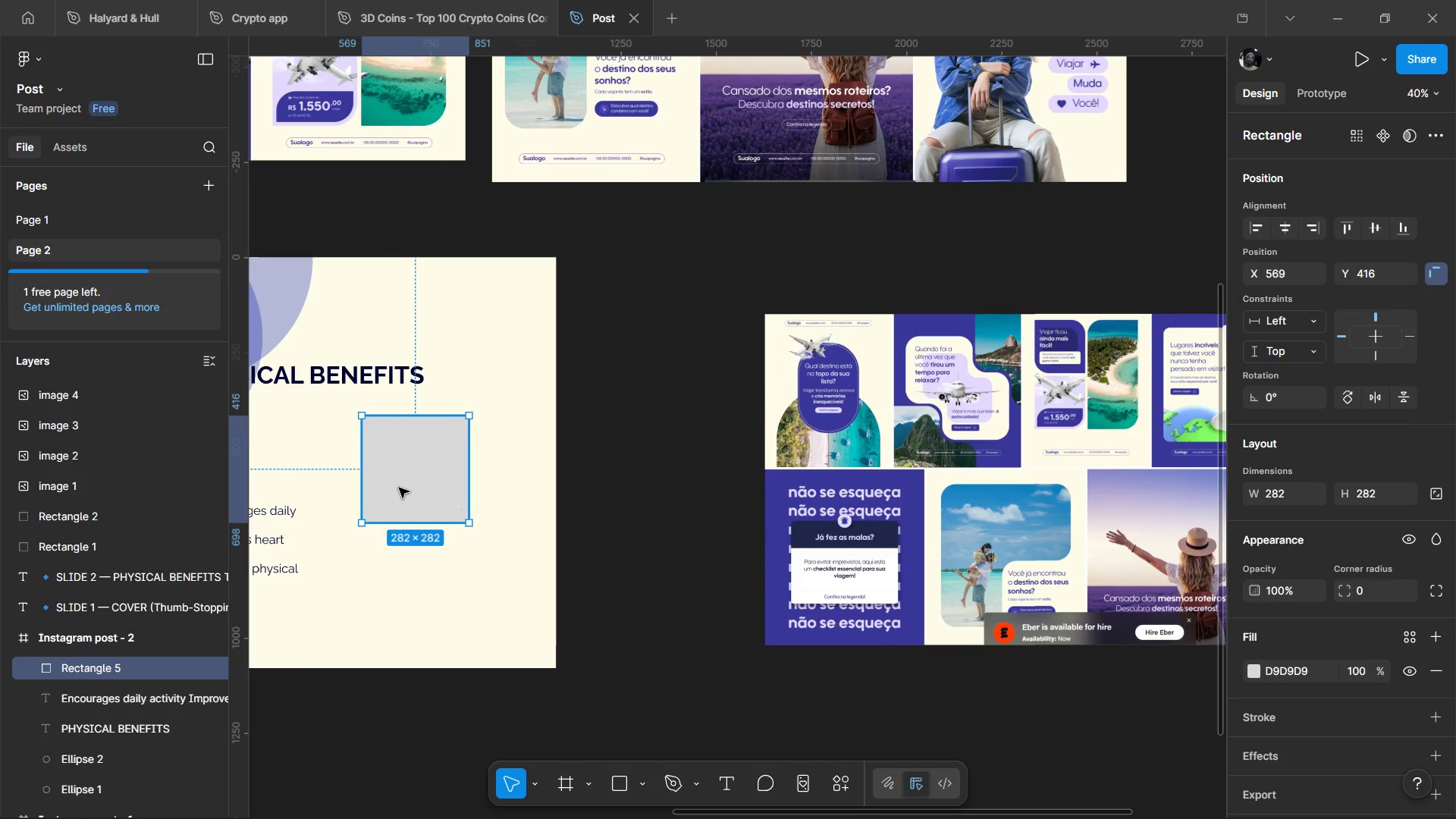 
left_click_drag(start_coordinate=[399, 488], to_coordinate=[425, 482])
 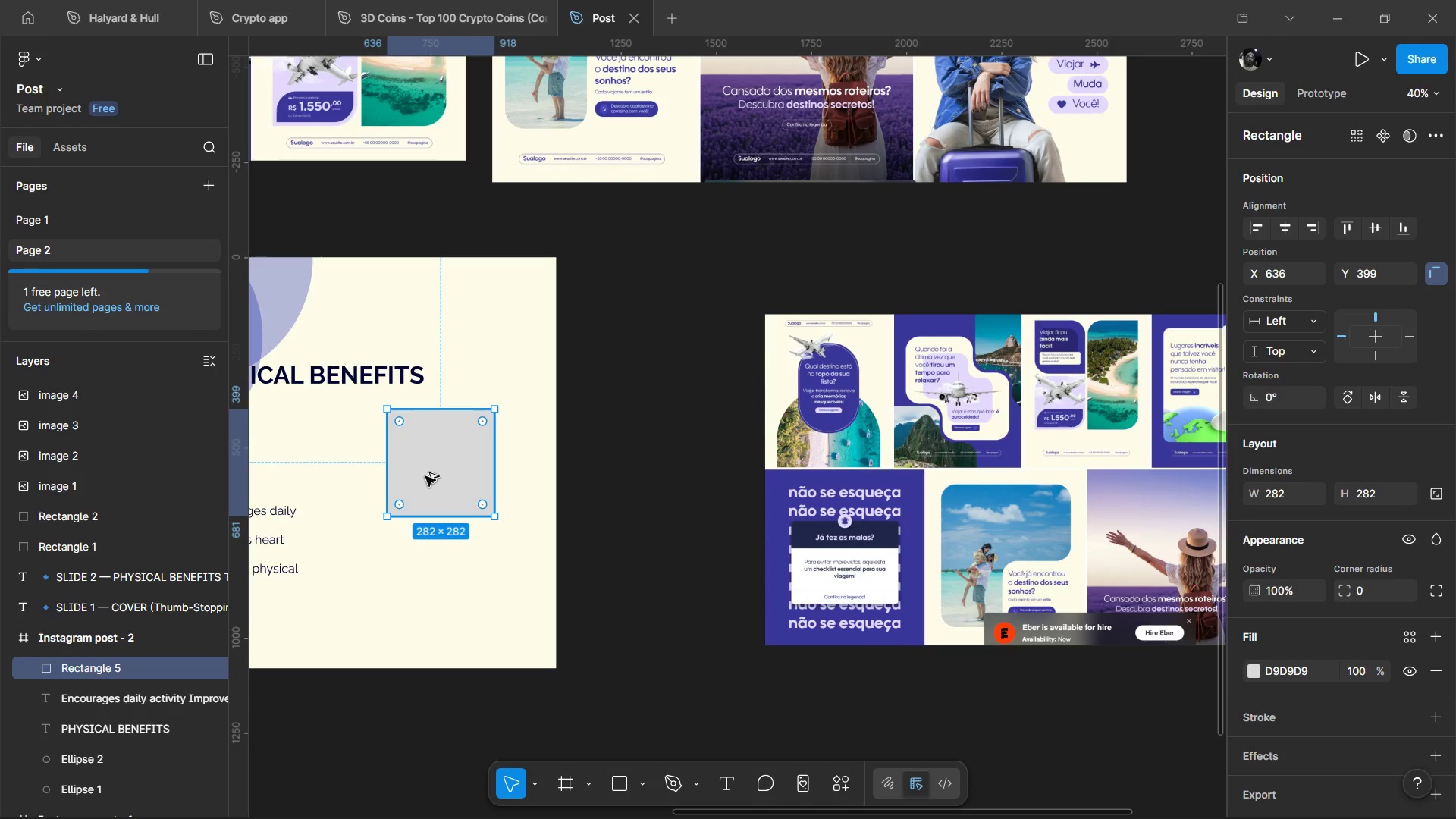 
hold_key(key=AltLeft, duration=1.52)
left_click_drag(start_coordinate=[427, 472], to_coordinate=[347, 476])
 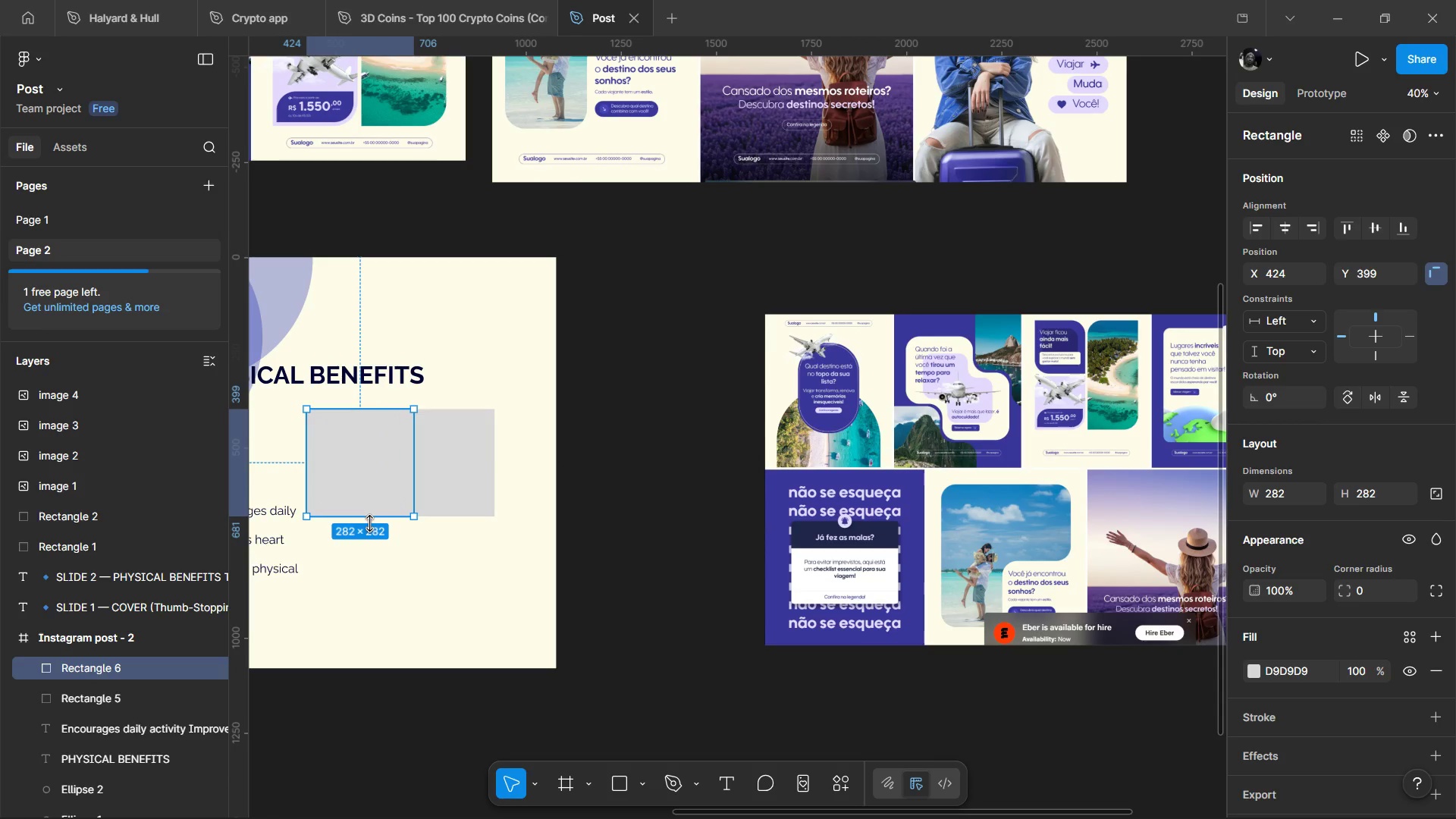 
hold_key(key=AltLeft, duration=1.42)
 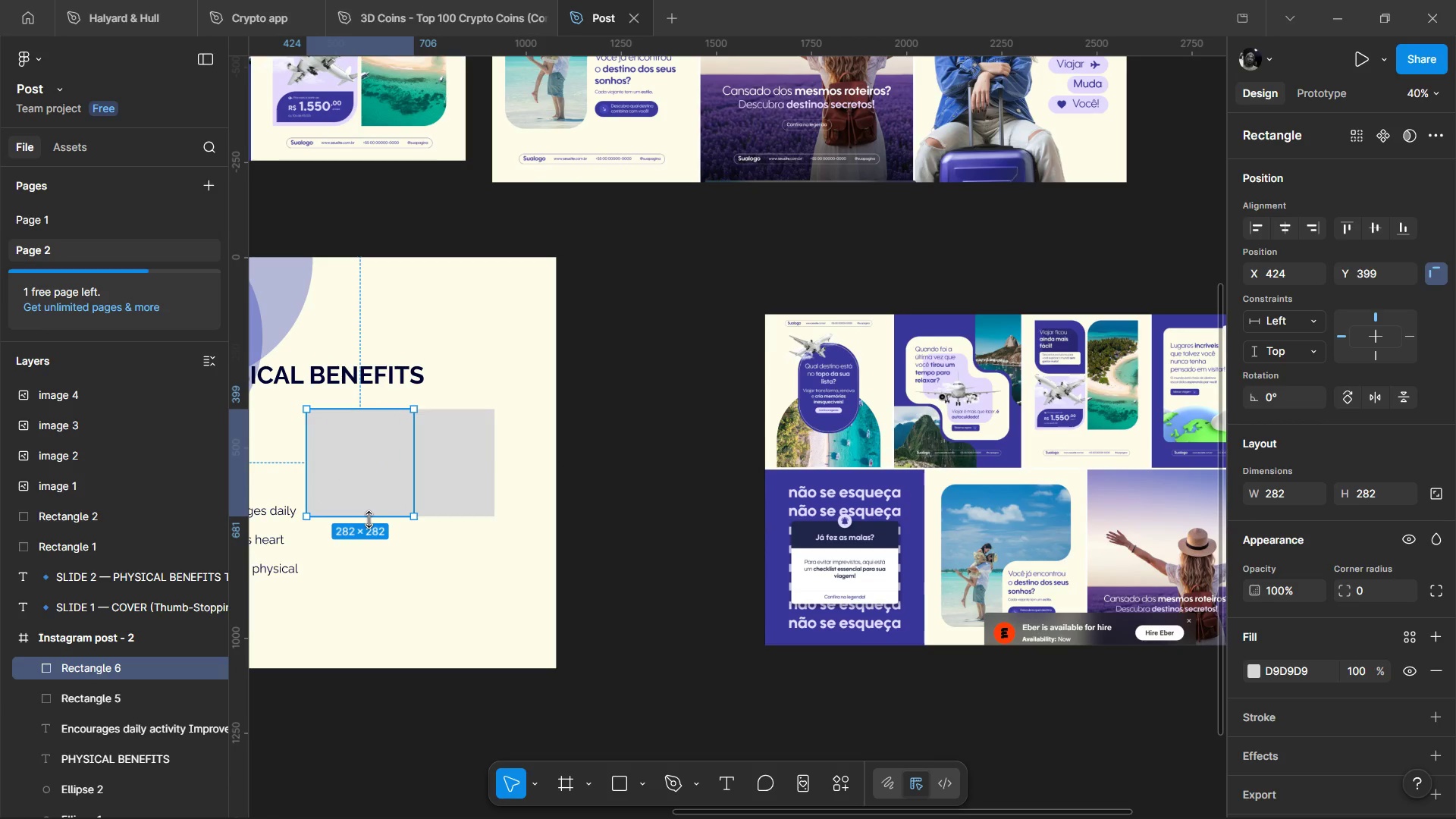 
left_click_drag(start_coordinate=[369, 519], to_coordinate=[362, 620])
 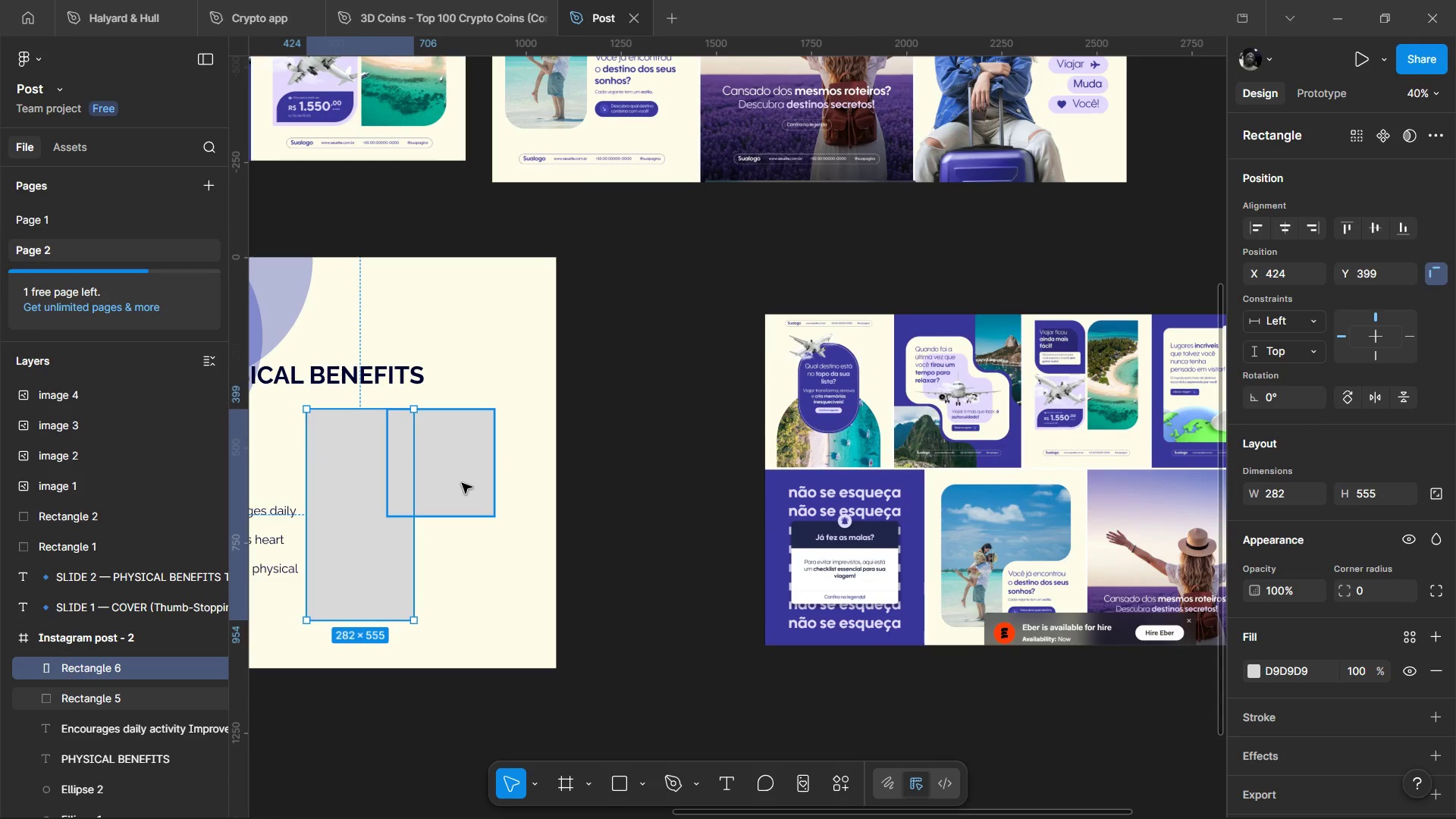 
hold_key(key=ShiftLeft, duration=0.62)
 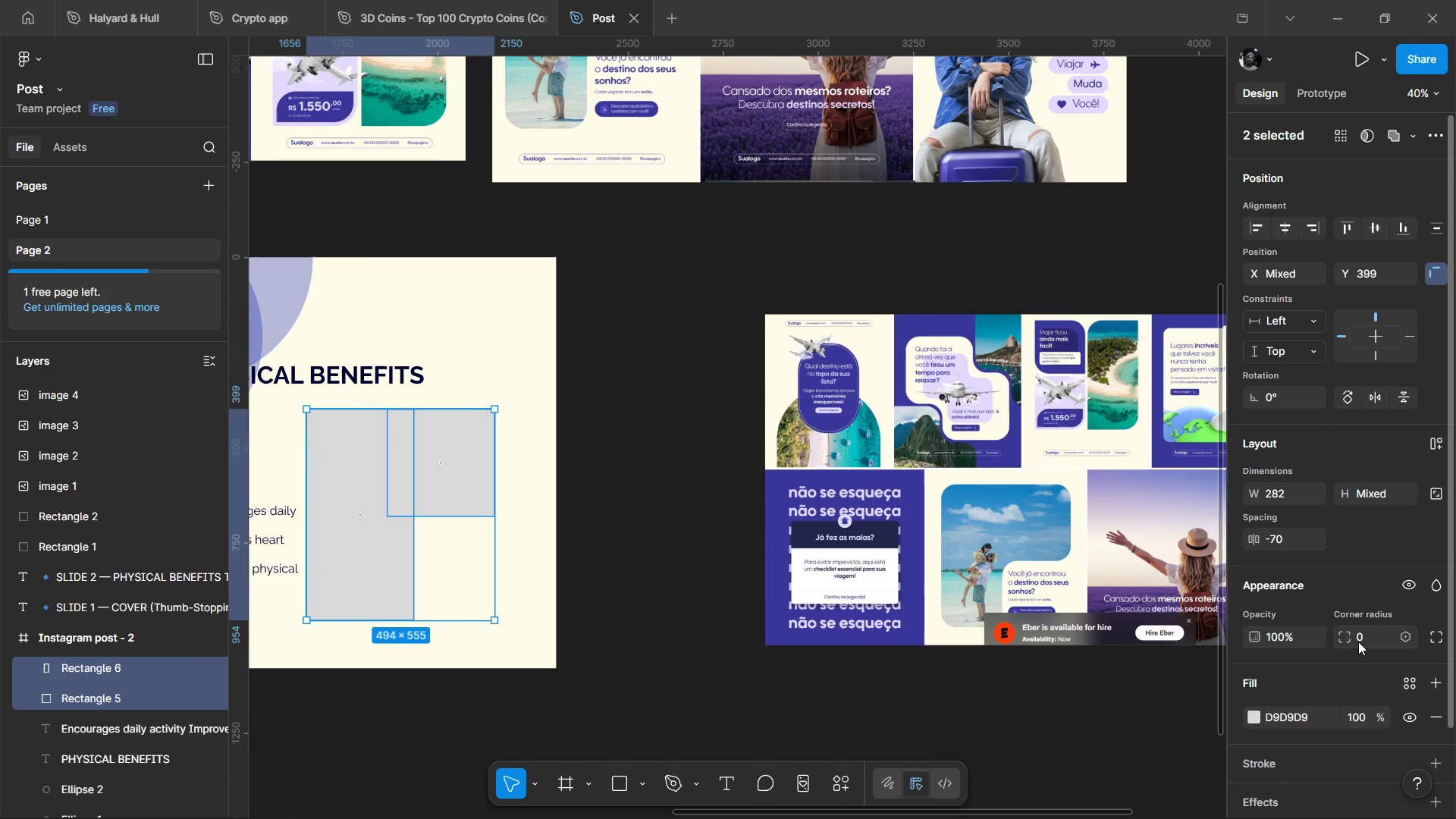 
left_click_drag(start_coordinate=[1345, 638], to_coordinate=[375, 397])
 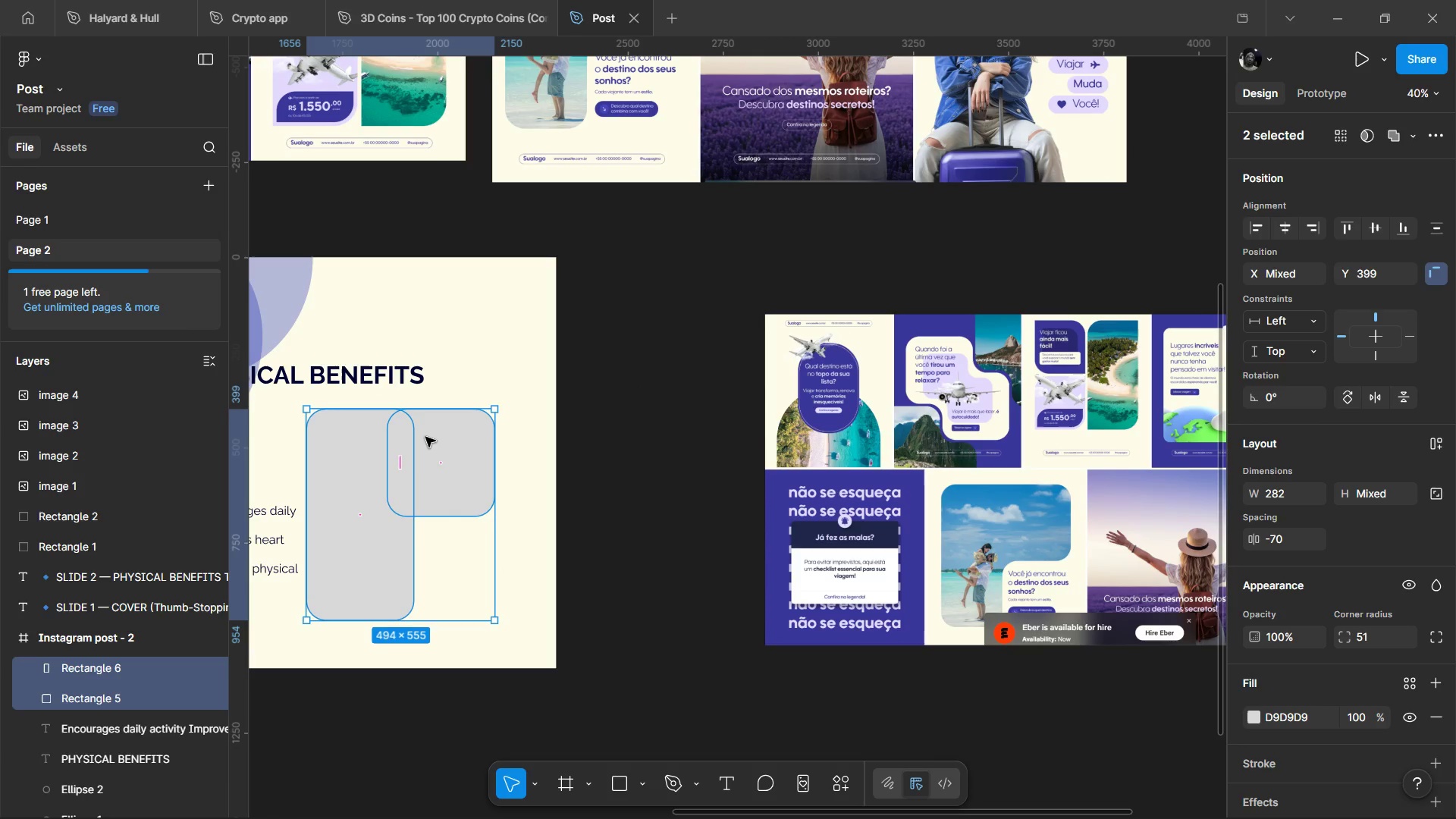 
left_click([425, 437])
 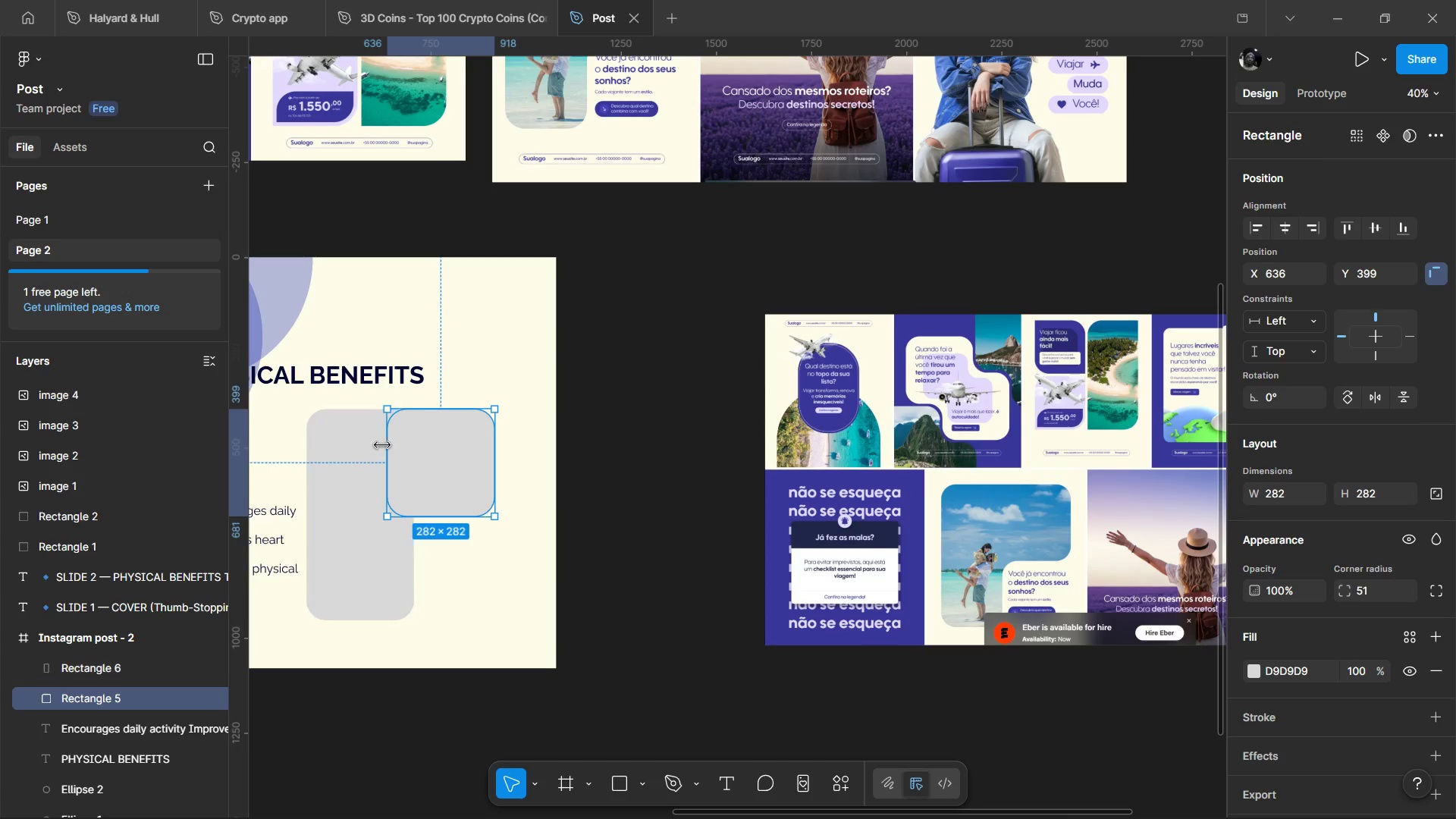 
left_click_drag(start_coordinate=[382, 444], to_coordinate=[369, 446])
 